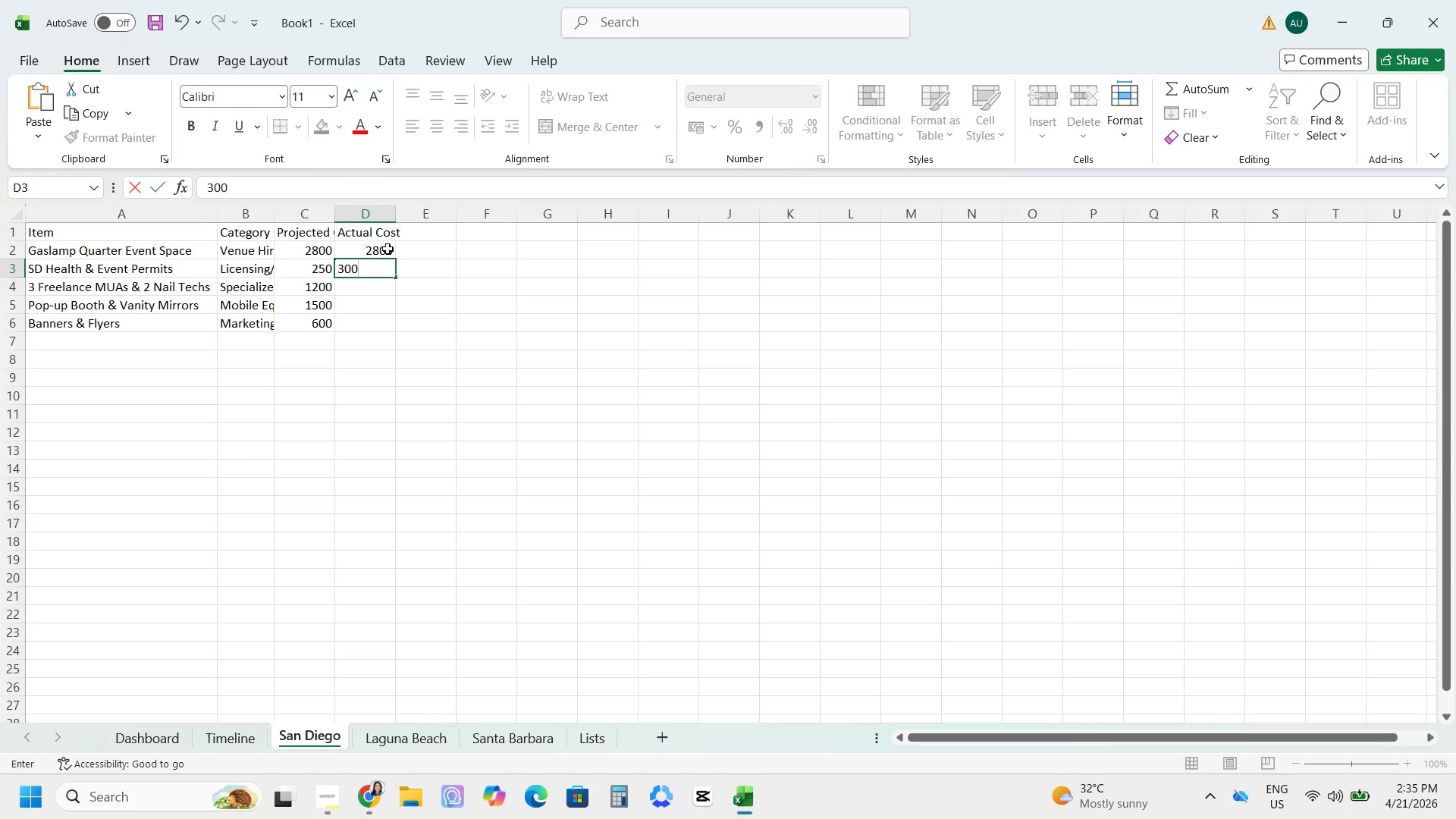 
key(Numpad0)
 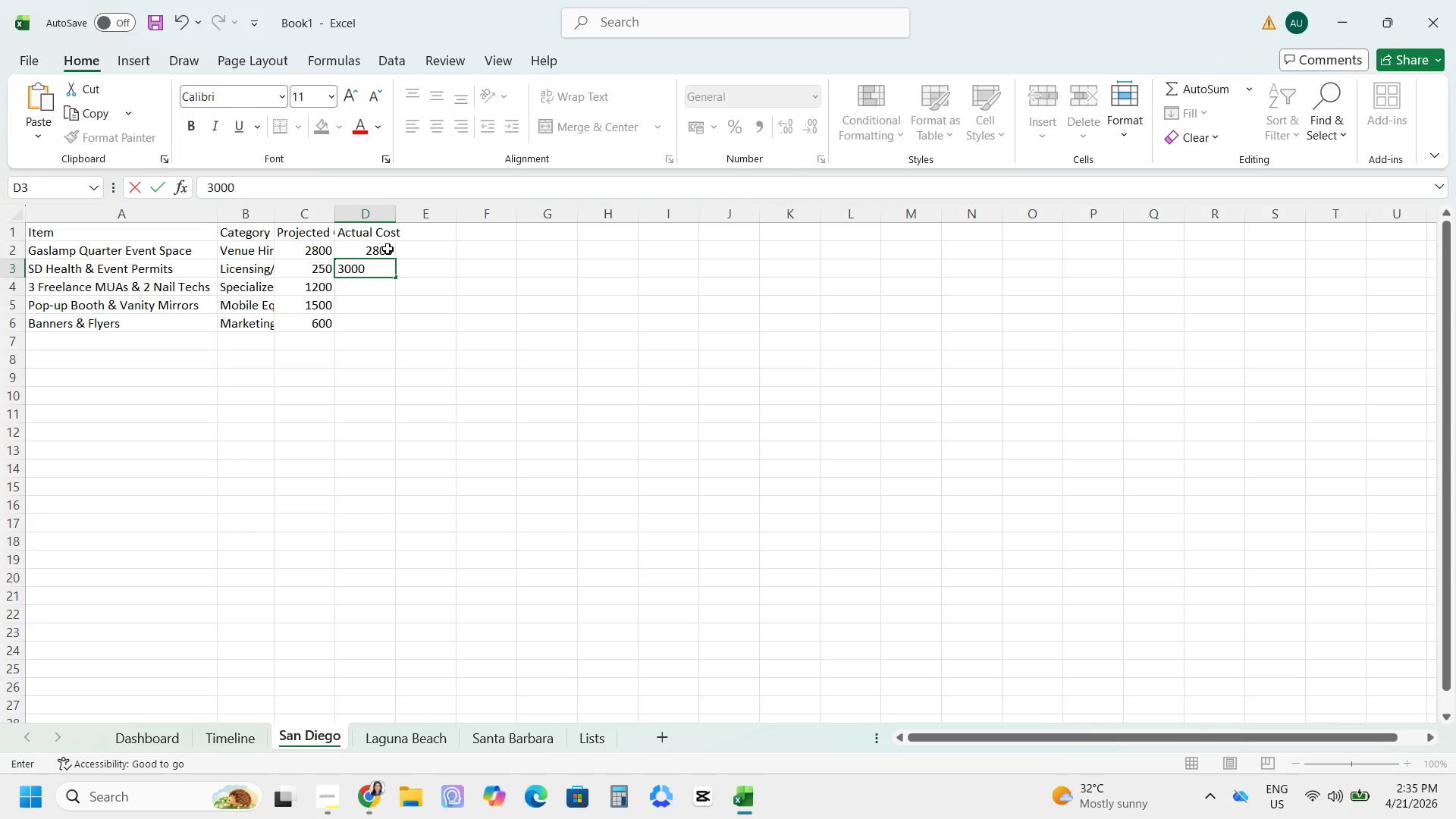 
key(Backspace)
 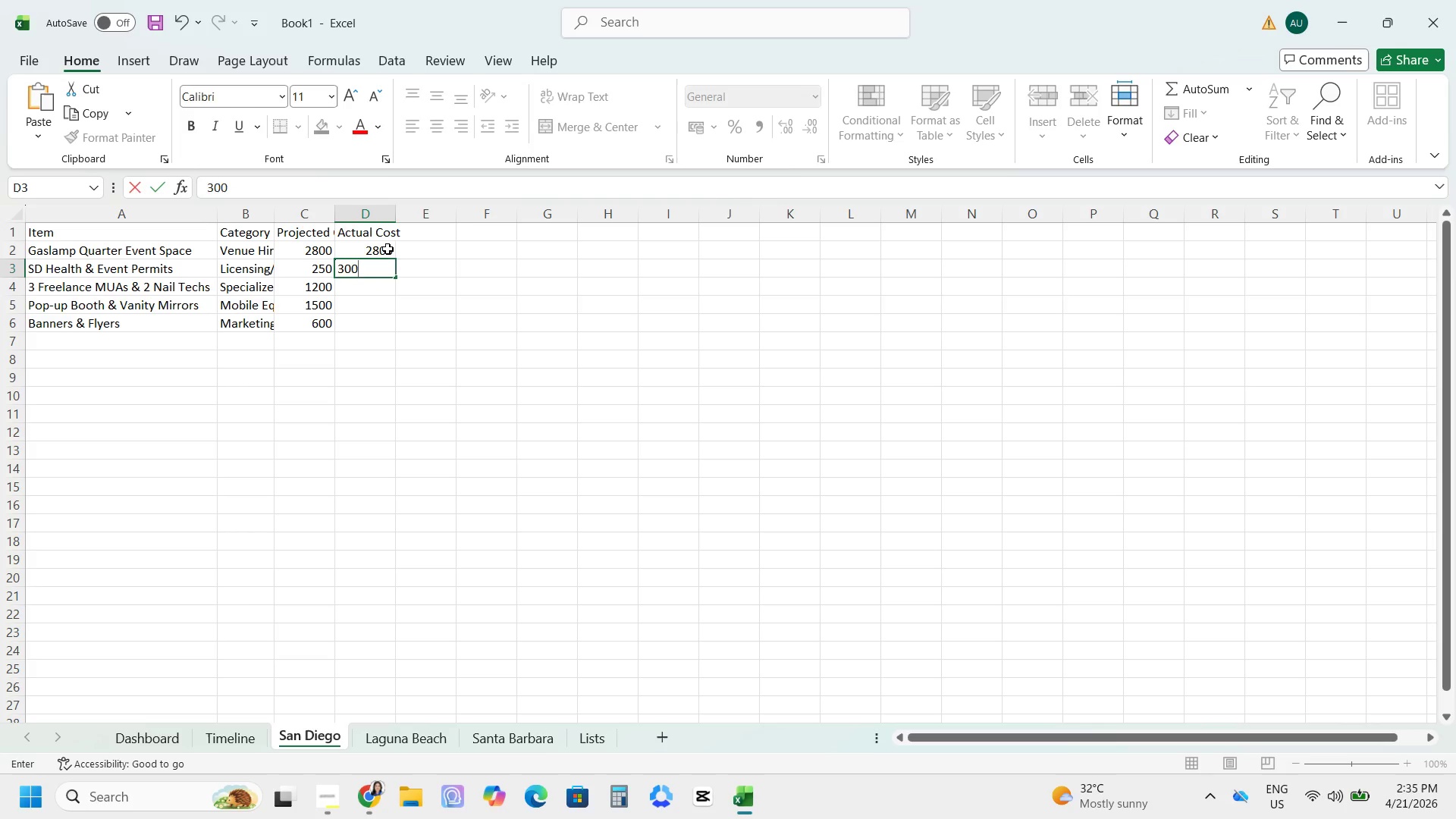 
key(NumpadEnter)
 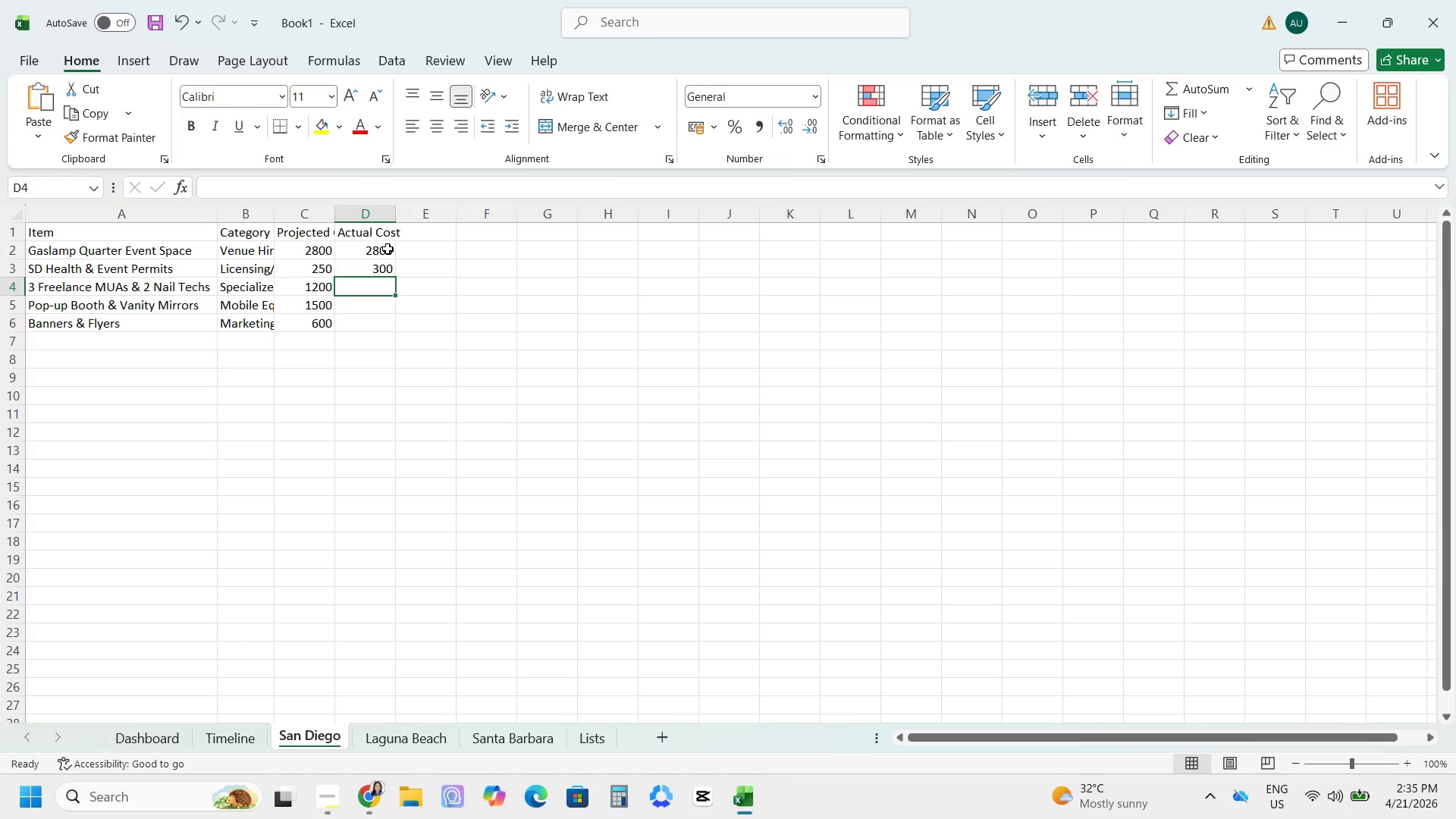 
key(Numpad1)
 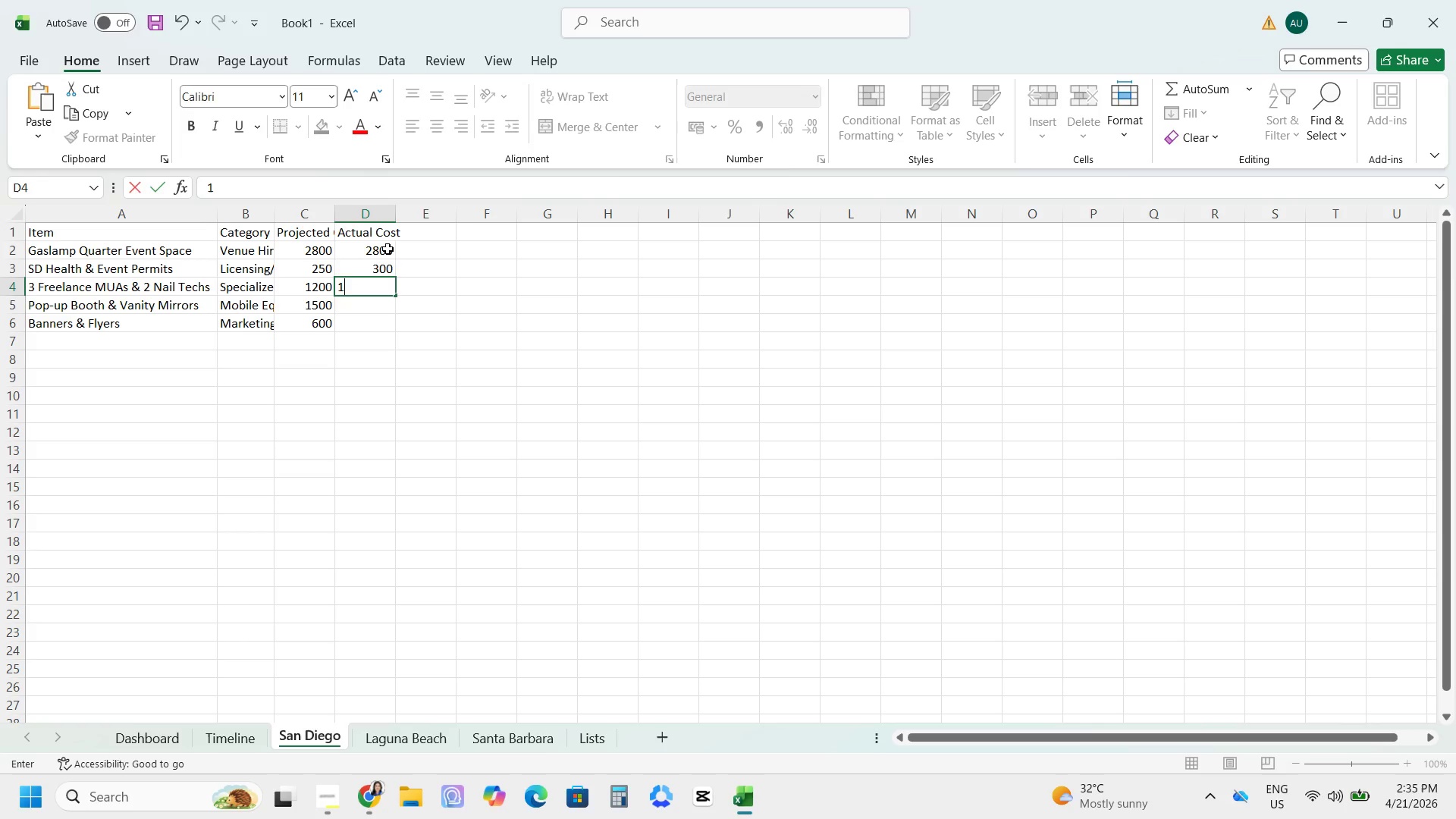 
key(Numpad4)
 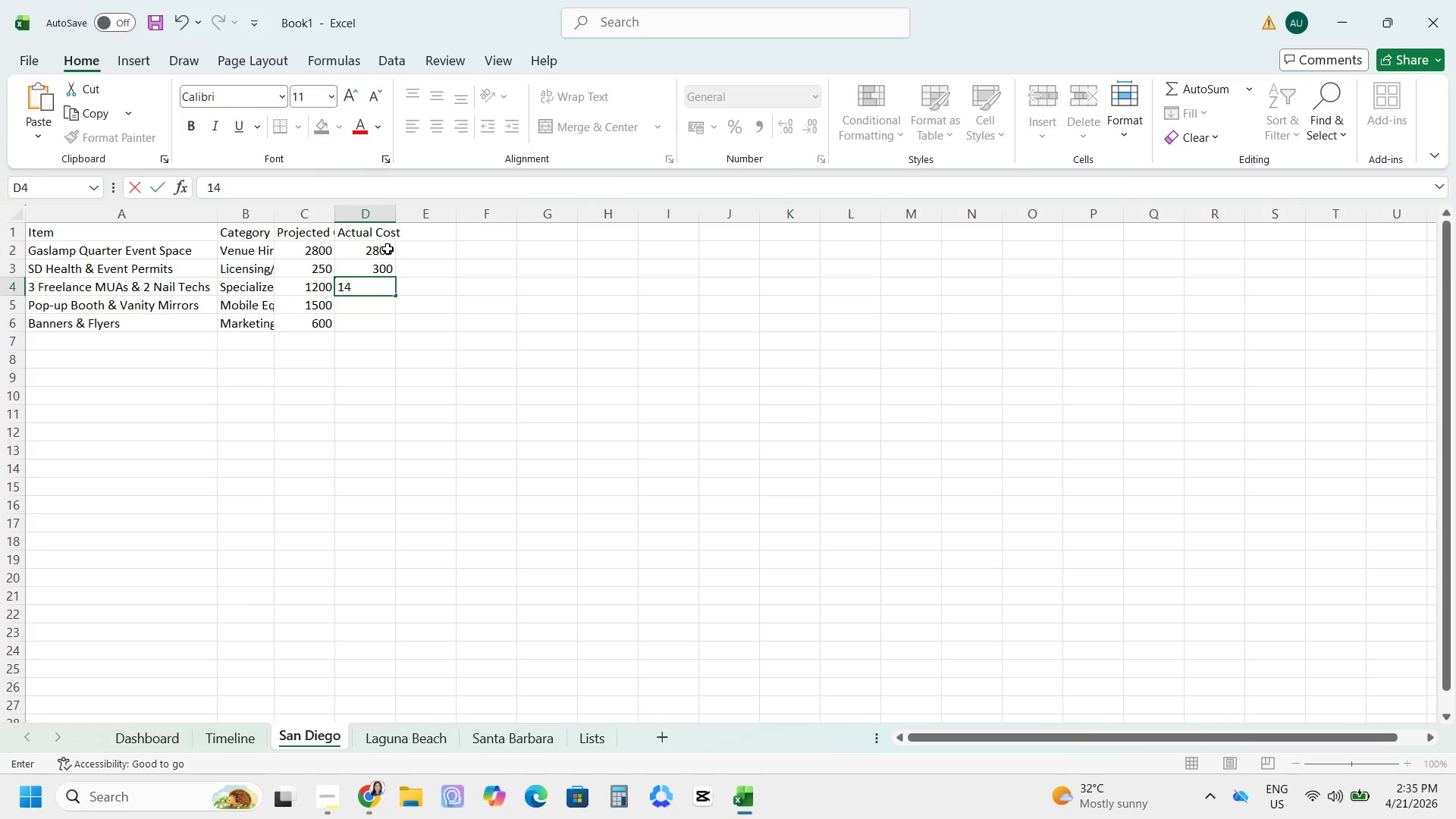 
key(Numpad5)
 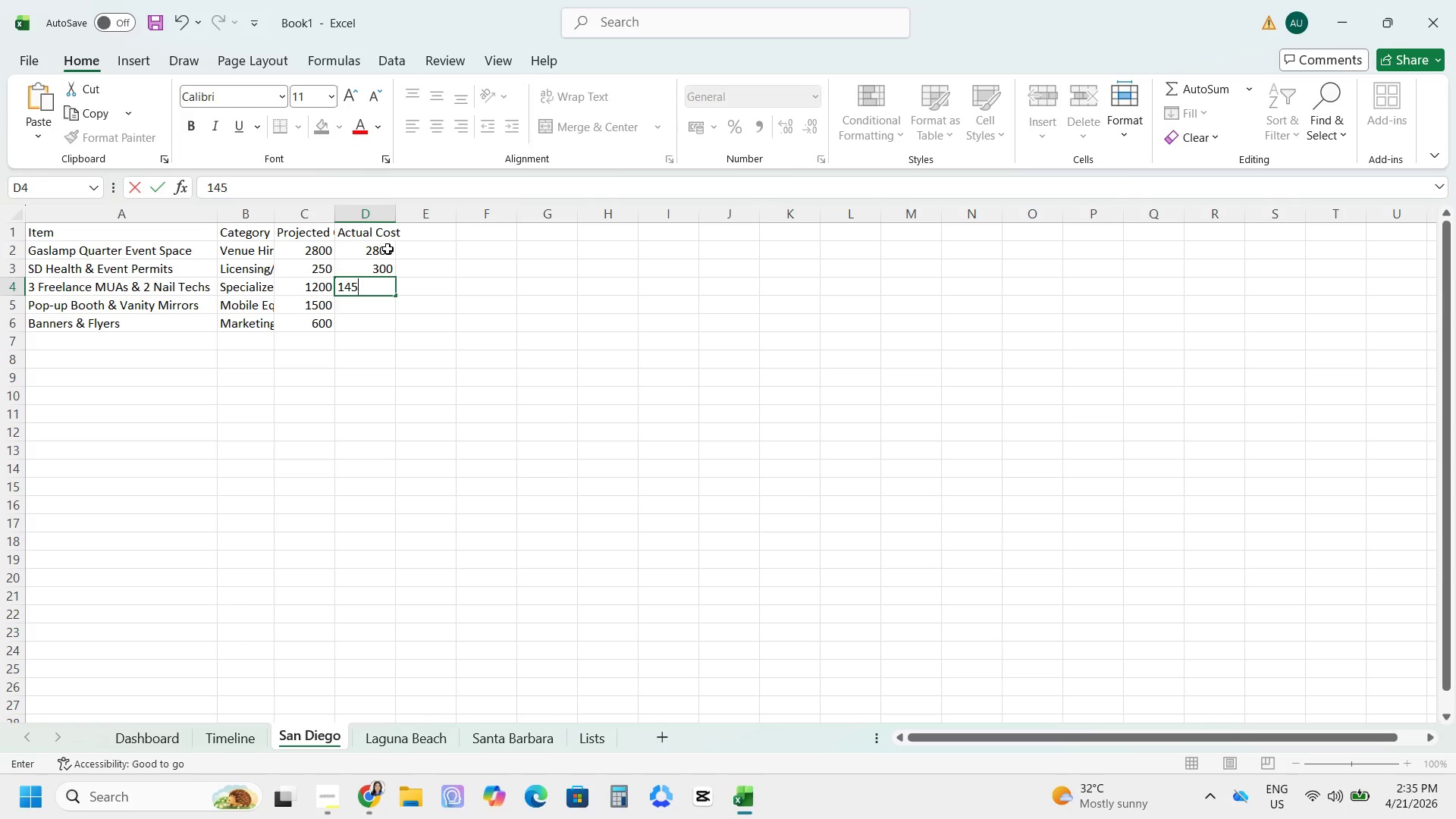 
key(Numpad0)
 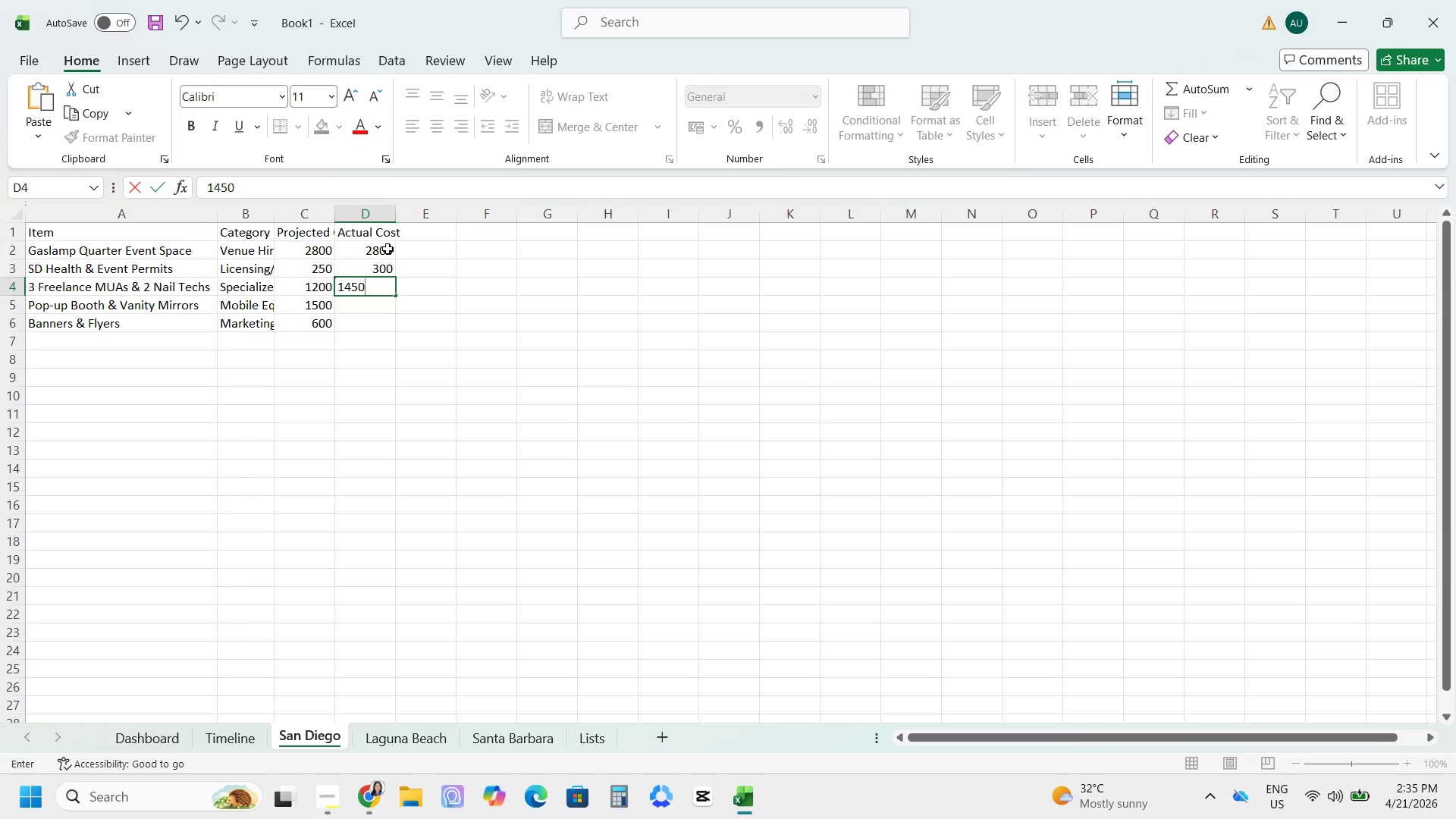 
key(NumpadEnter)
 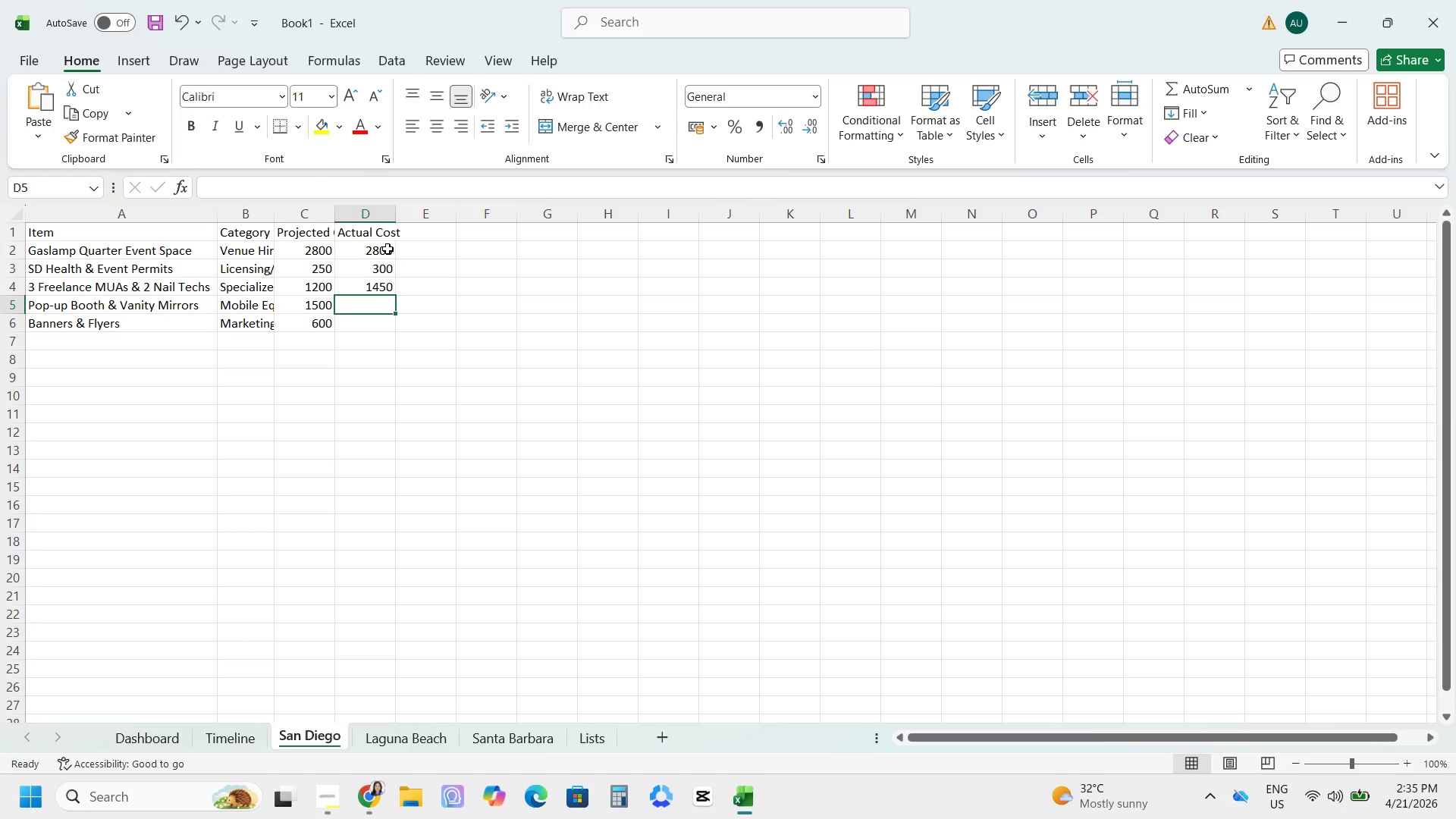 
key(Numpad1)
 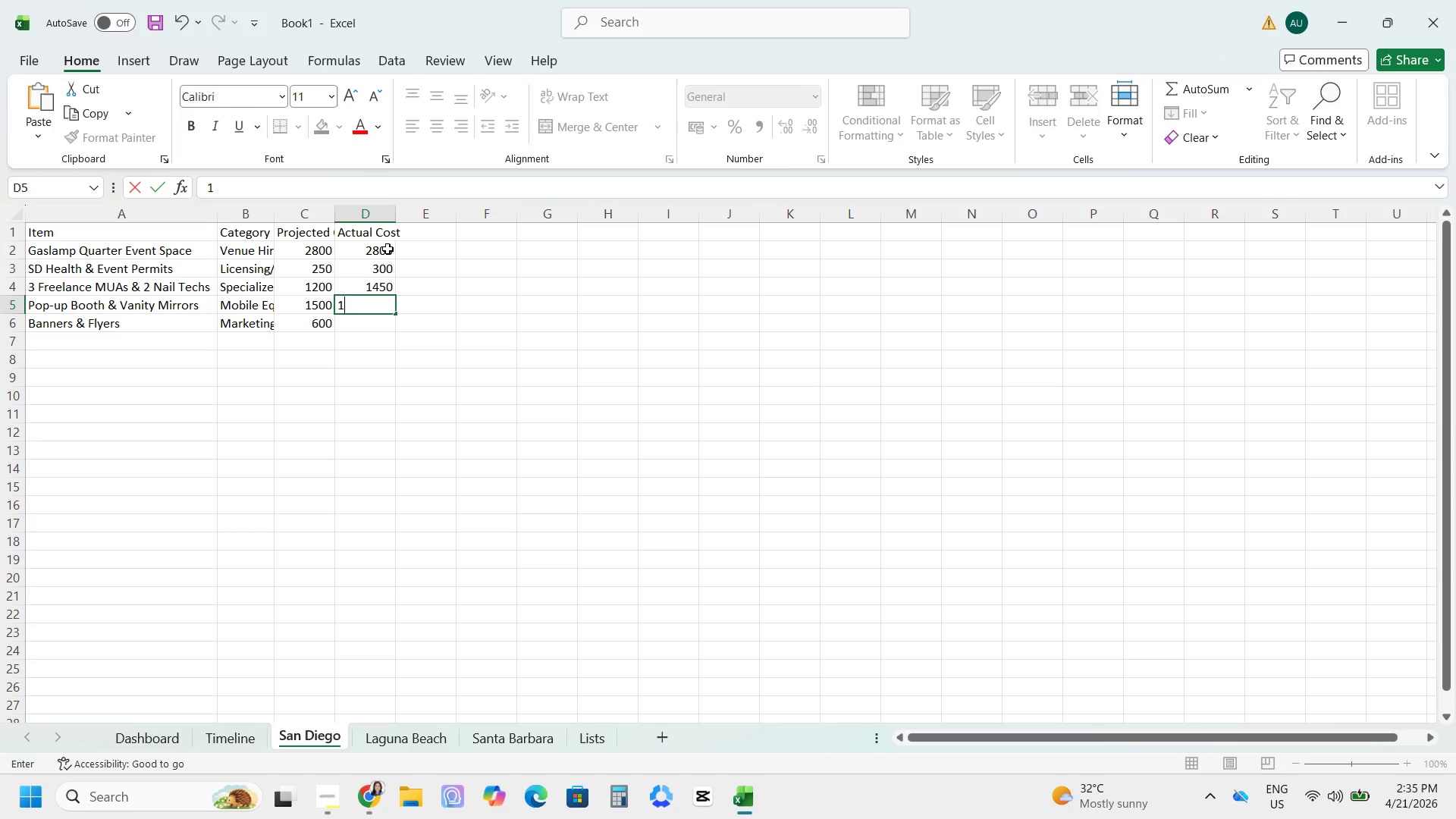 
key(Numpad5)
 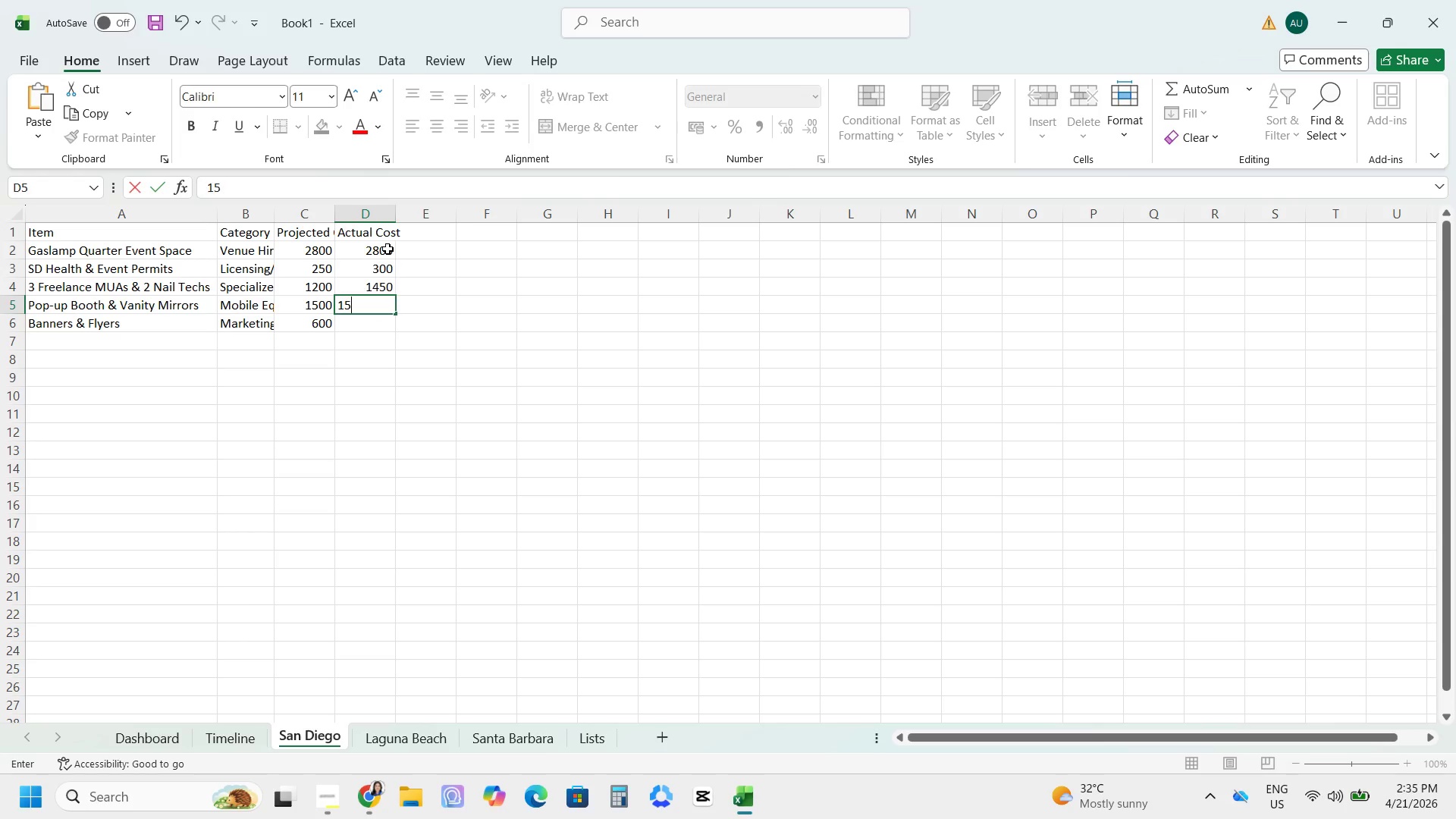 
key(Numpad0)
 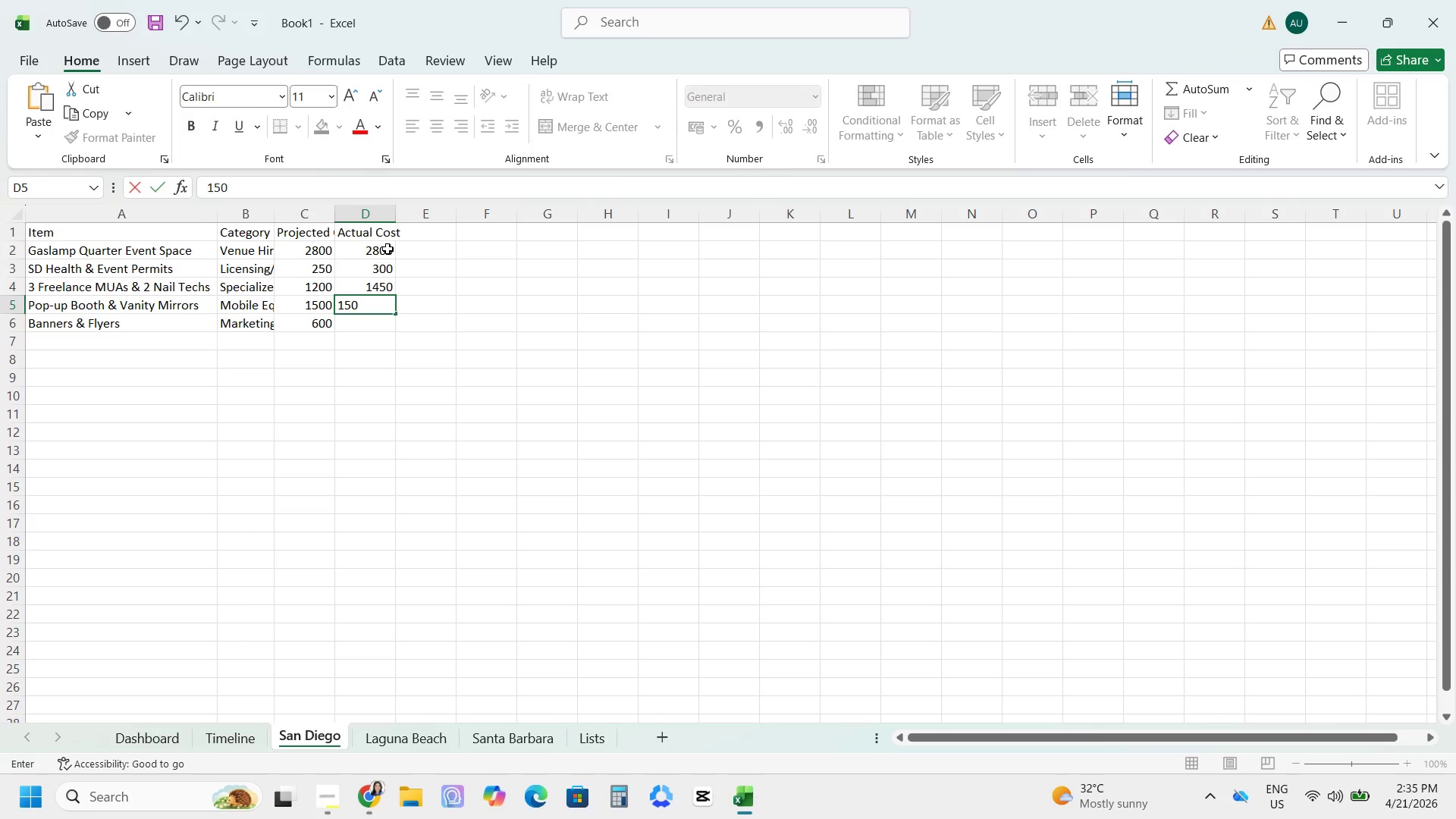 
key(Numpad0)
 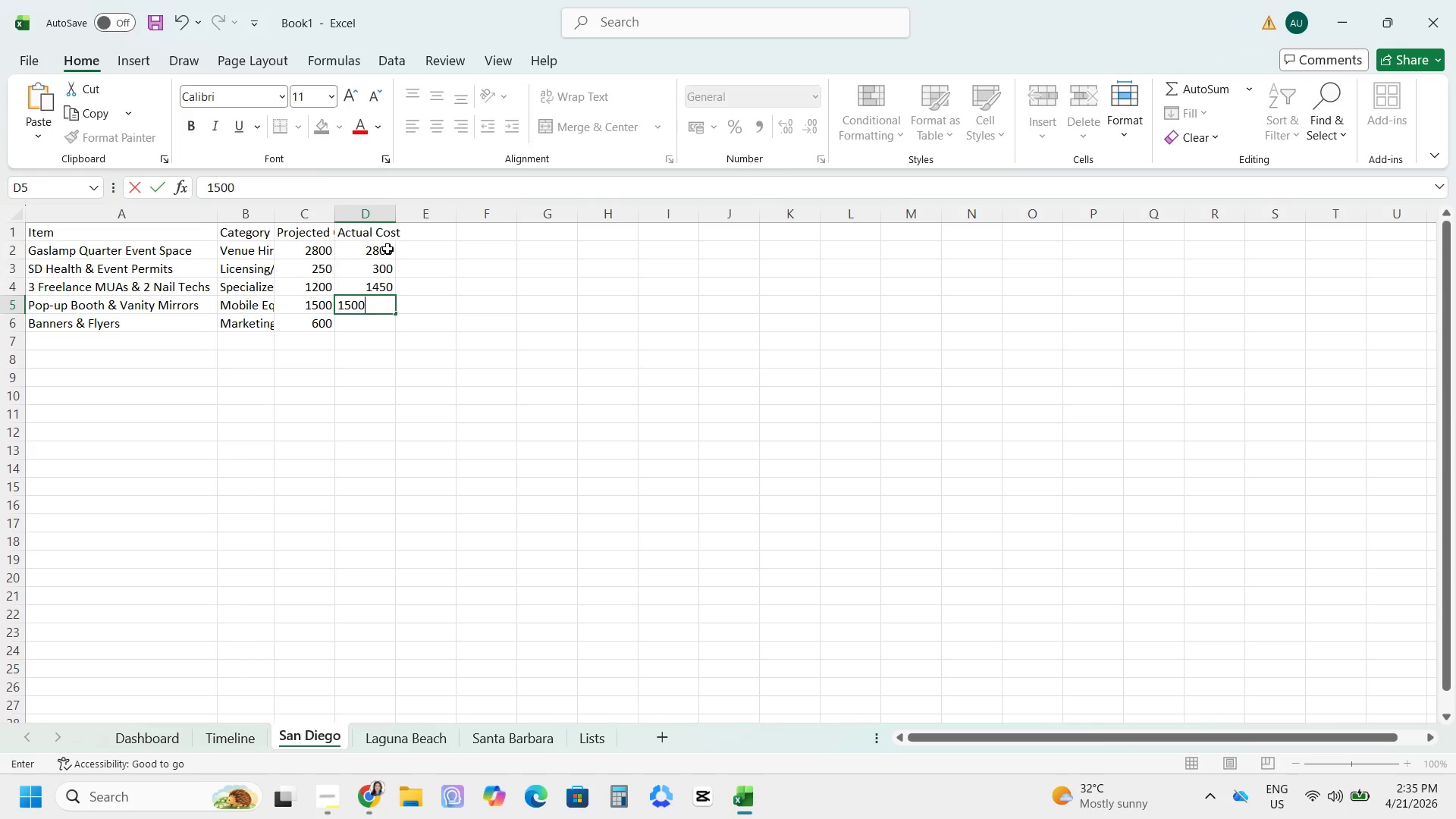 
key(NumpadEnter)
 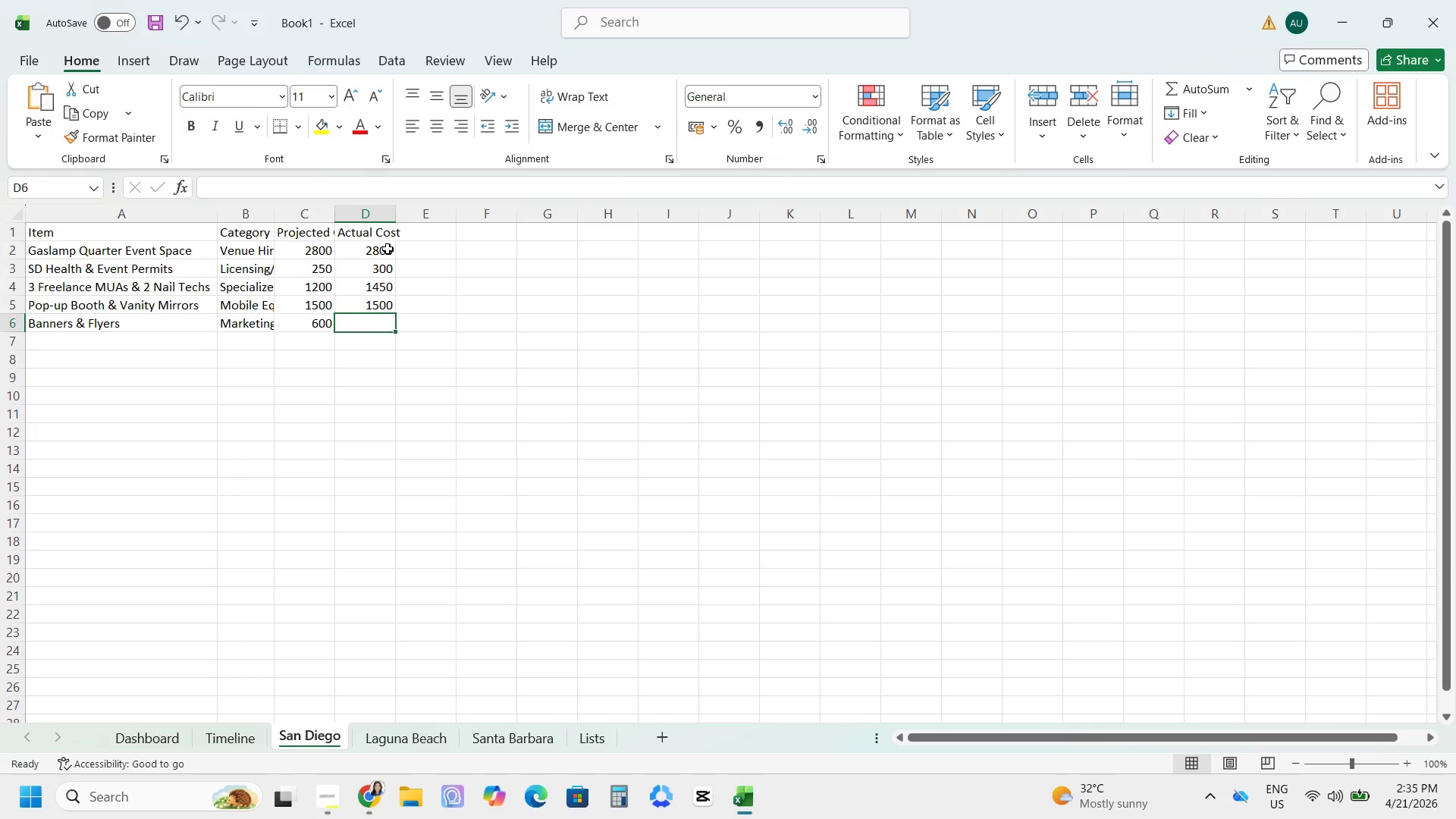 
key(Numpad5)
 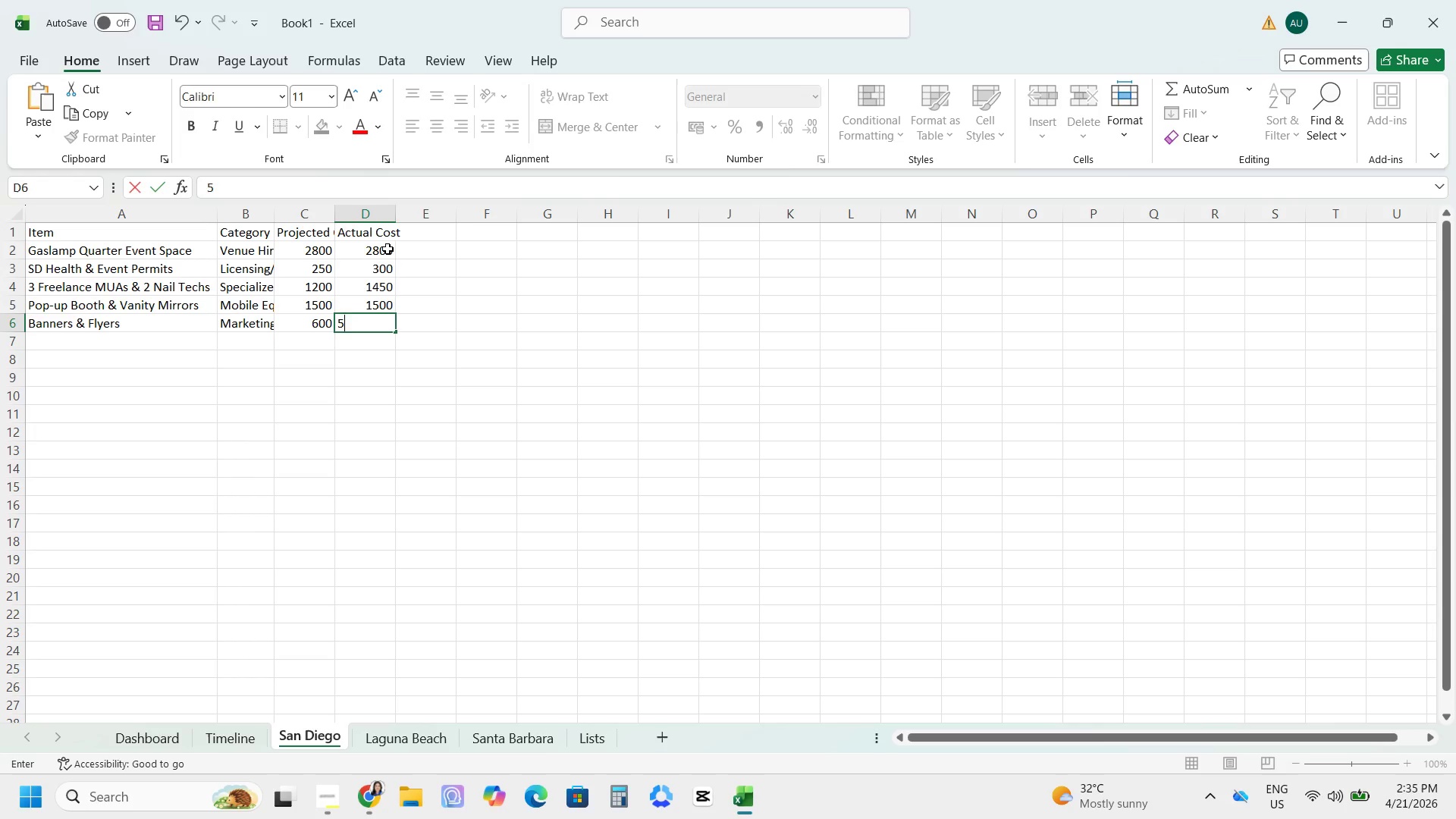 
key(Numpad0)
 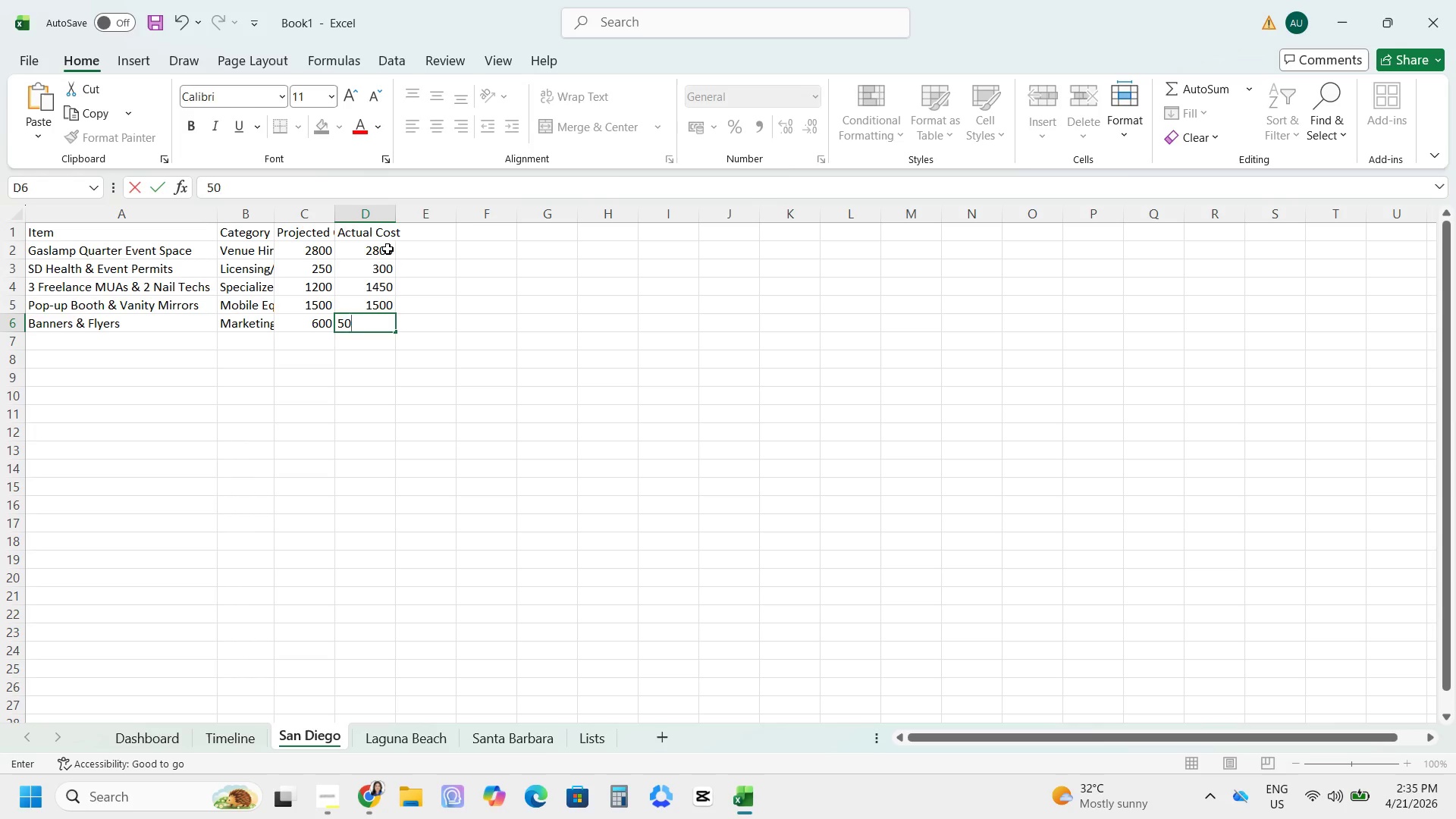 
key(Numpad0)
 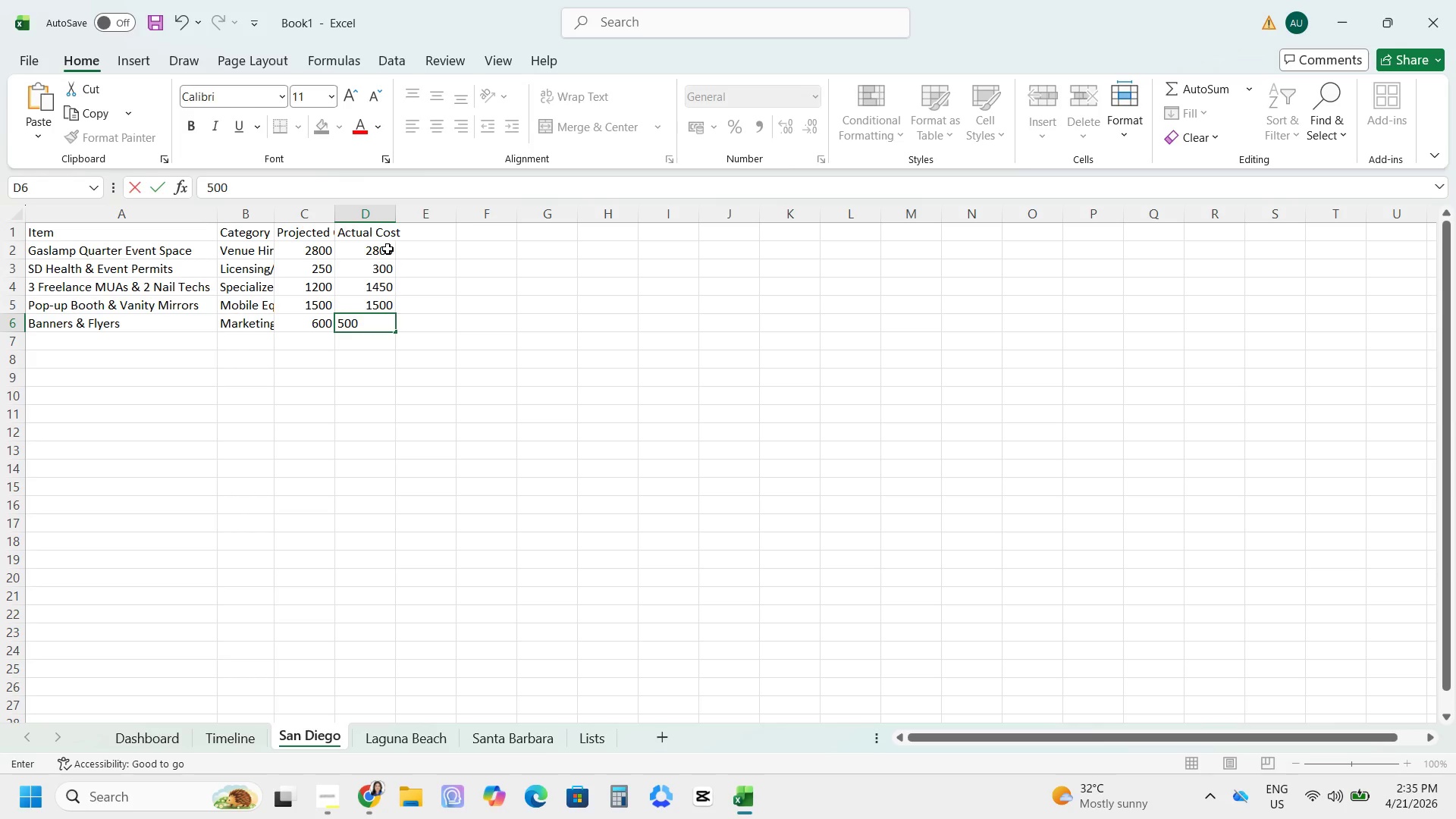 
key(NumpadEnter)
 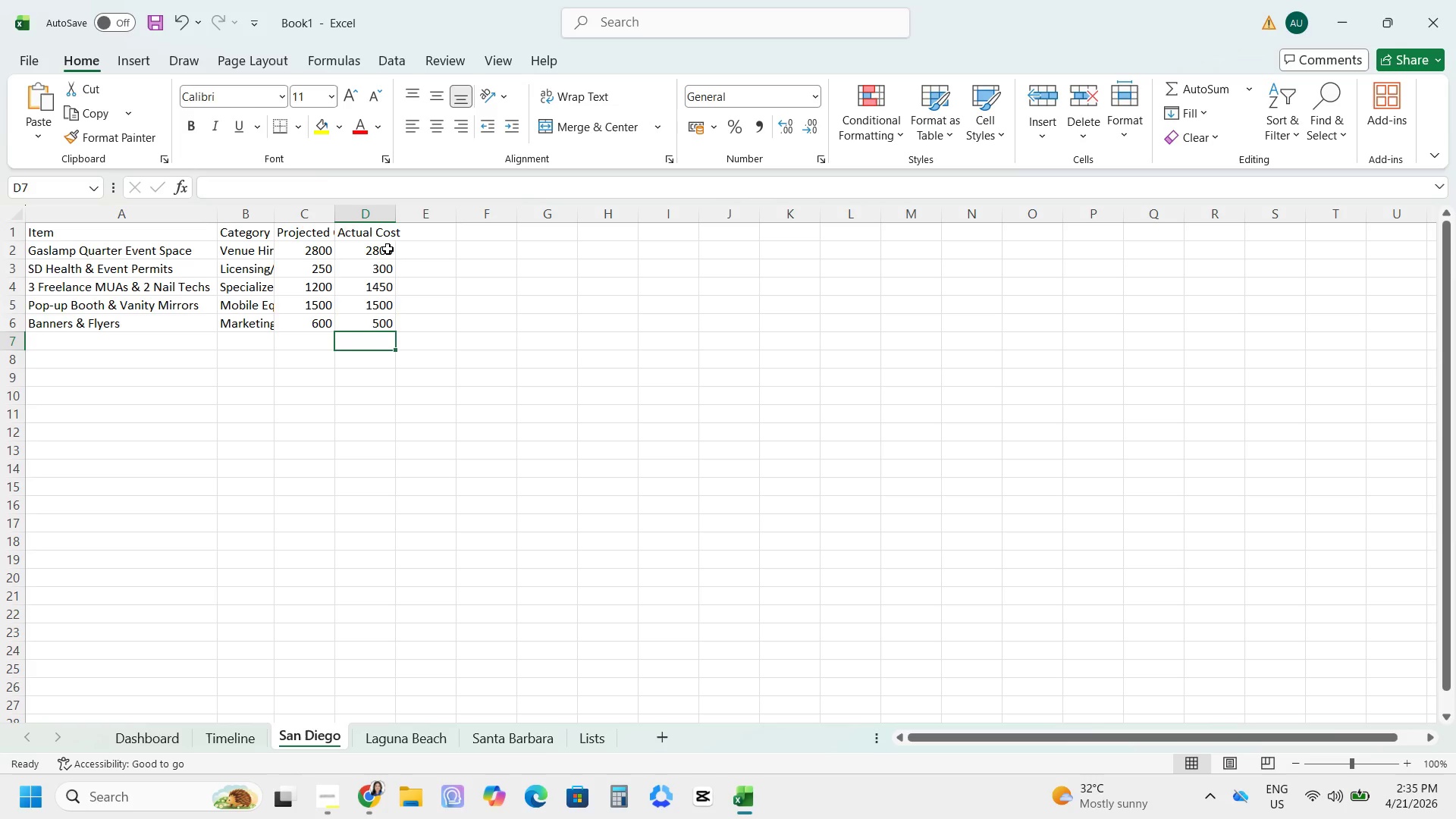 
wait(12.64)
 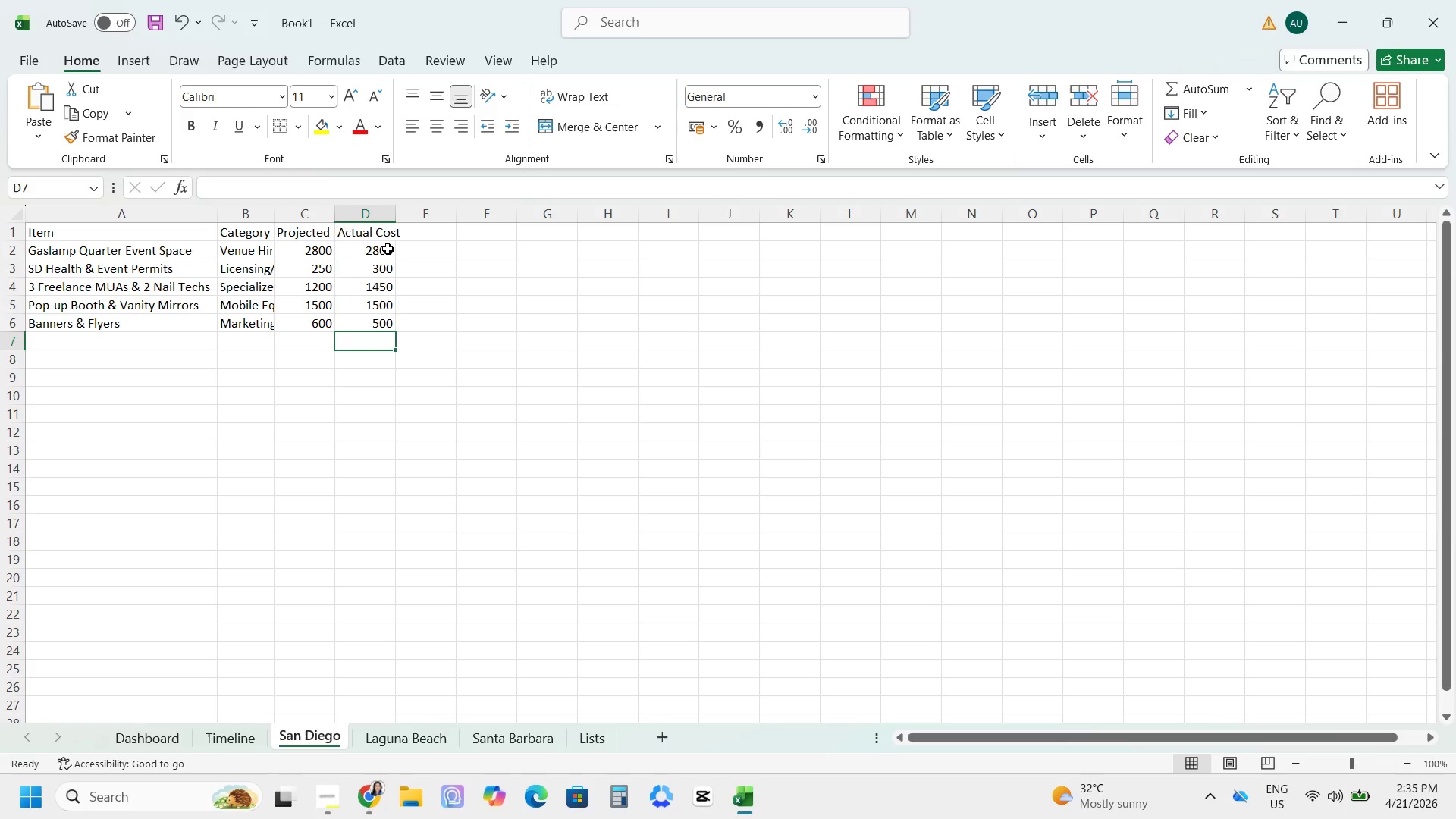 
left_click([433, 239])
 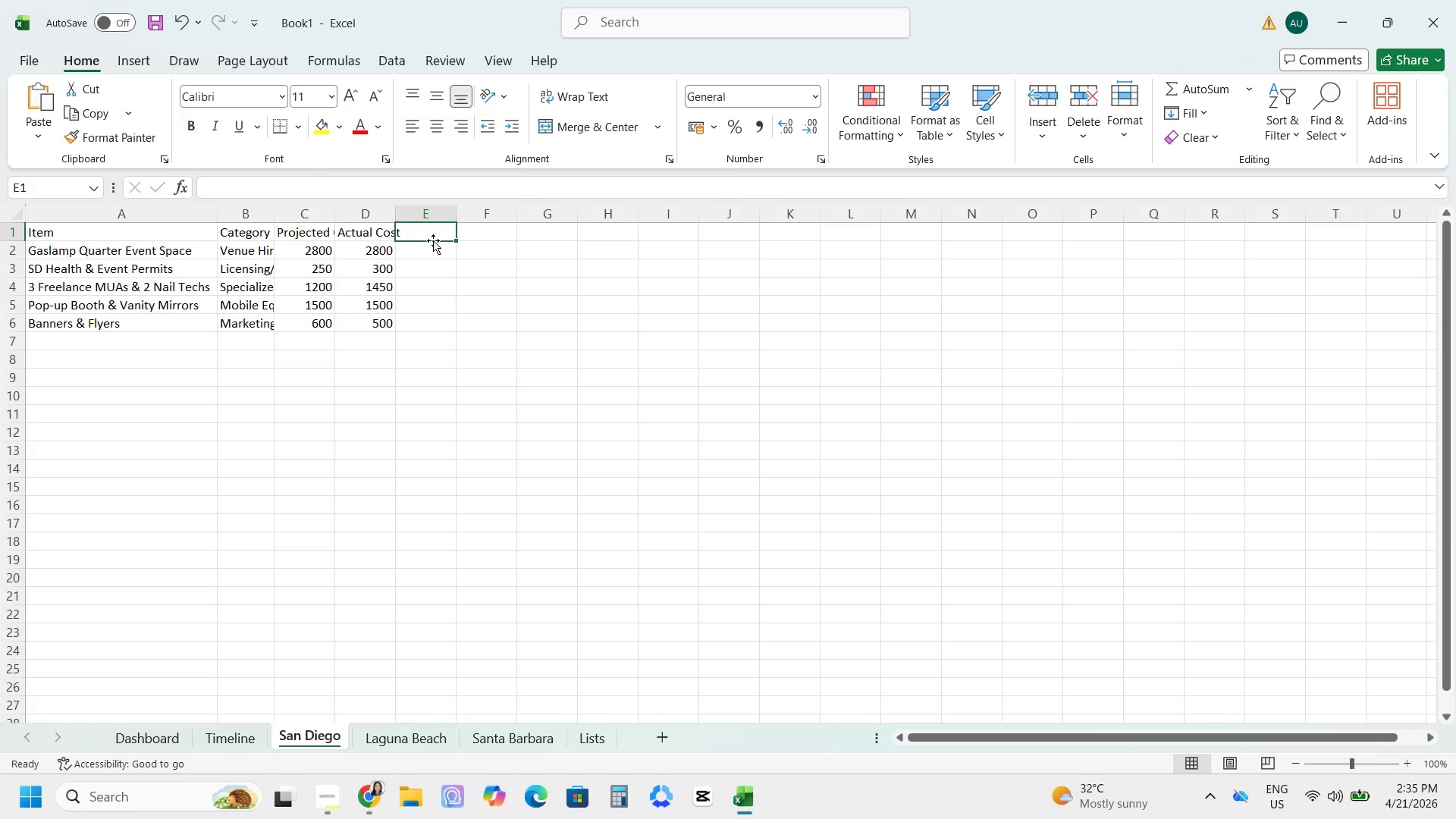 
type(Variane)
key(Backspace)
type(n)
key(Backspace)
type(ce (&)
key(Backspace)
type($))
 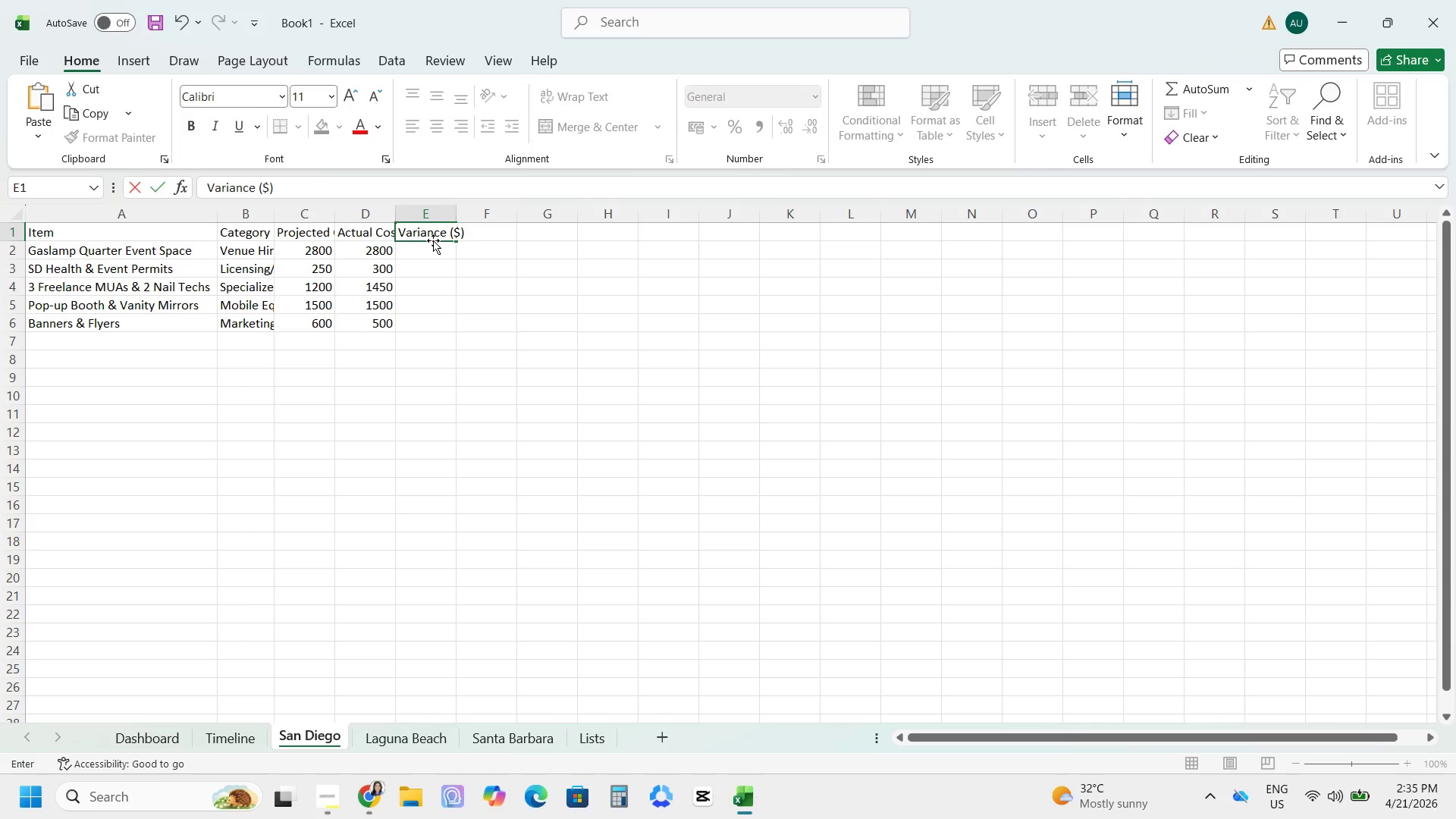 
key(Enter)
 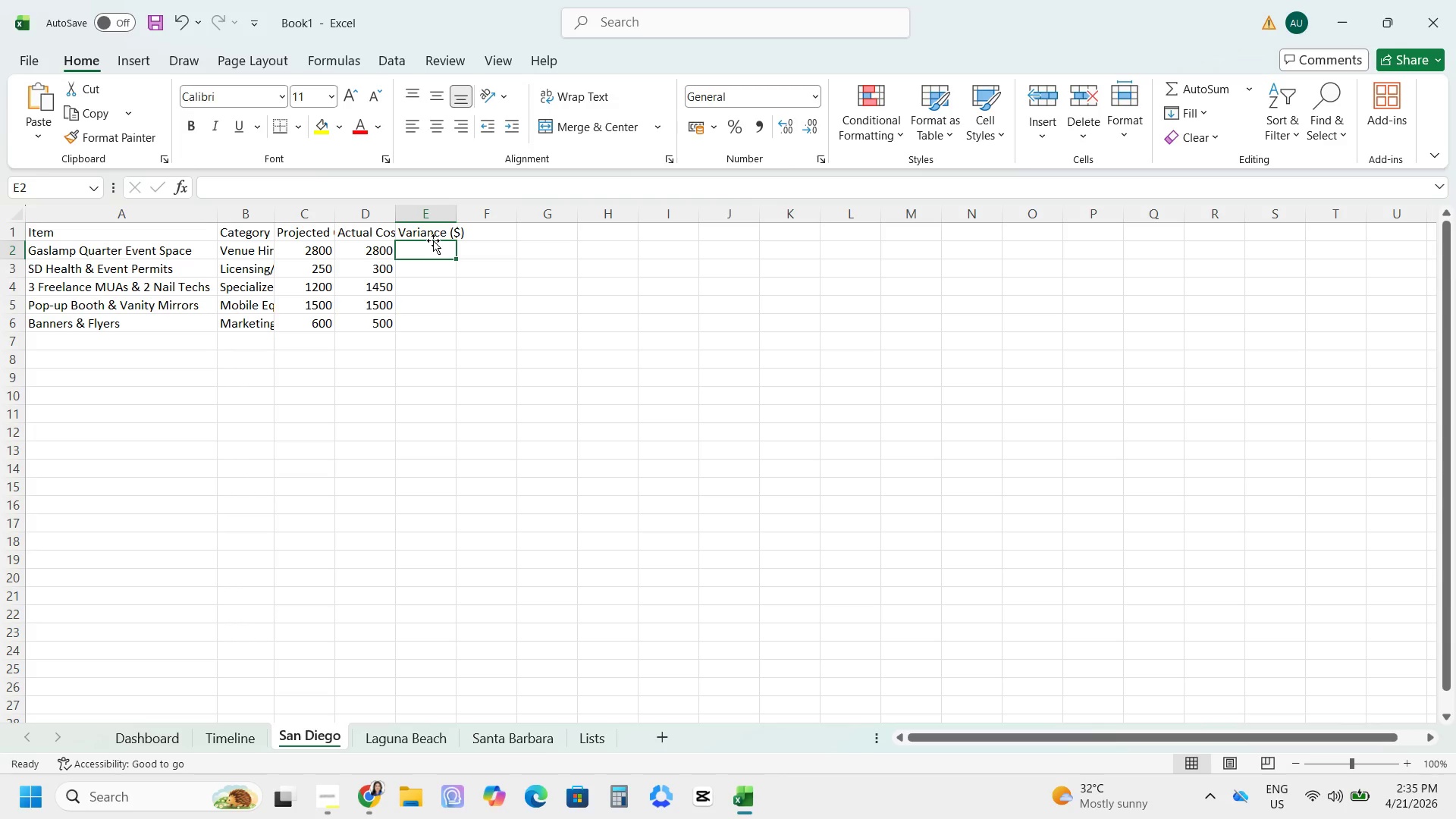 
type(=d2-c2)
 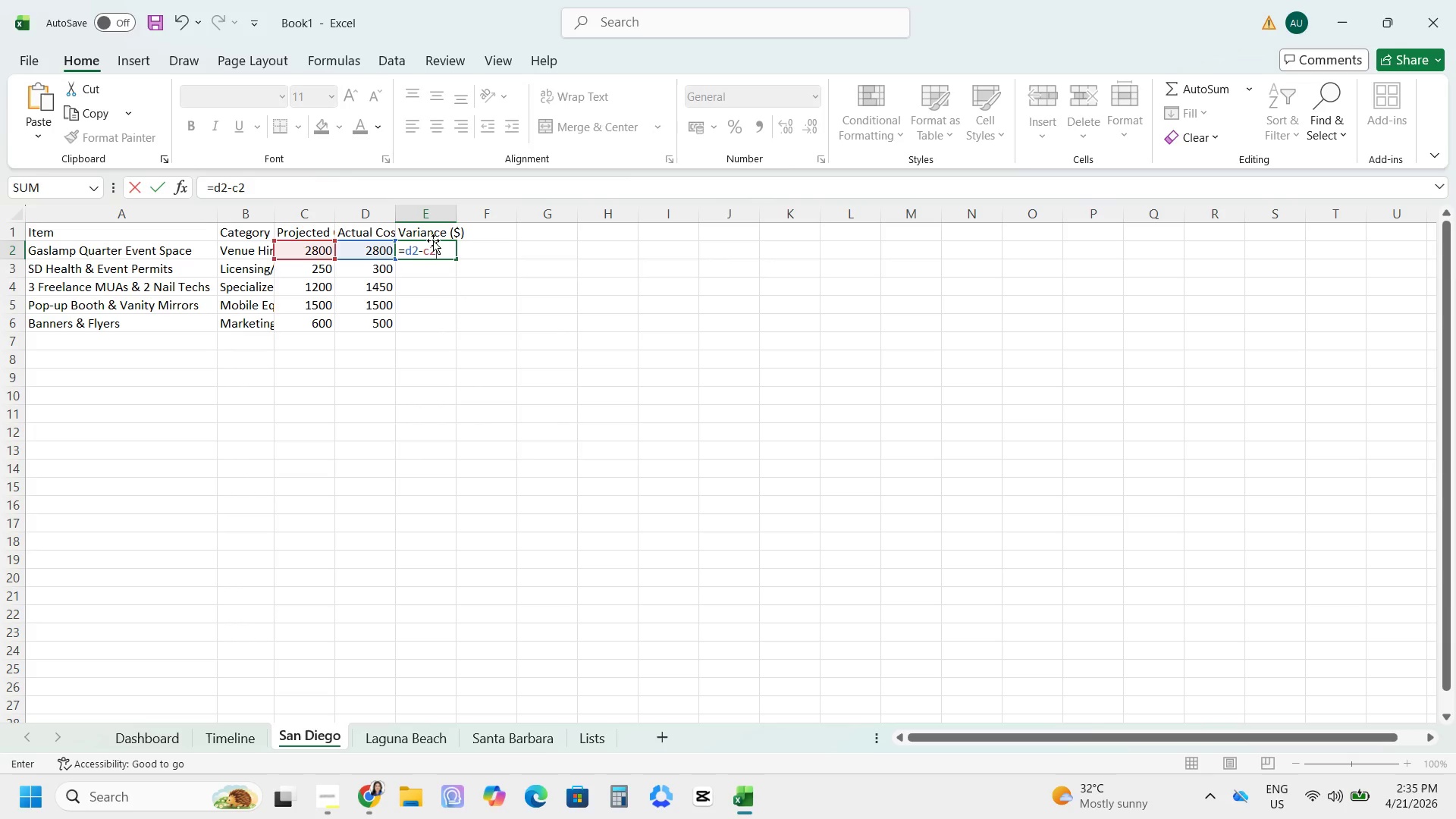 
key(Enter)
 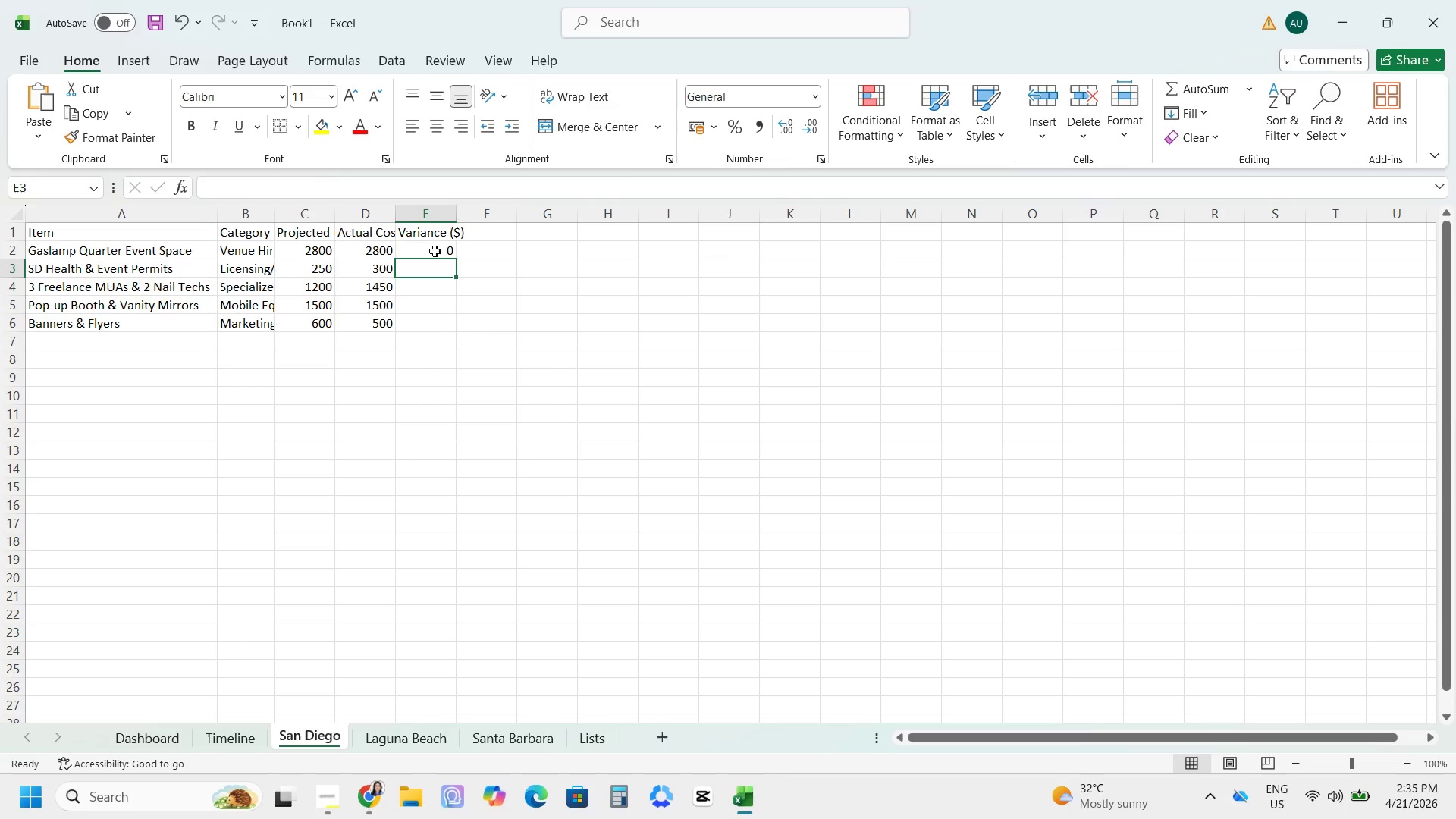 
left_click([435, 253])
 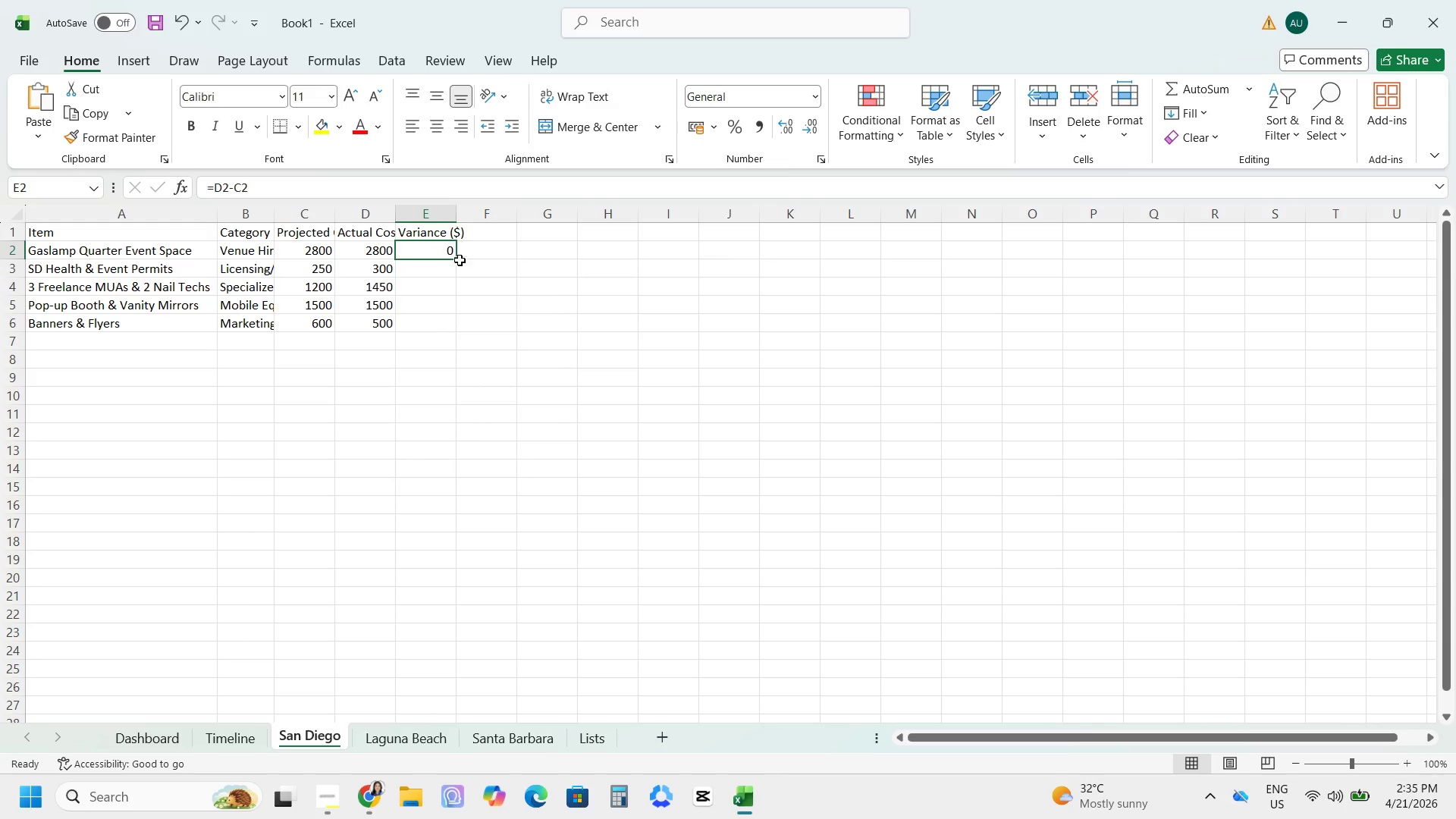 
left_click_drag(start_coordinate=[458, 256], to_coordinate=[446, 332])
 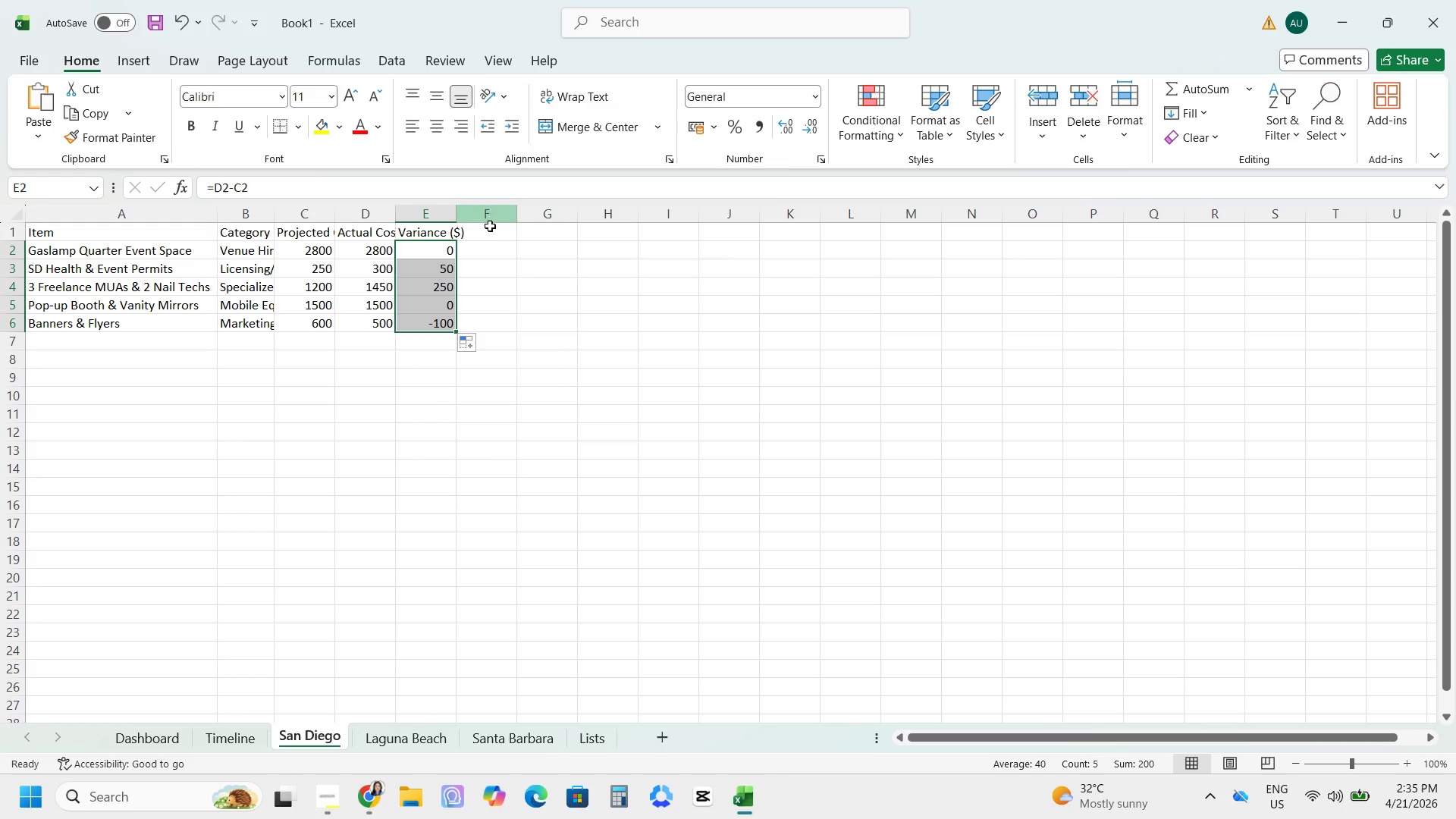 
left_click([489, 240])
 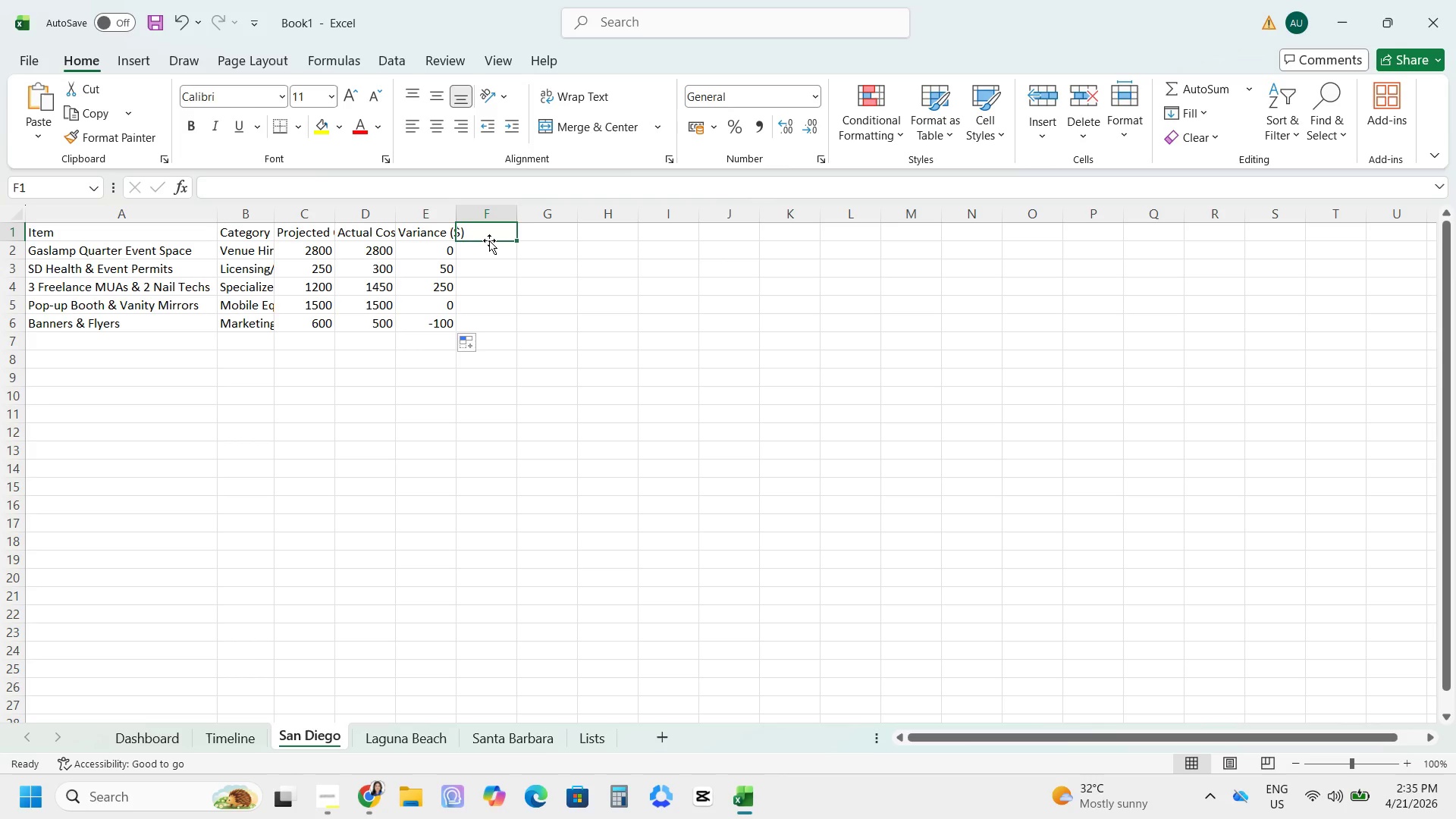 
type(v)
key(Backspace)
type(Variance (%))
 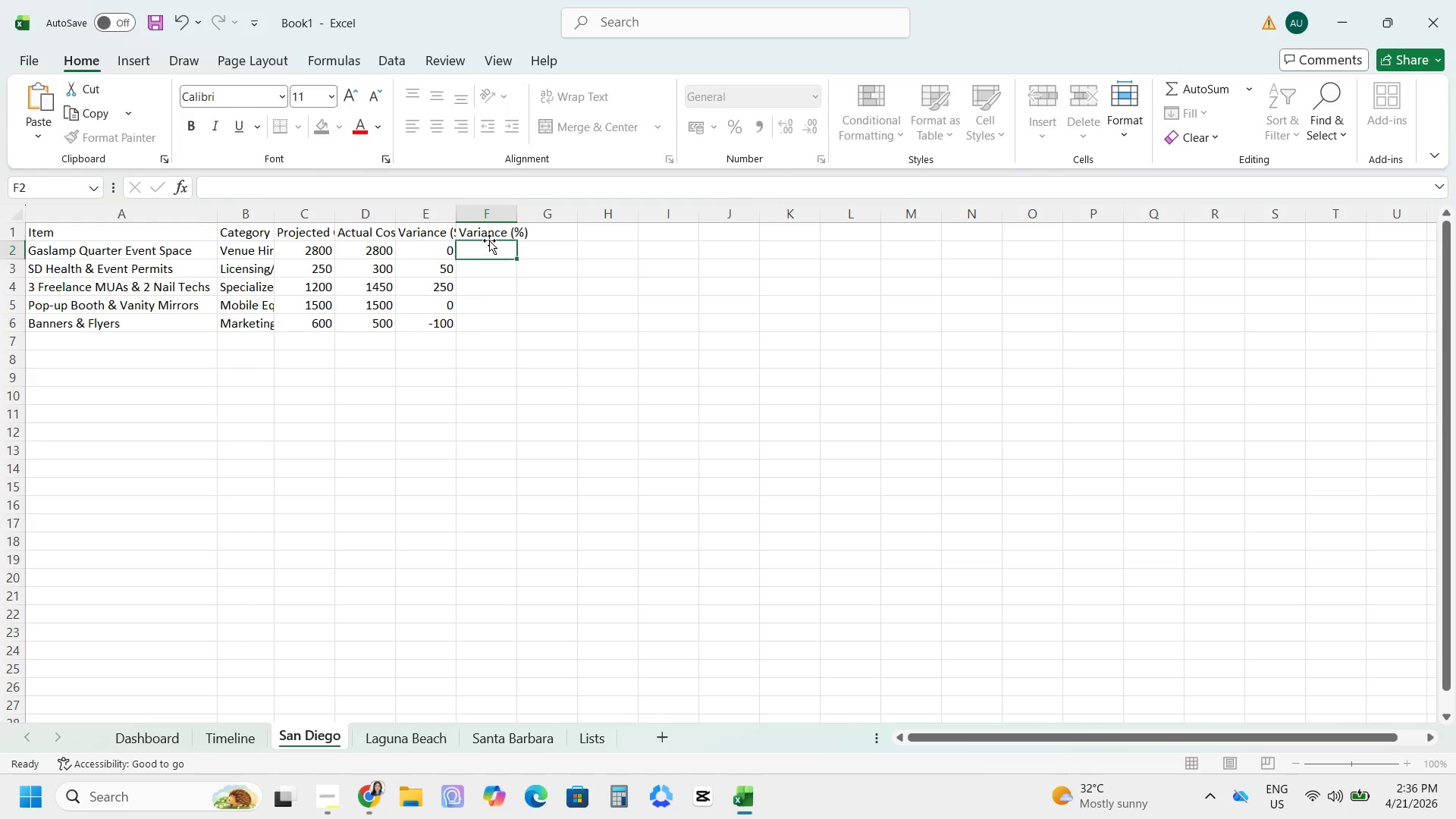 
 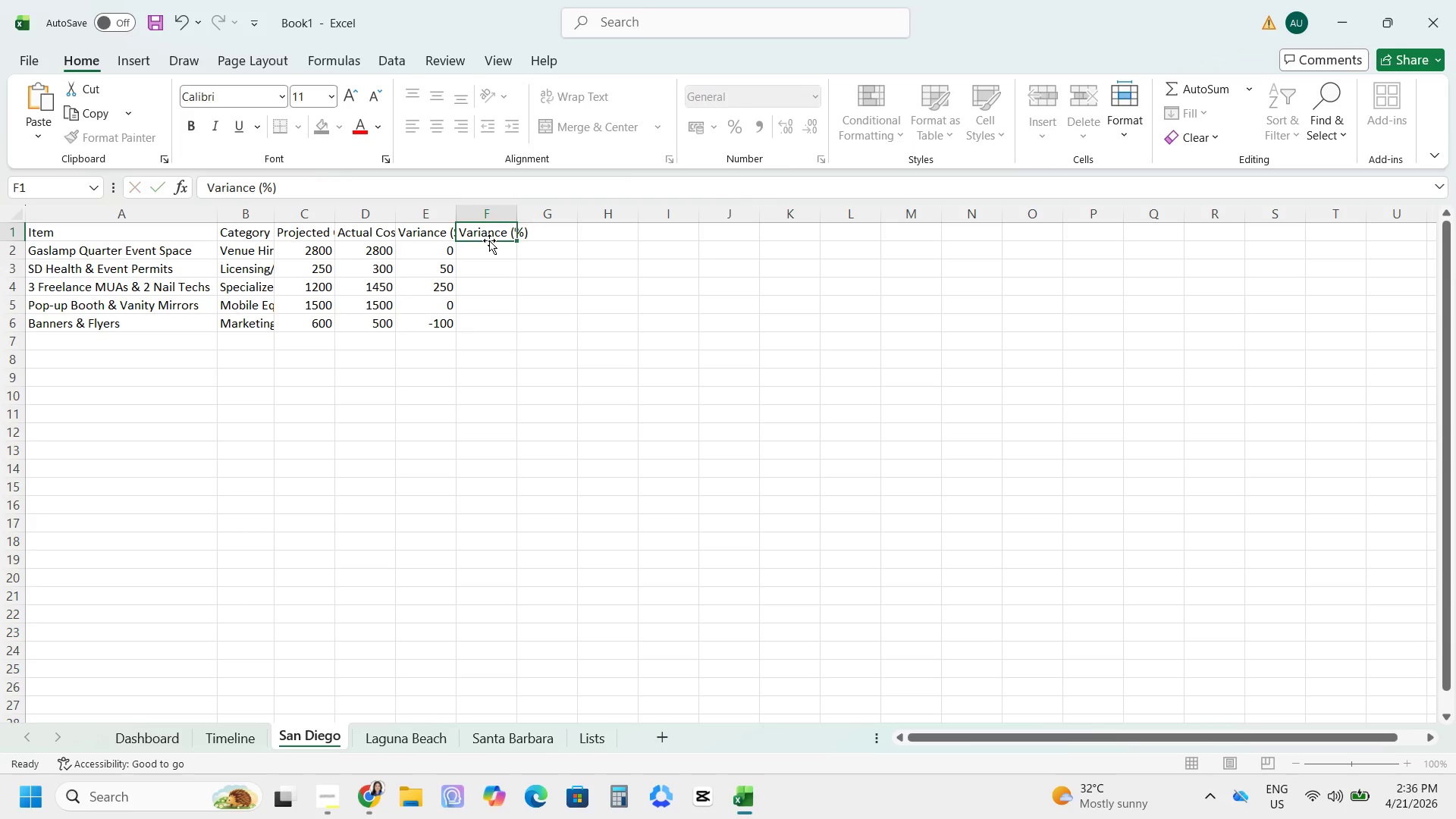 
key(Enter)
 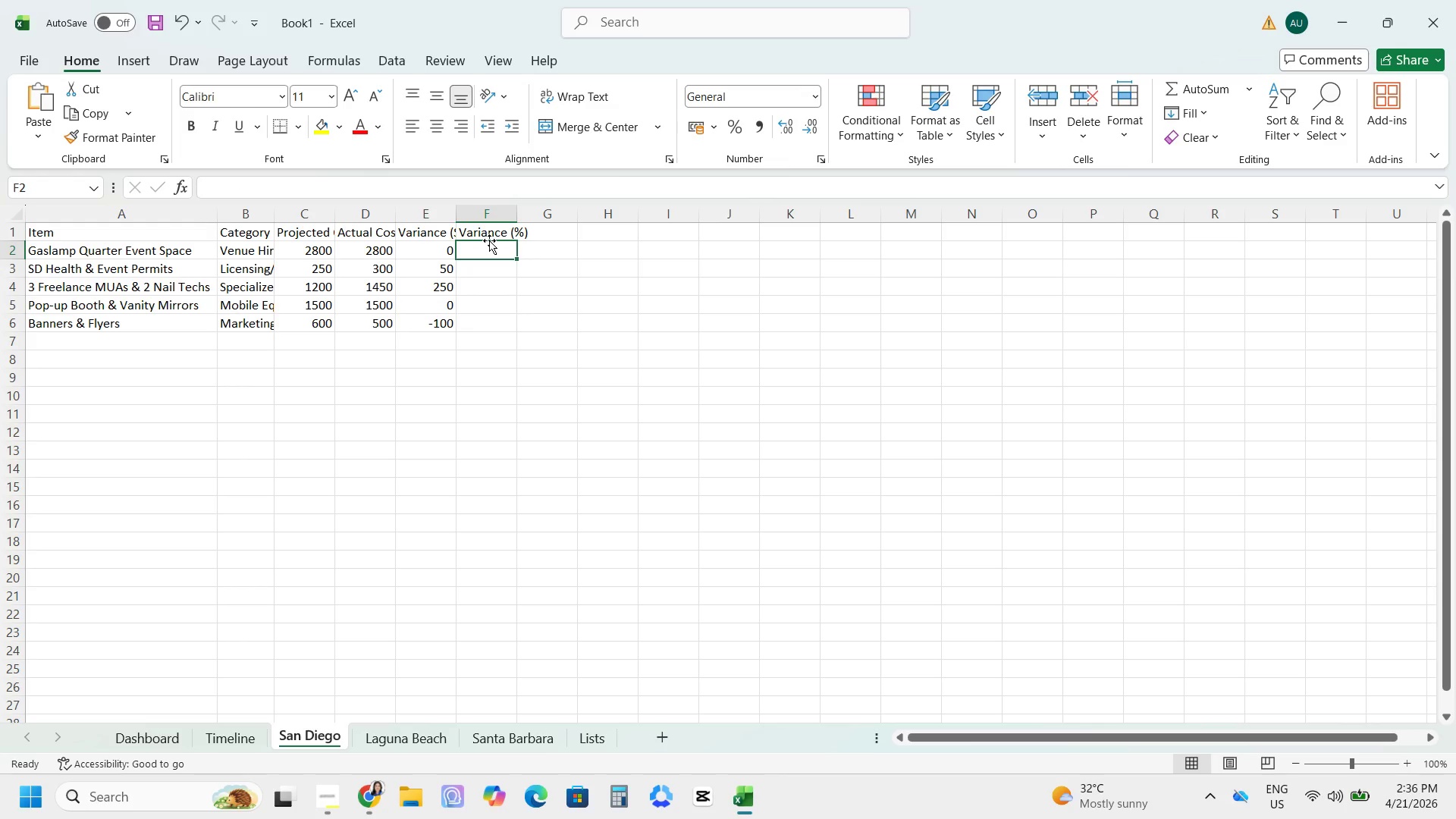 
type(=i)
key(Backspace)
type(IF(C2=0, 0, E)
key(Backspace)
type(E2/C2))
 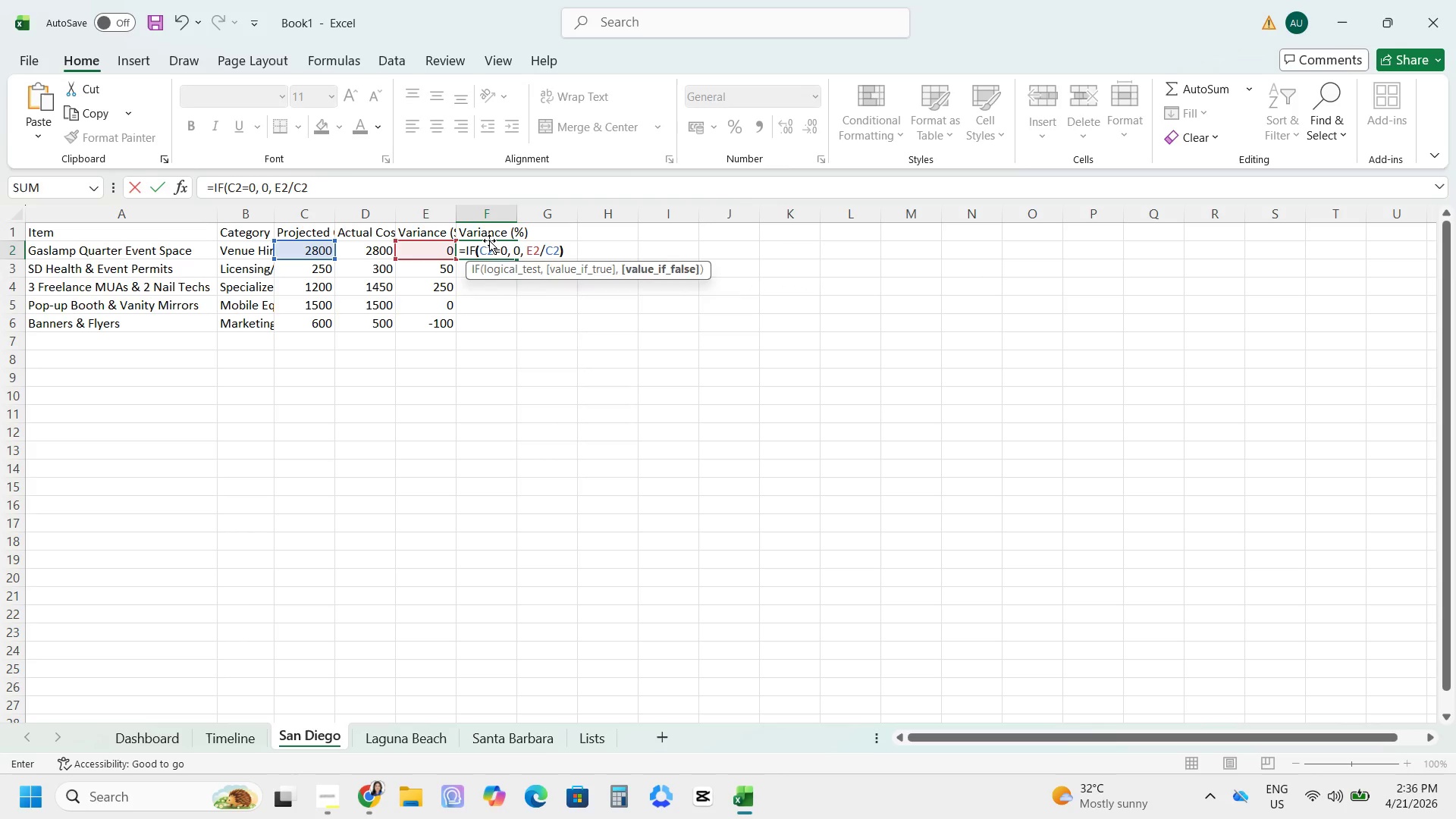 
key(Enter)
 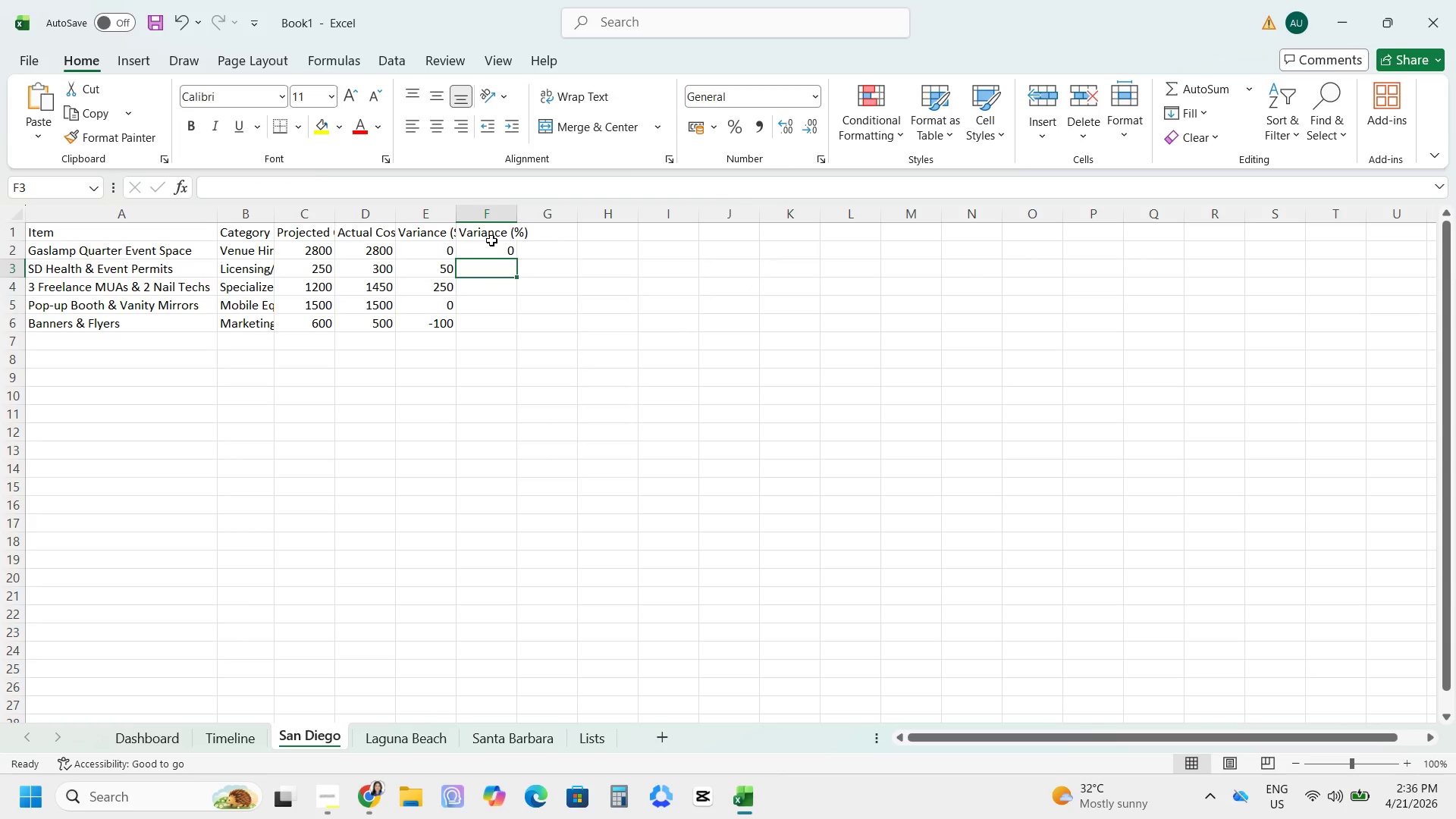 
left_click([491, 240])
 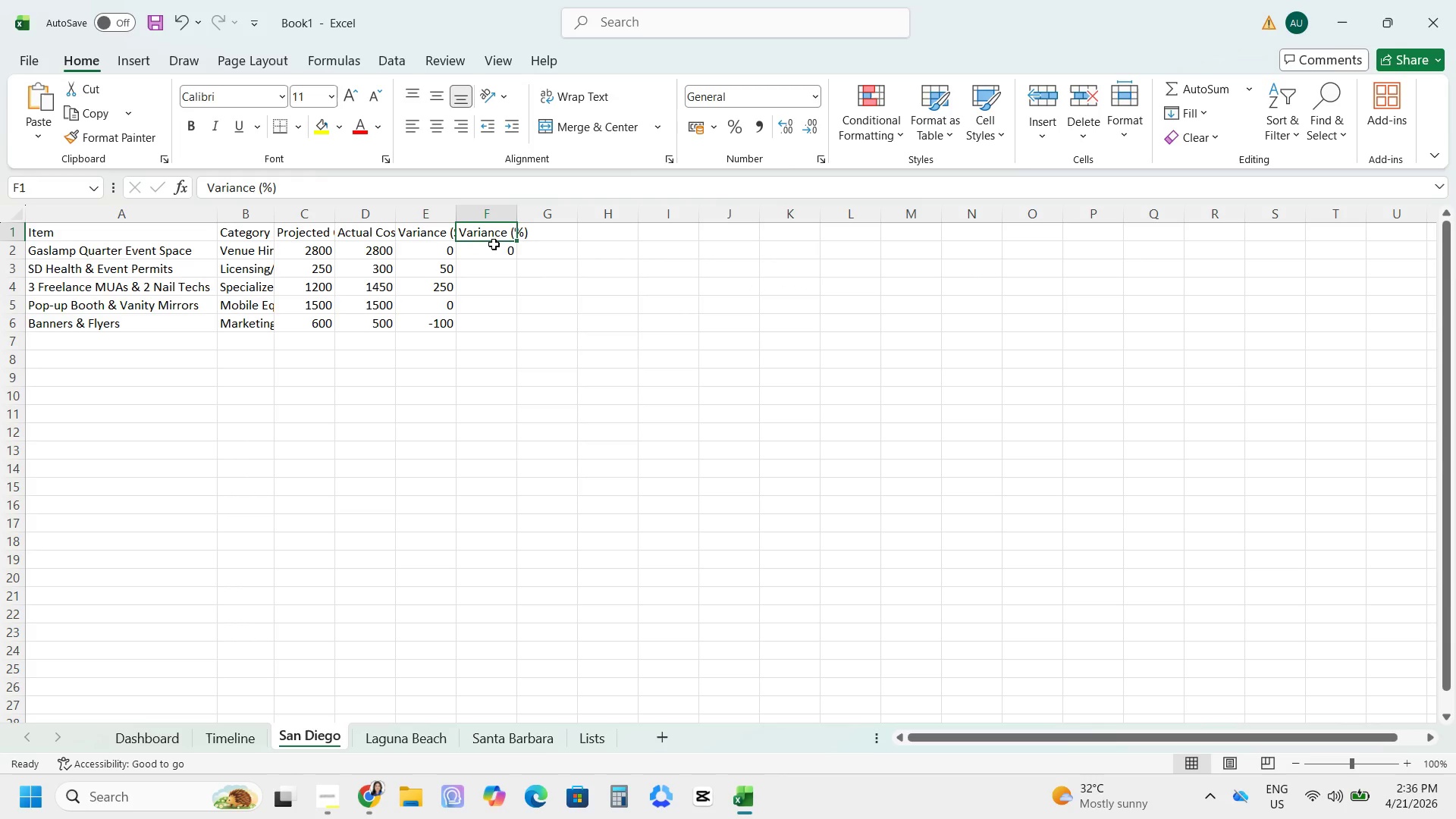 
left_click([494, 246])
 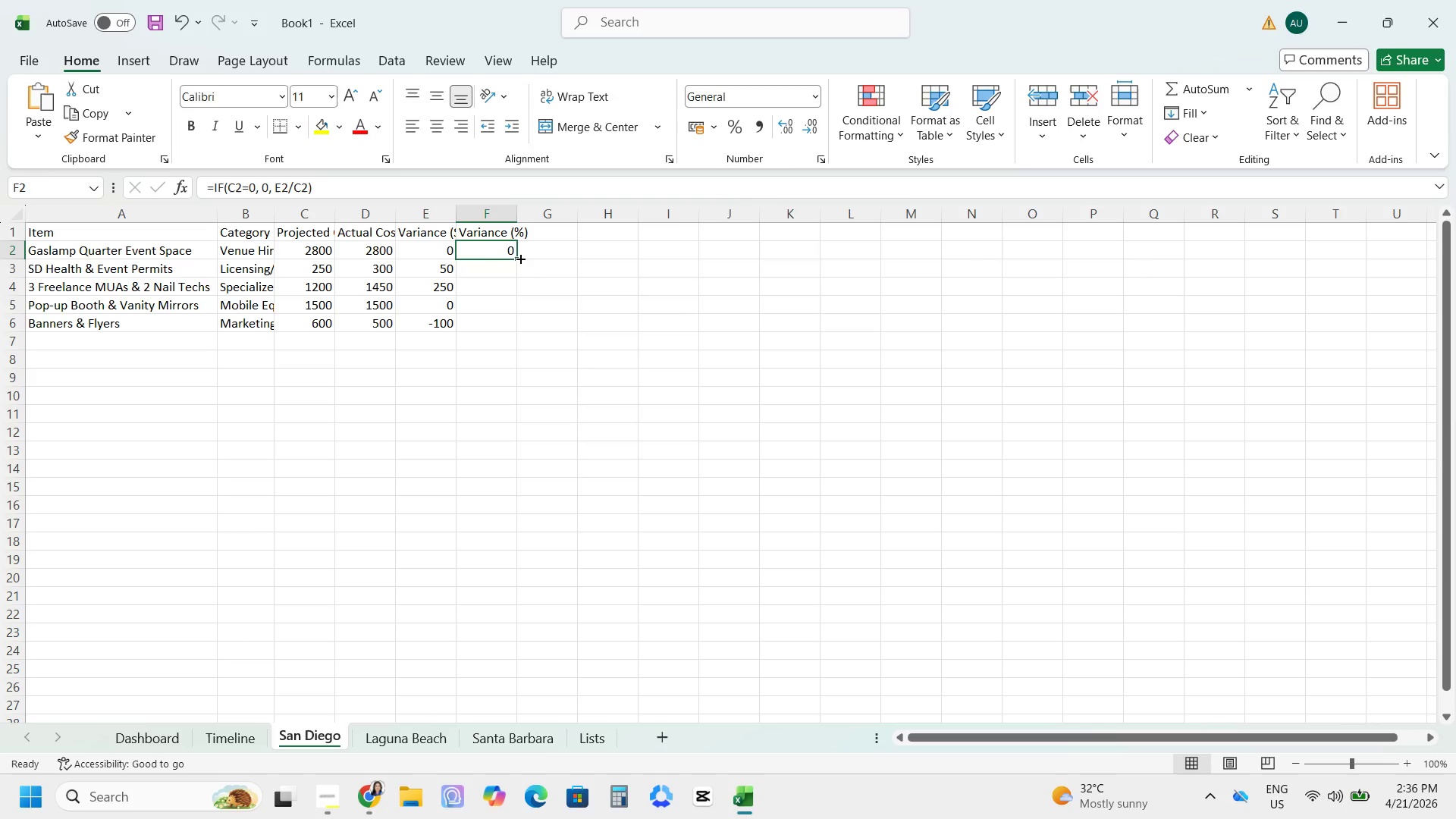 
left_click_drag(start_coordinate=[519, 258], to_coordinate=[509, 325])
 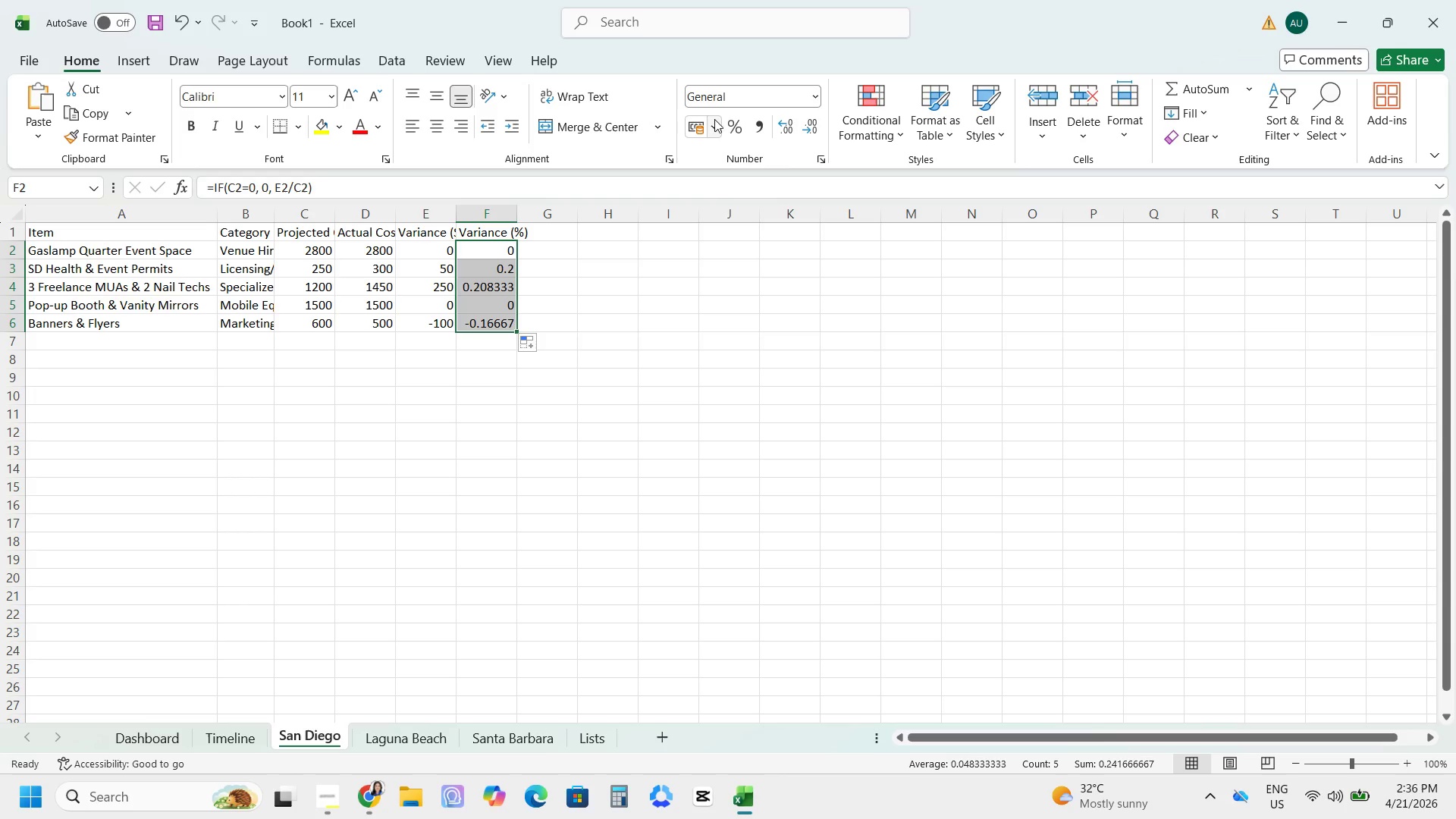 
left_click([739, 123])
 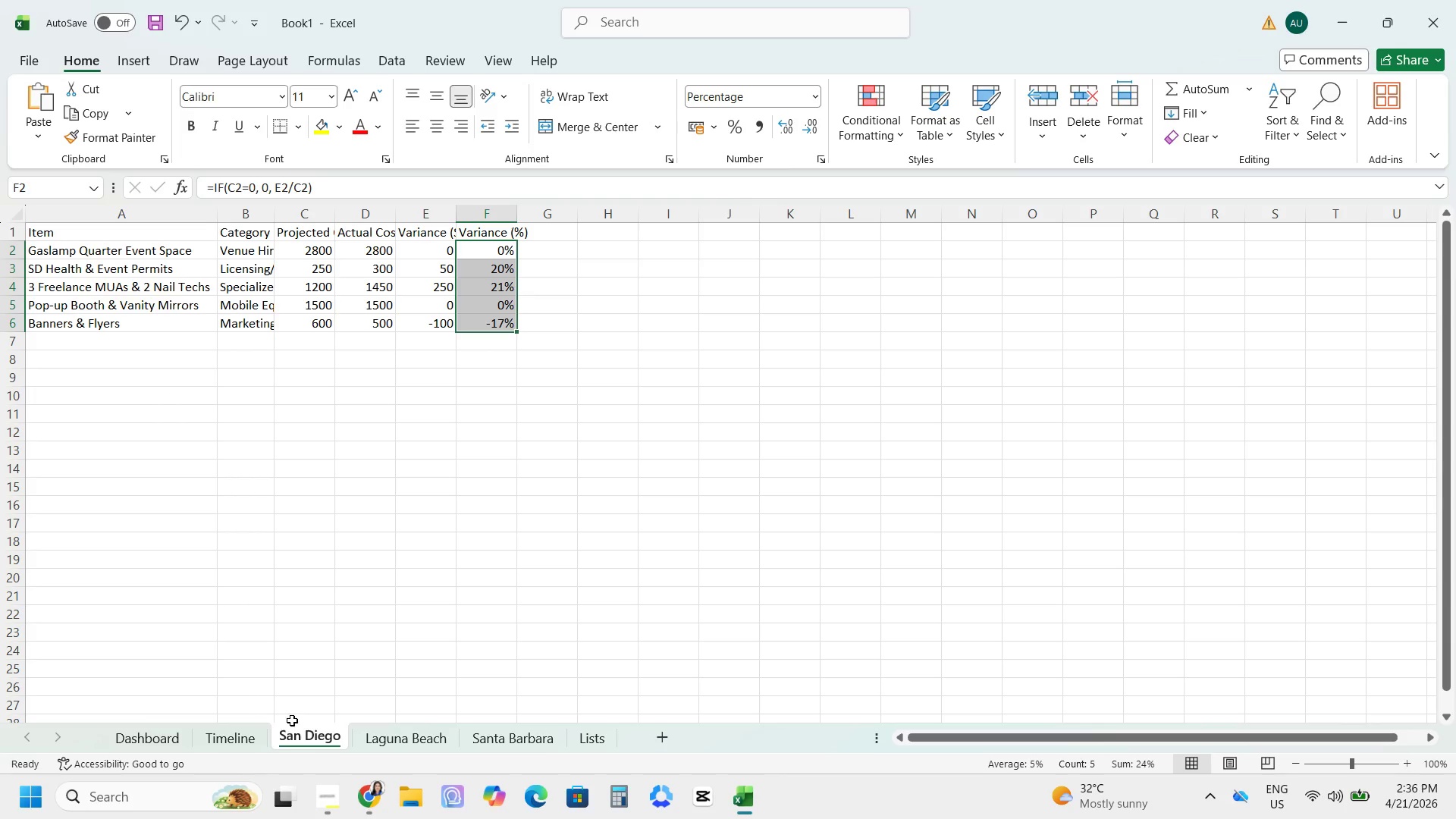 
wait(23.0)
 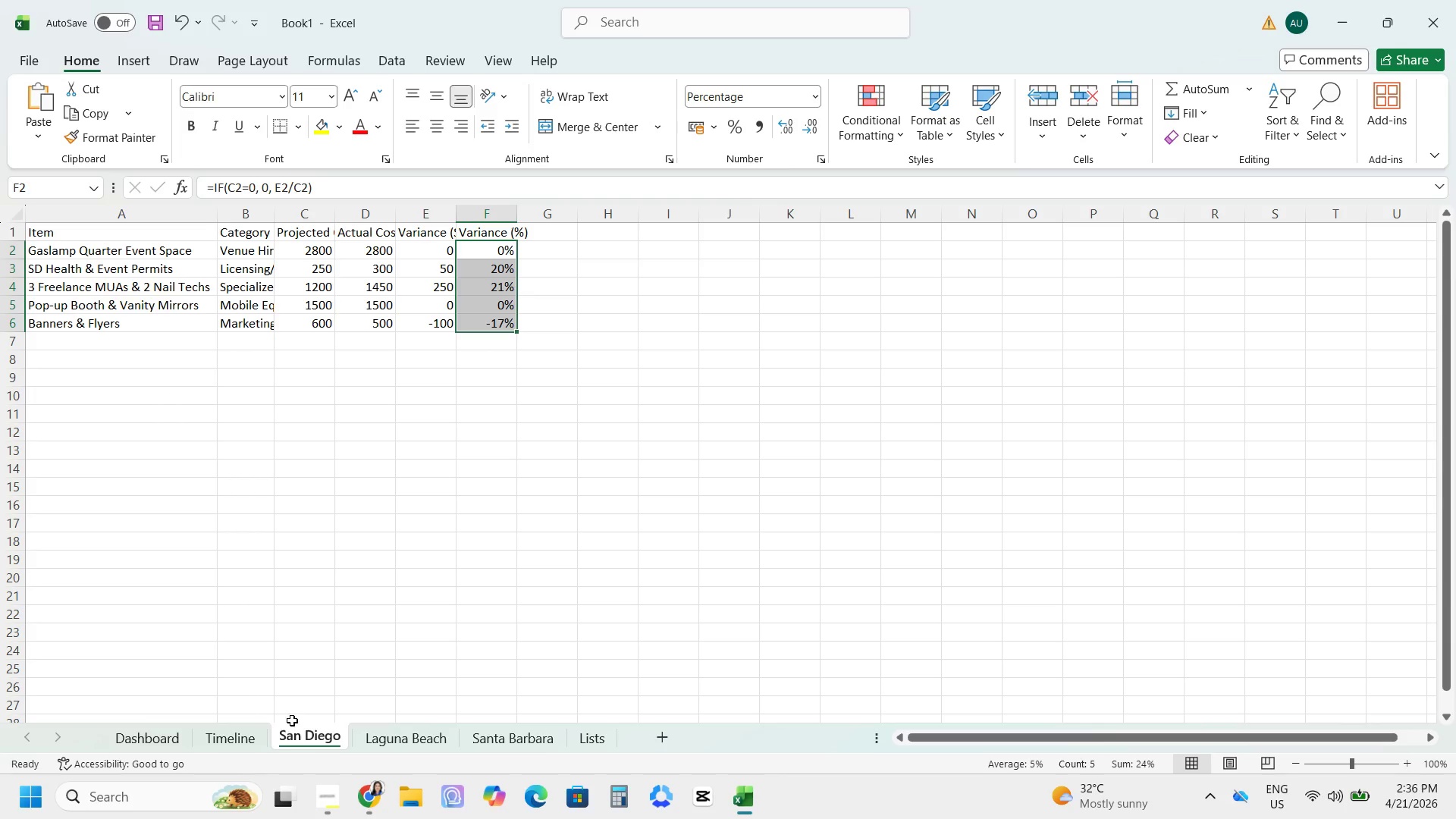 
left_click([279, 726])
 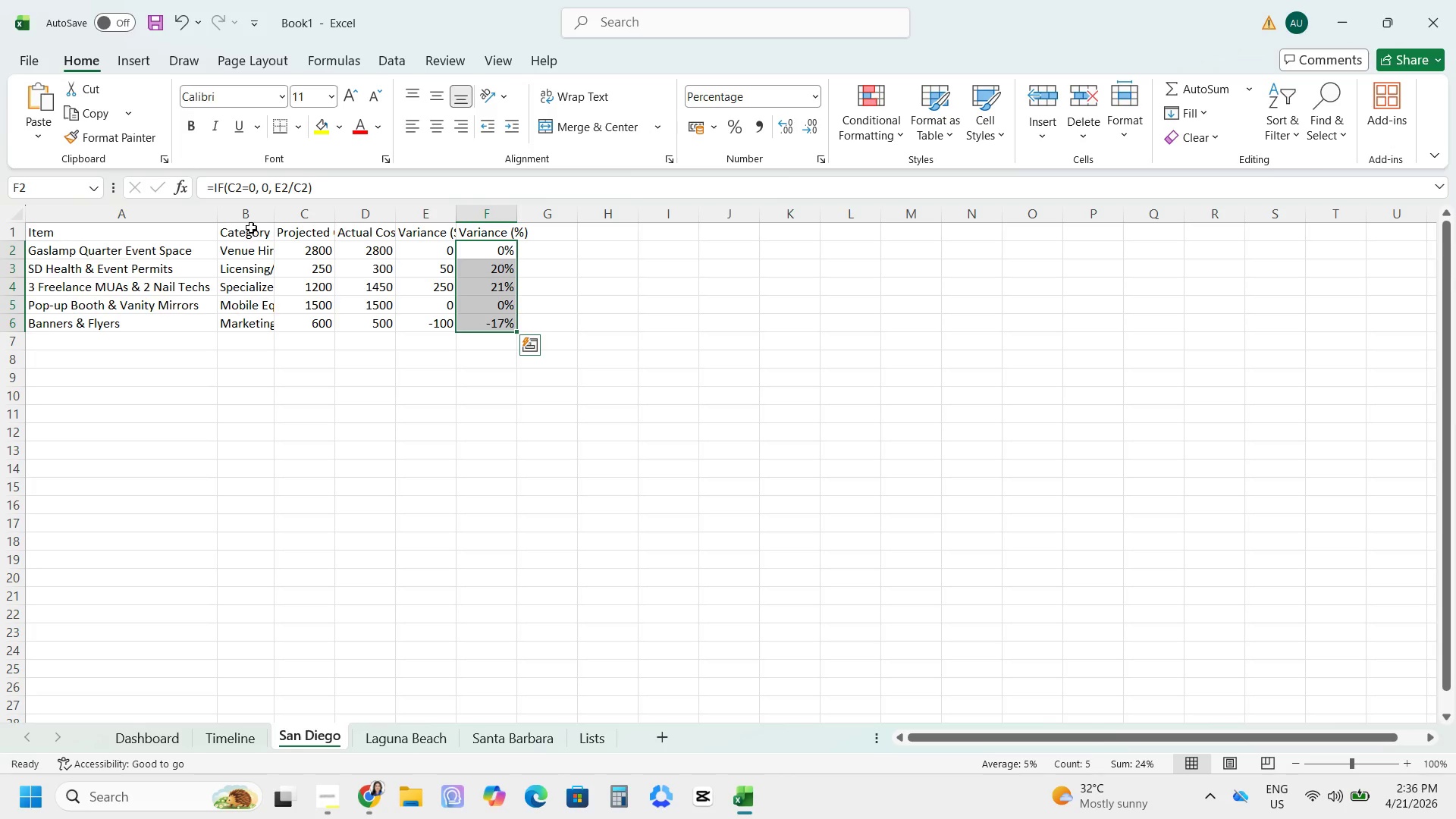 
left_click([251, 221])
 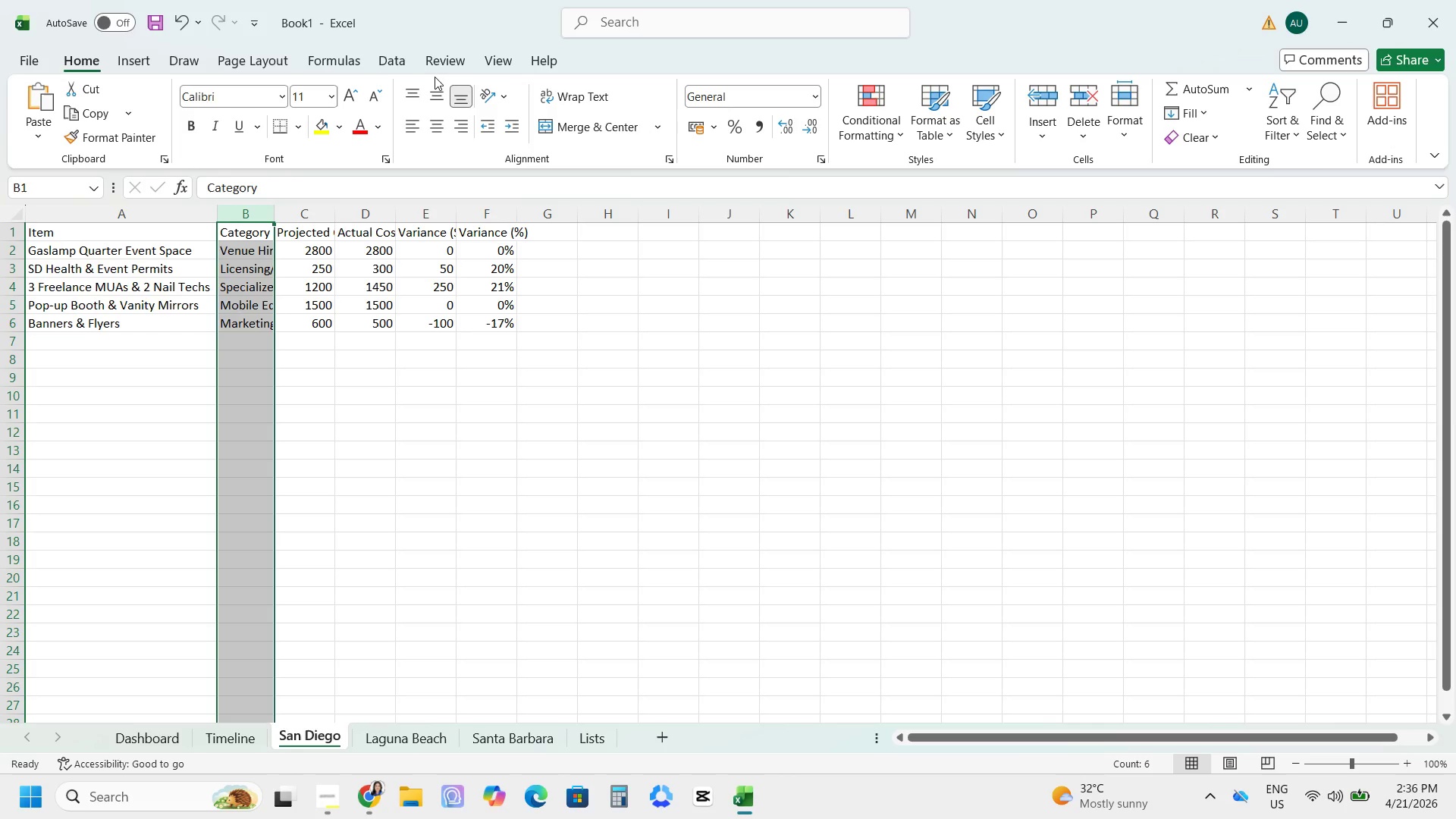 
left_click([397, 64])
 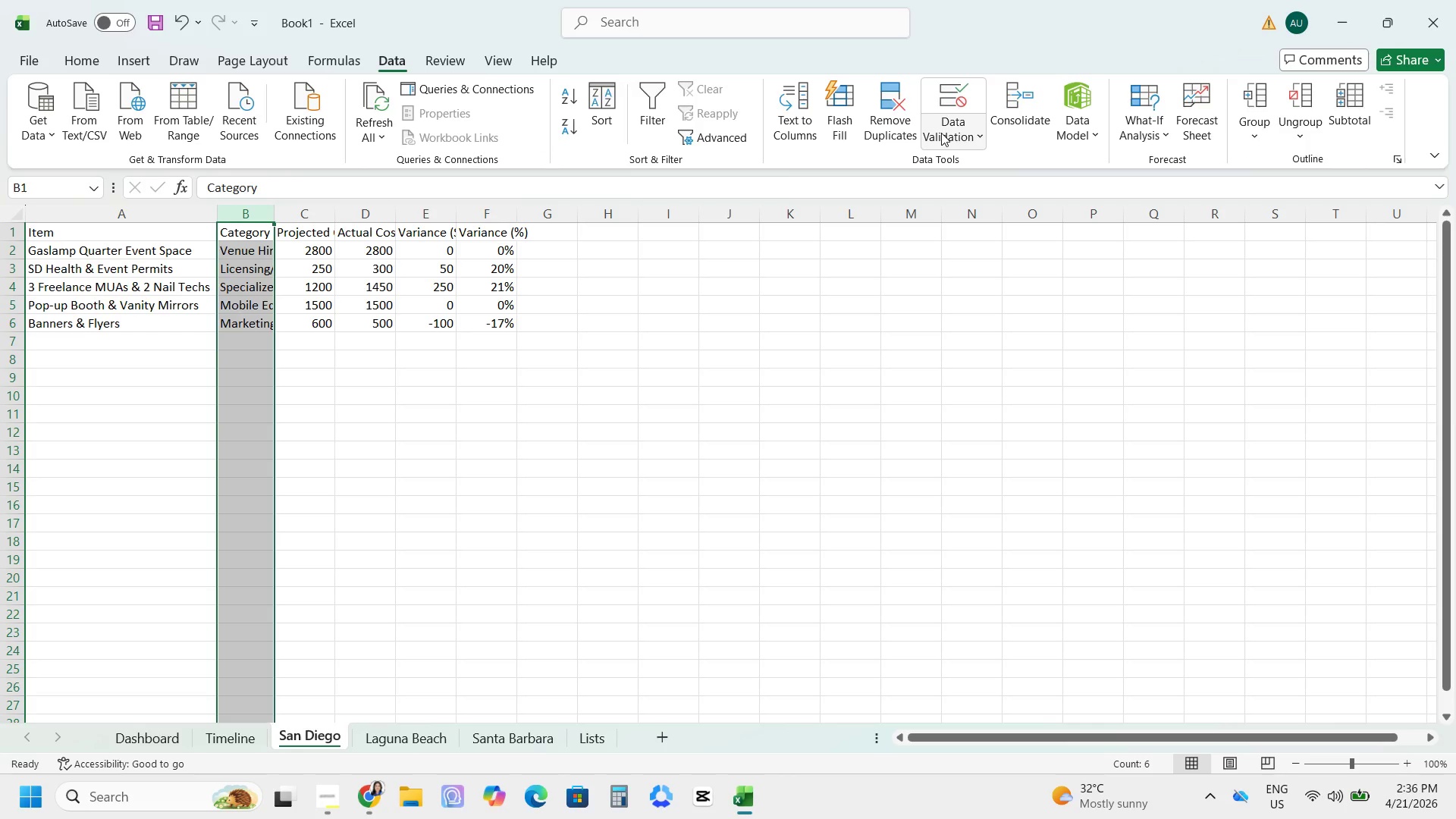 
left_click([941, 133])
 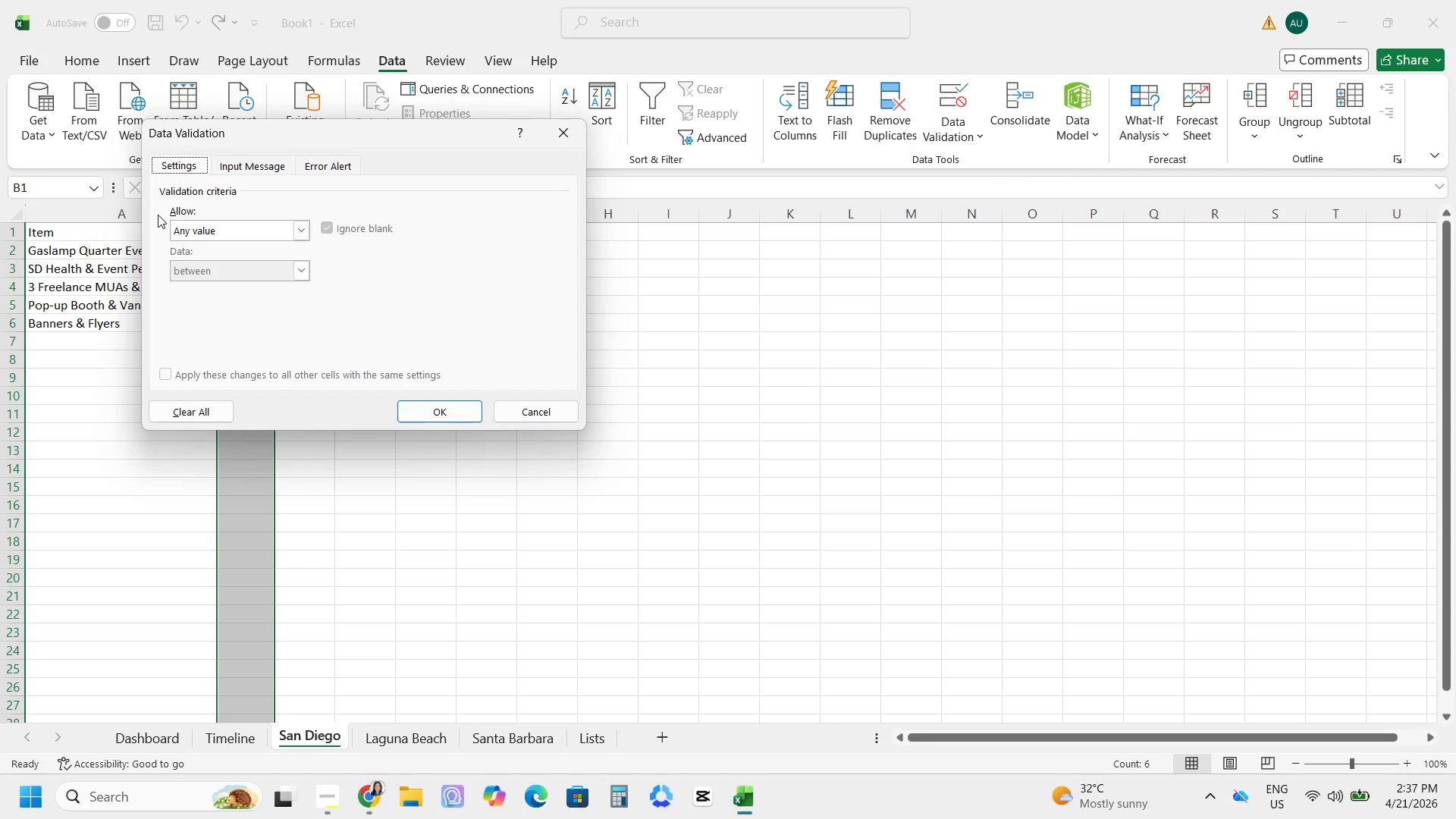 
wait(11.08)
 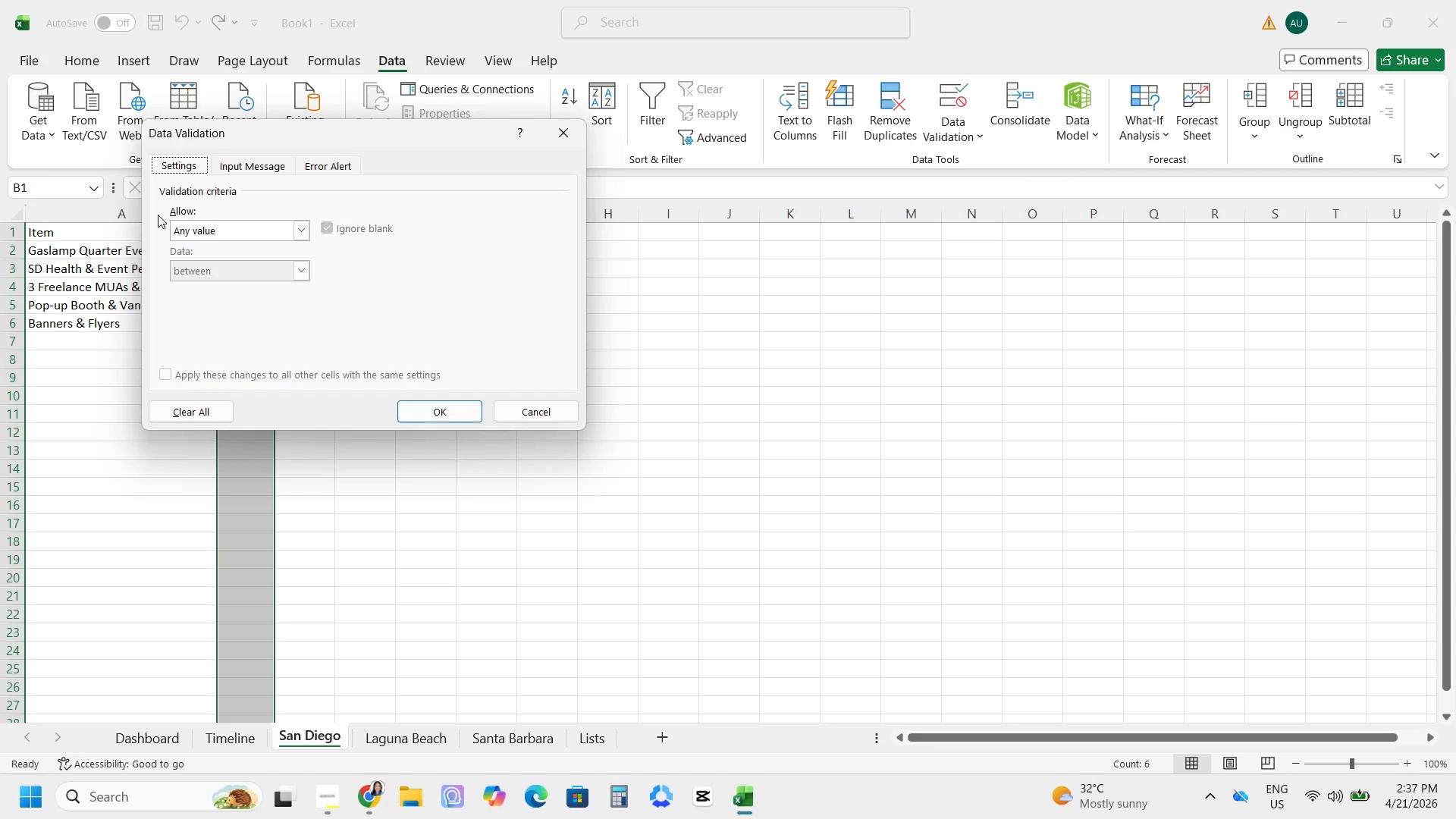 
left_click([226, 287])
 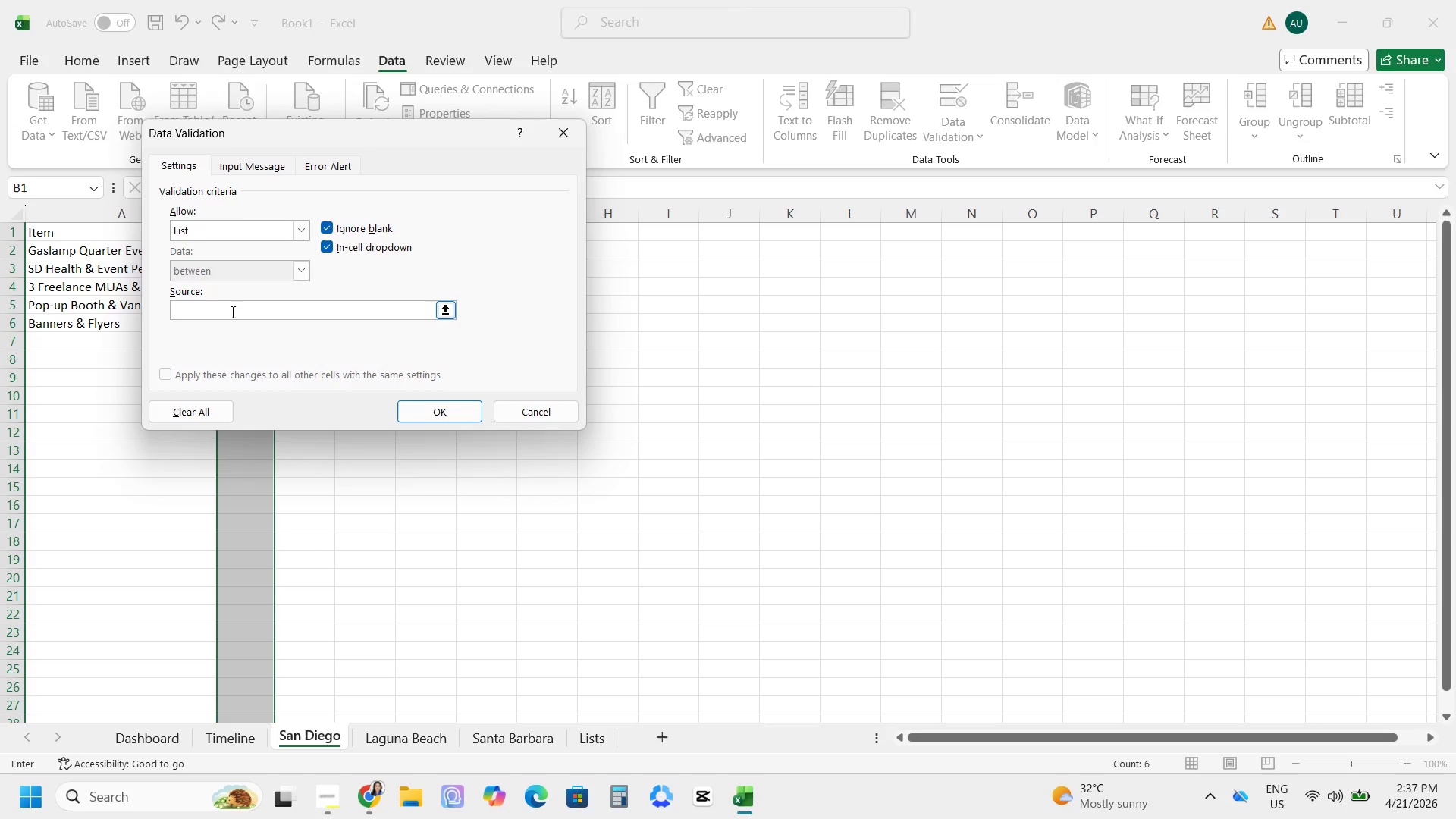 
key(Equal)
 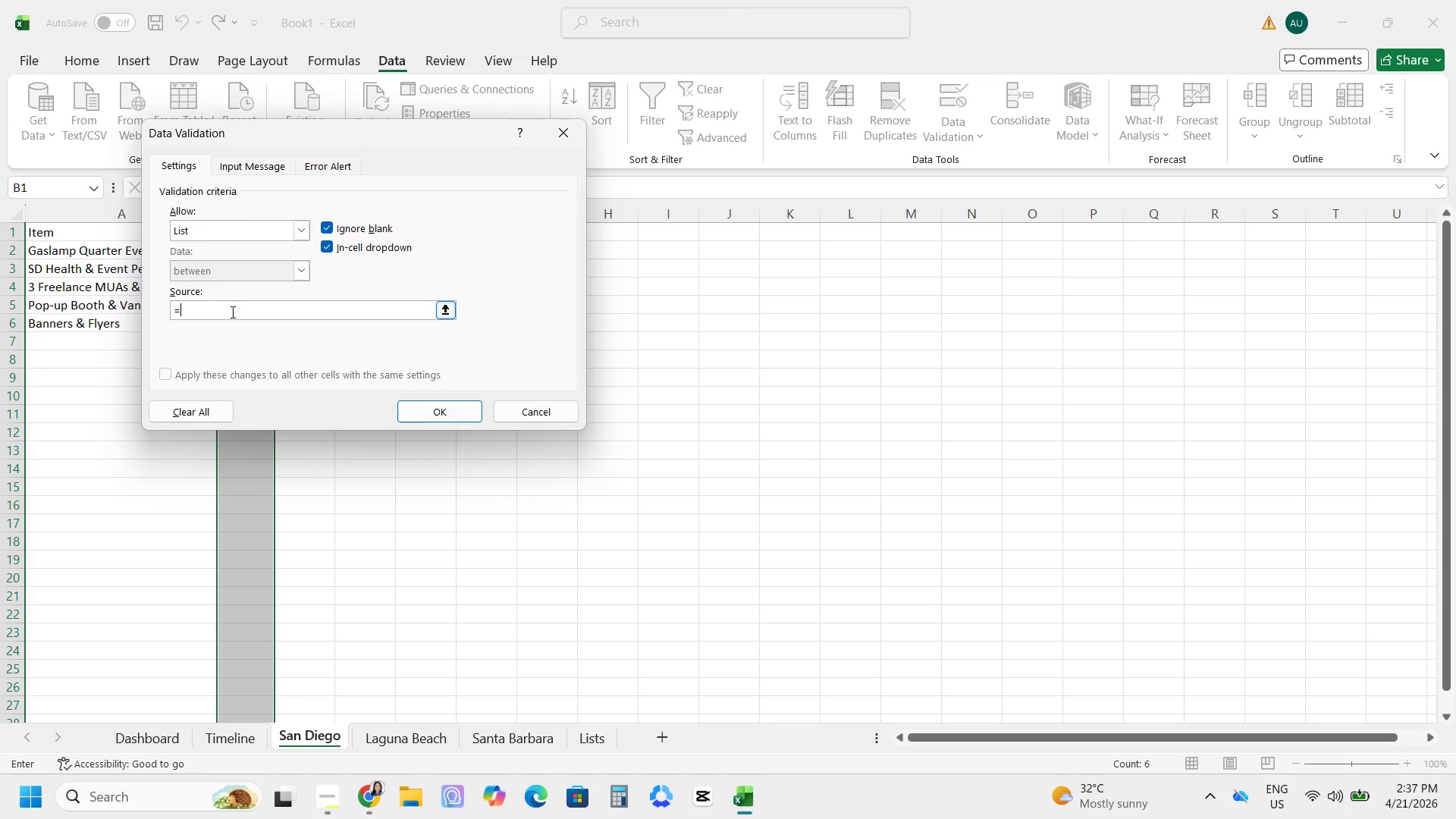 
type(Lia)
key(Backspace)
type(sts!b2:b4)
 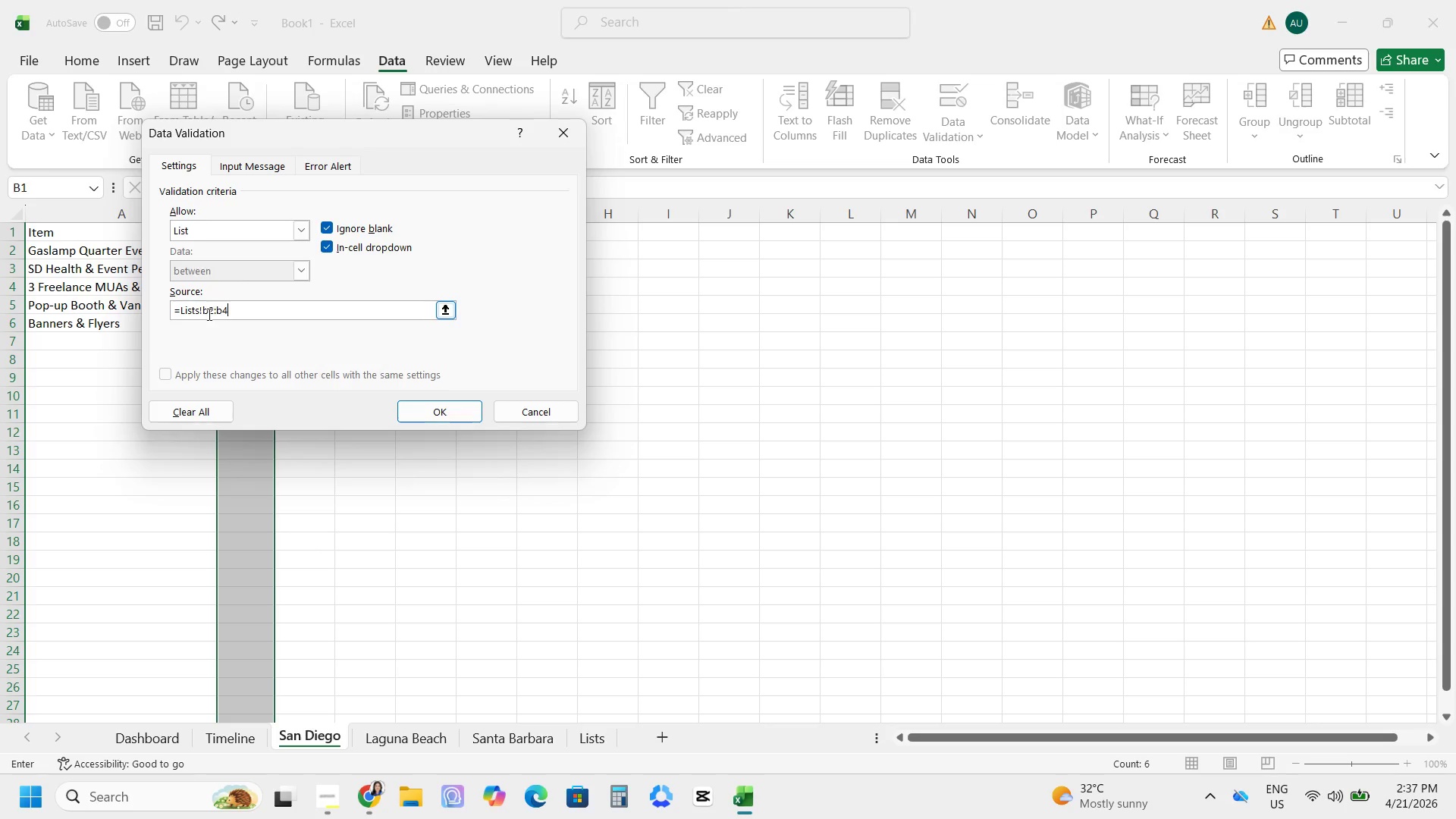 
left_click([209, 312])
 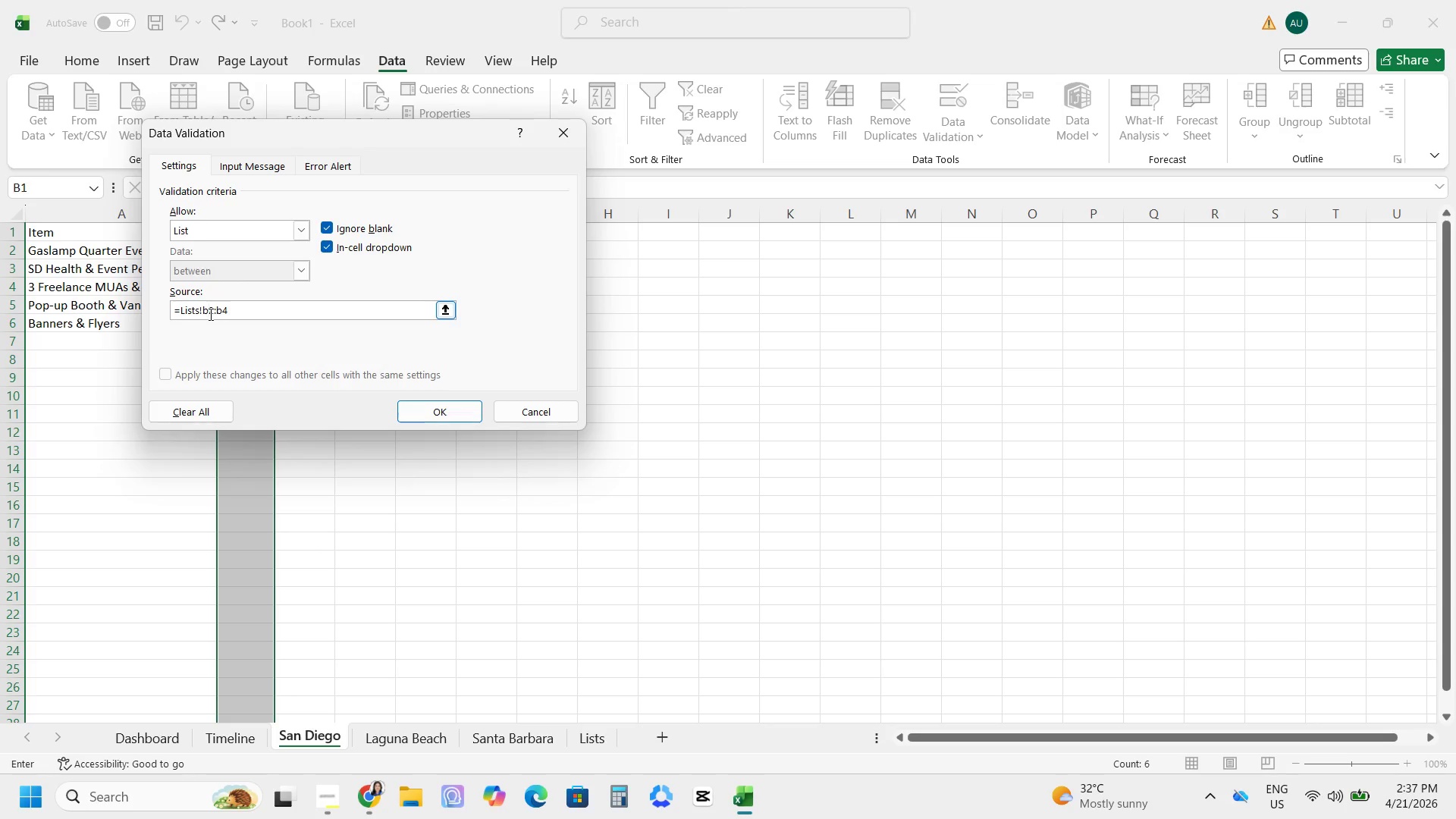 
key(Backspace)
type($B$)
 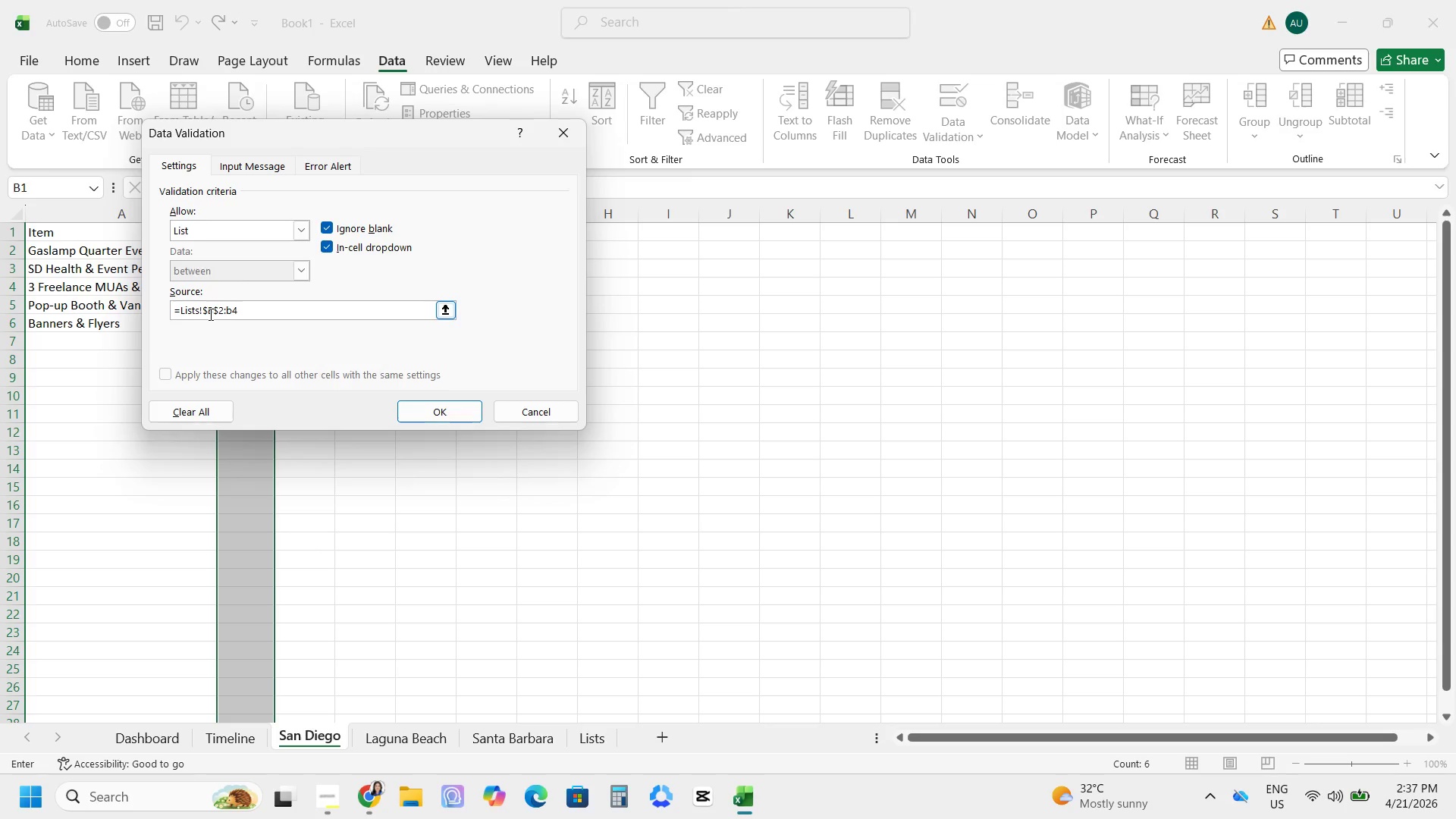 
left_click([227, 314])
 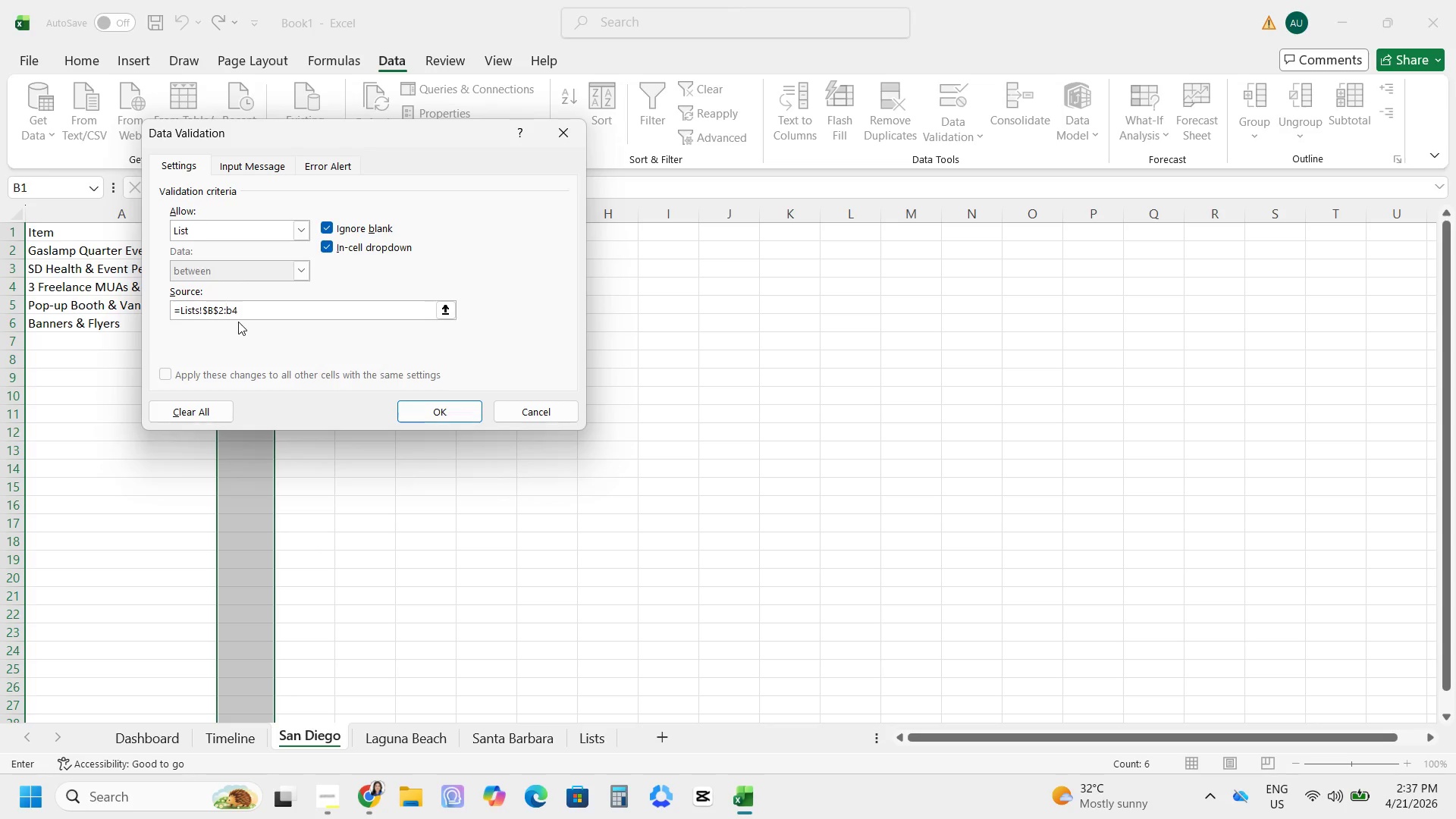 
key(Shift+4)
 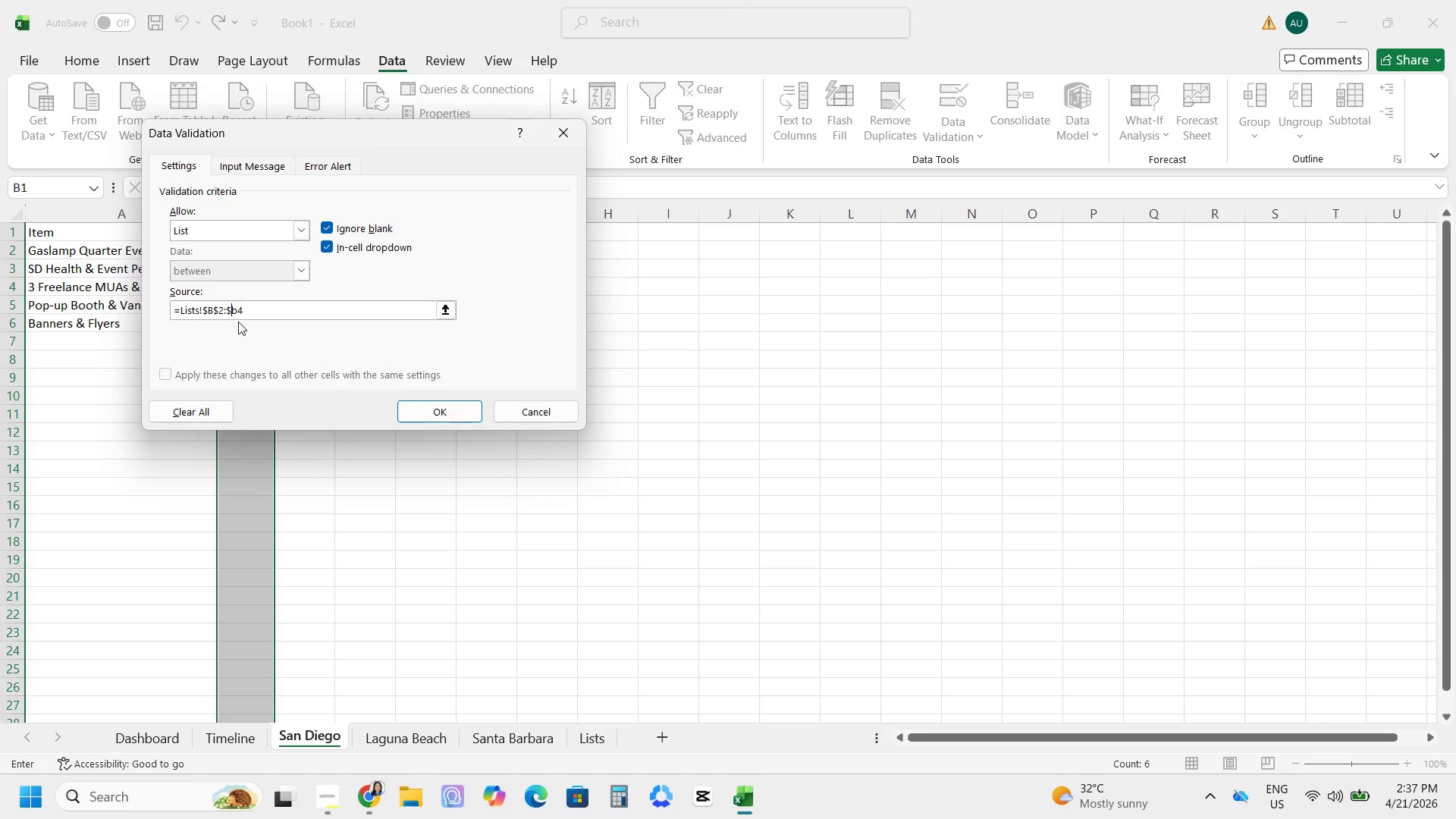 
key(ArrowRight)
 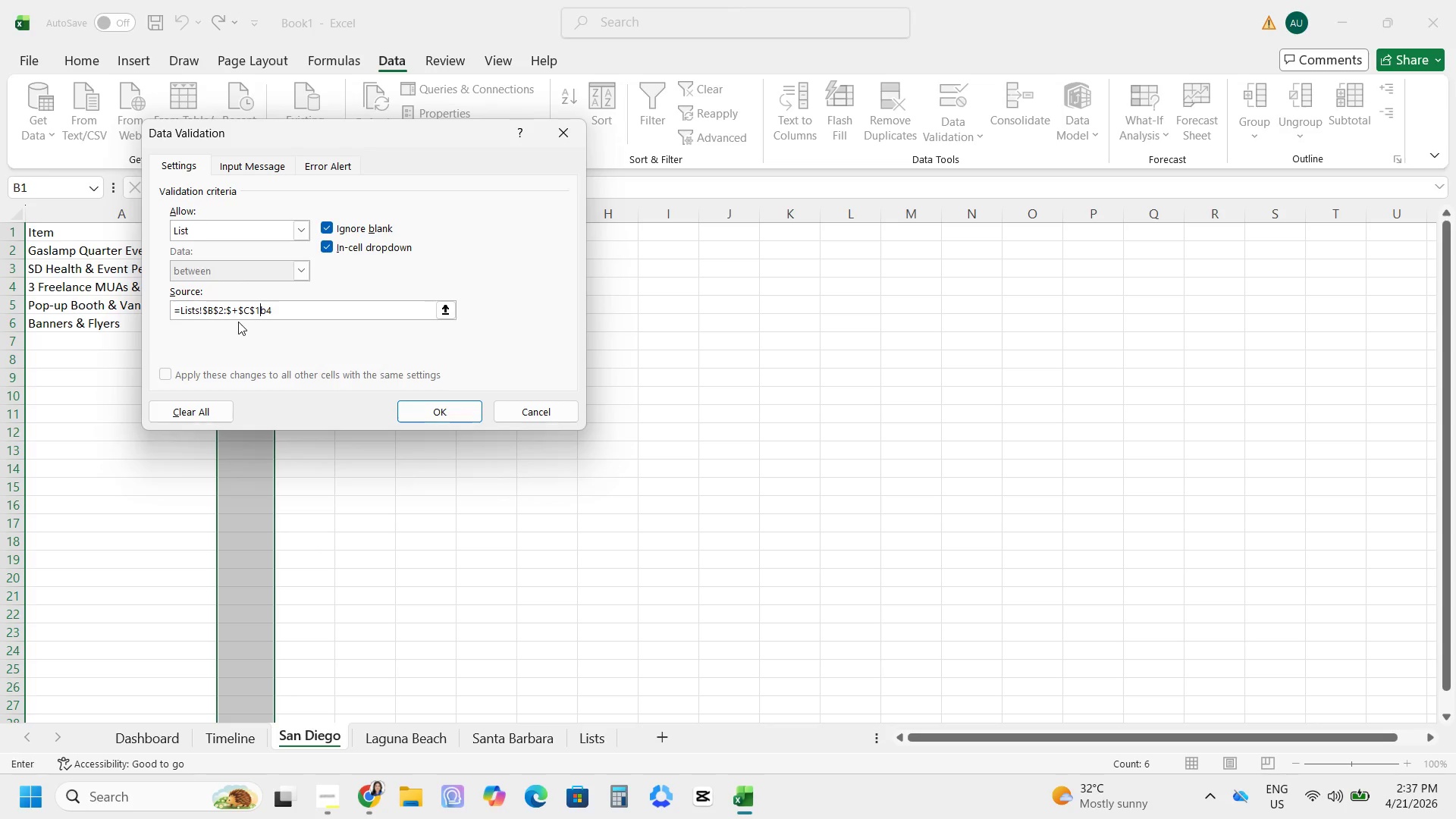 
key(Backspace)
 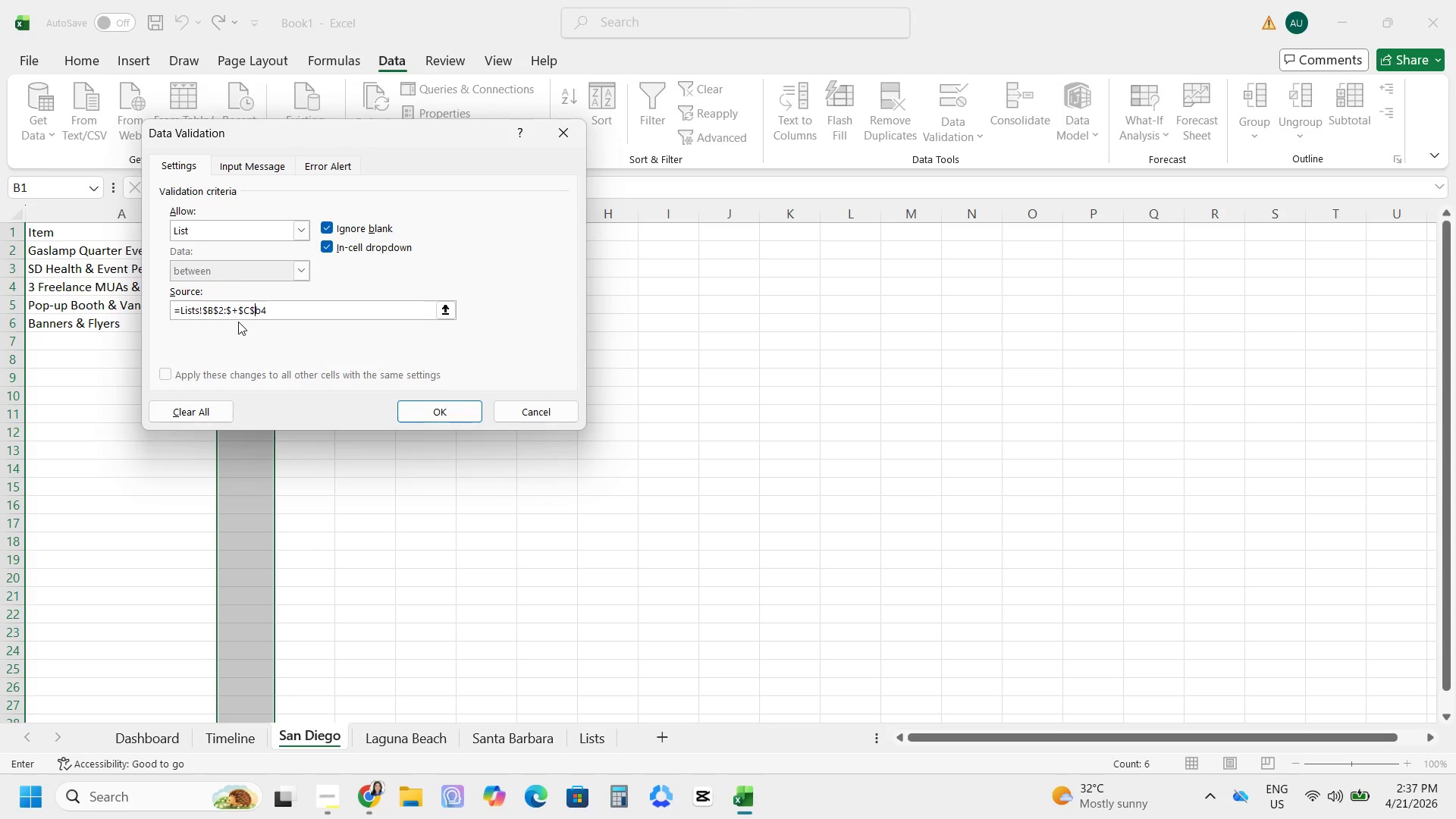 
key(Shift+ShiftRight)
 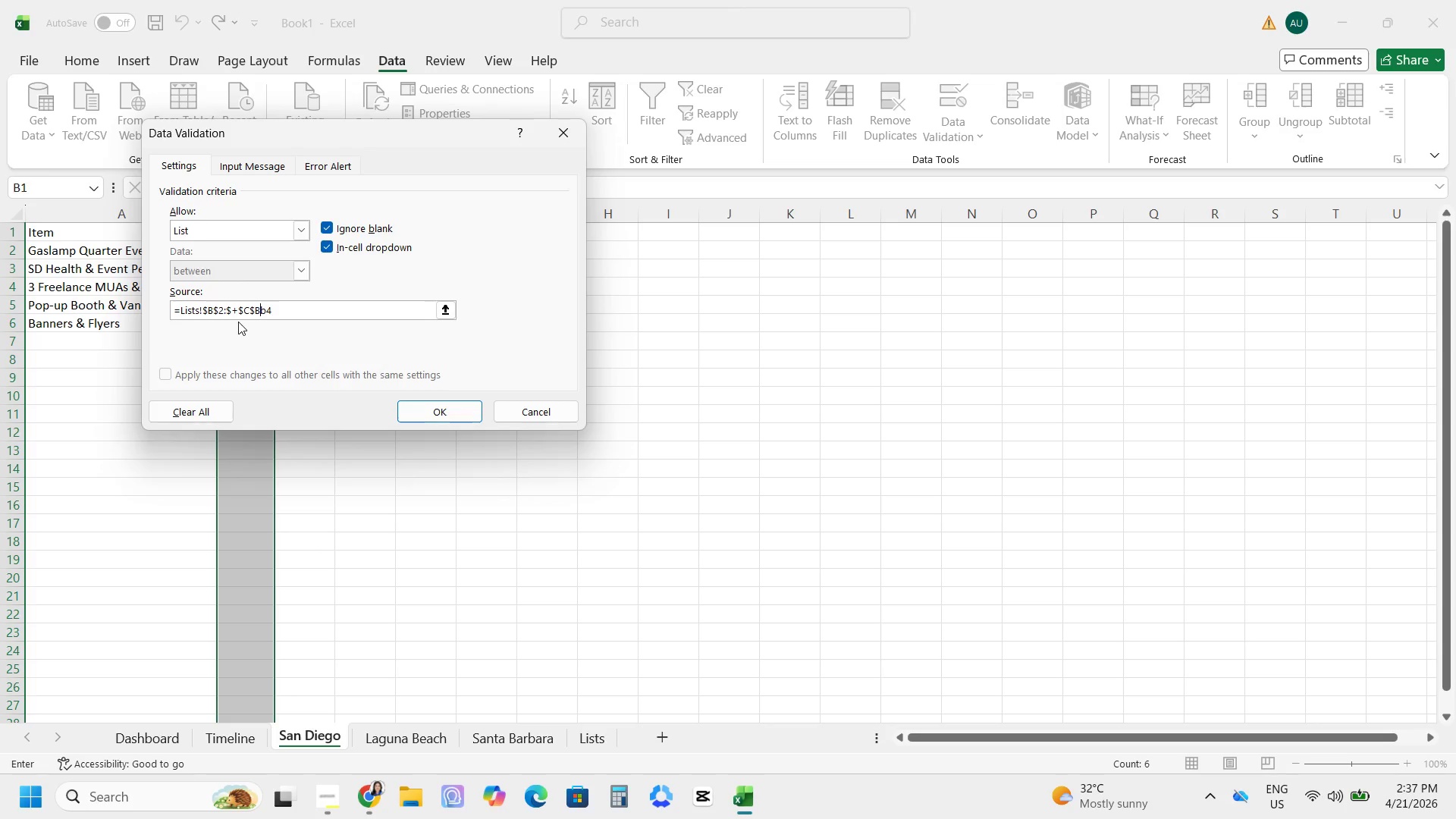 
key(Shift+B)
 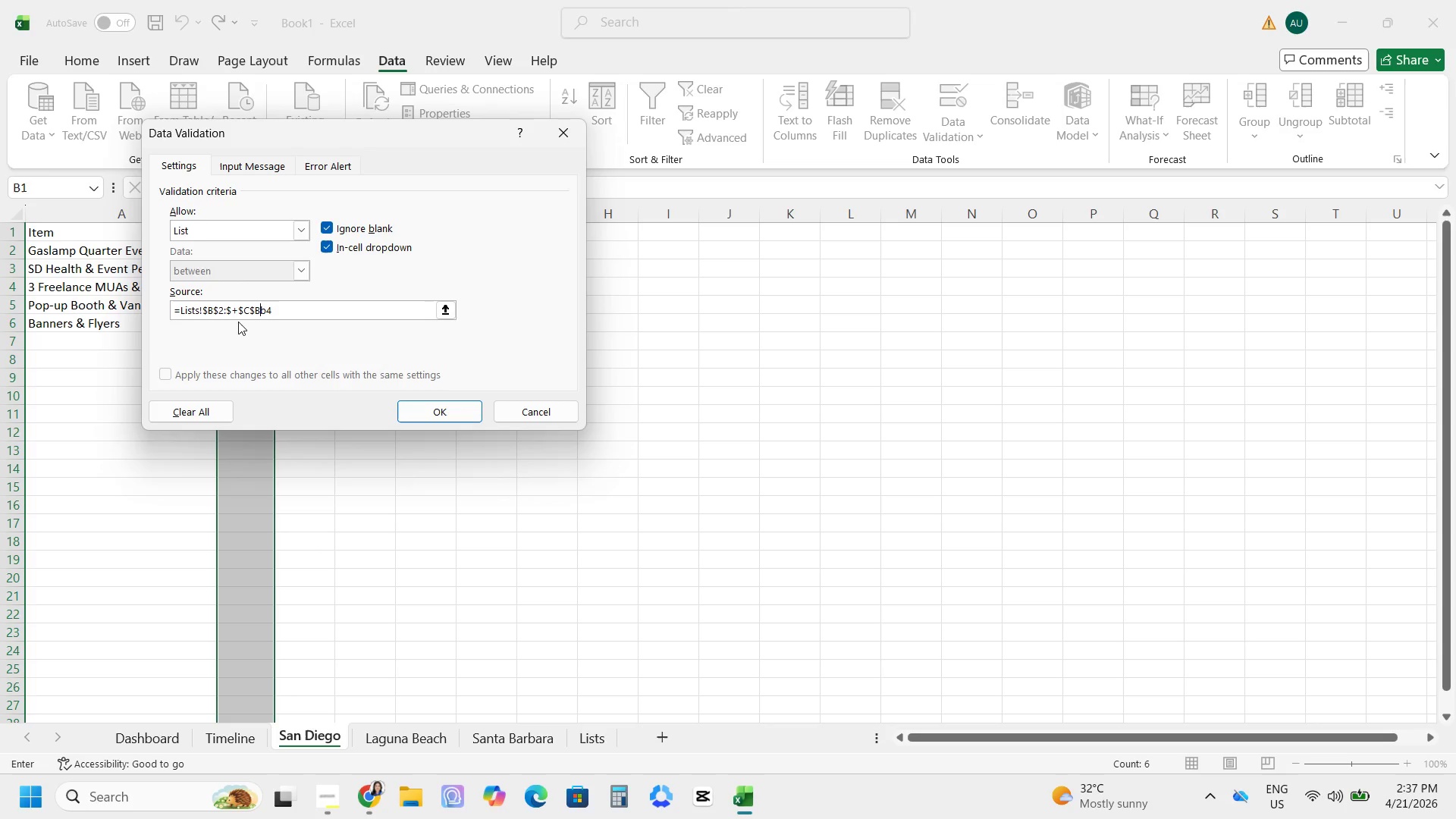 
key(ArrowRight)
 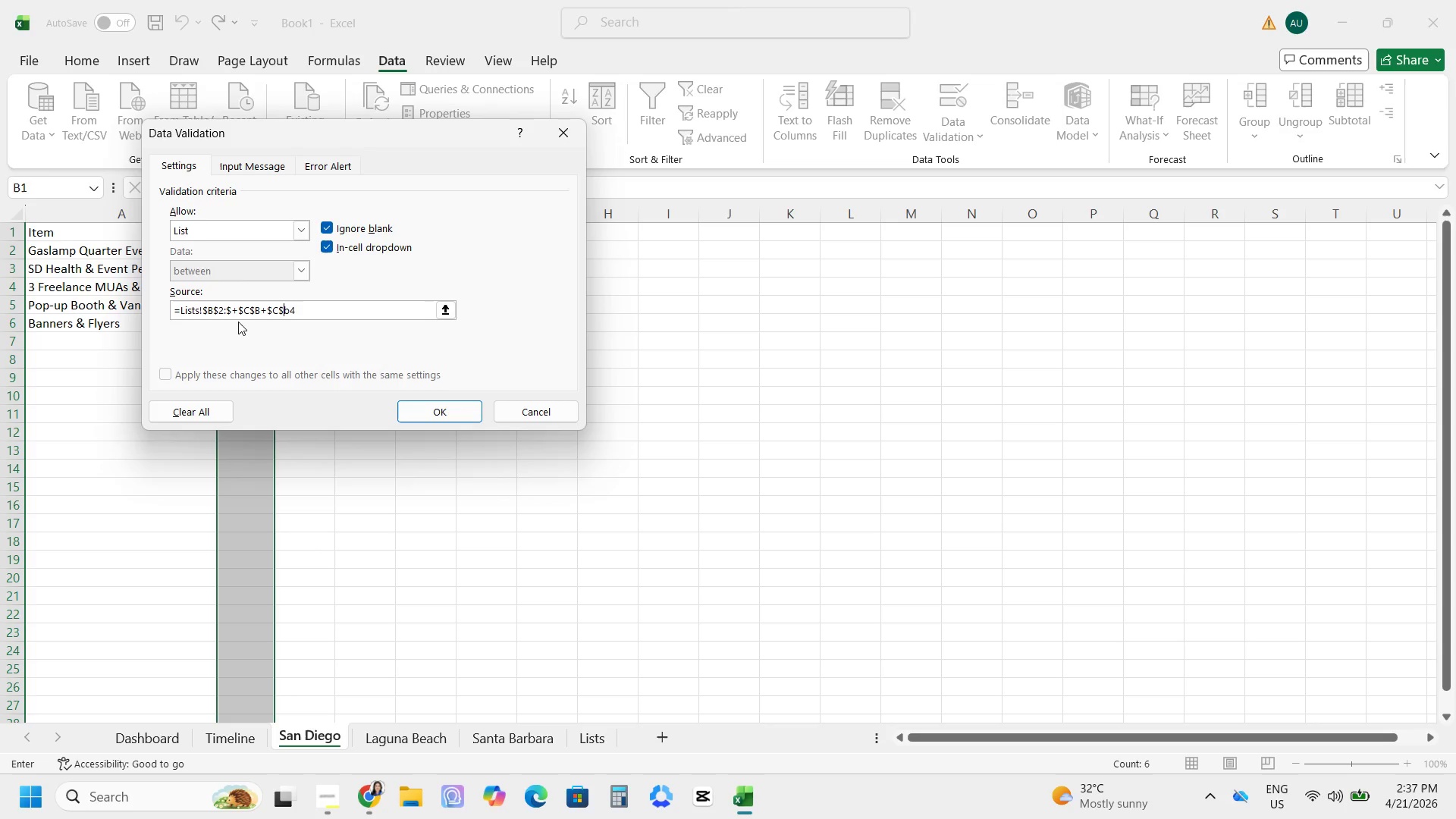 
key(Backspace)
 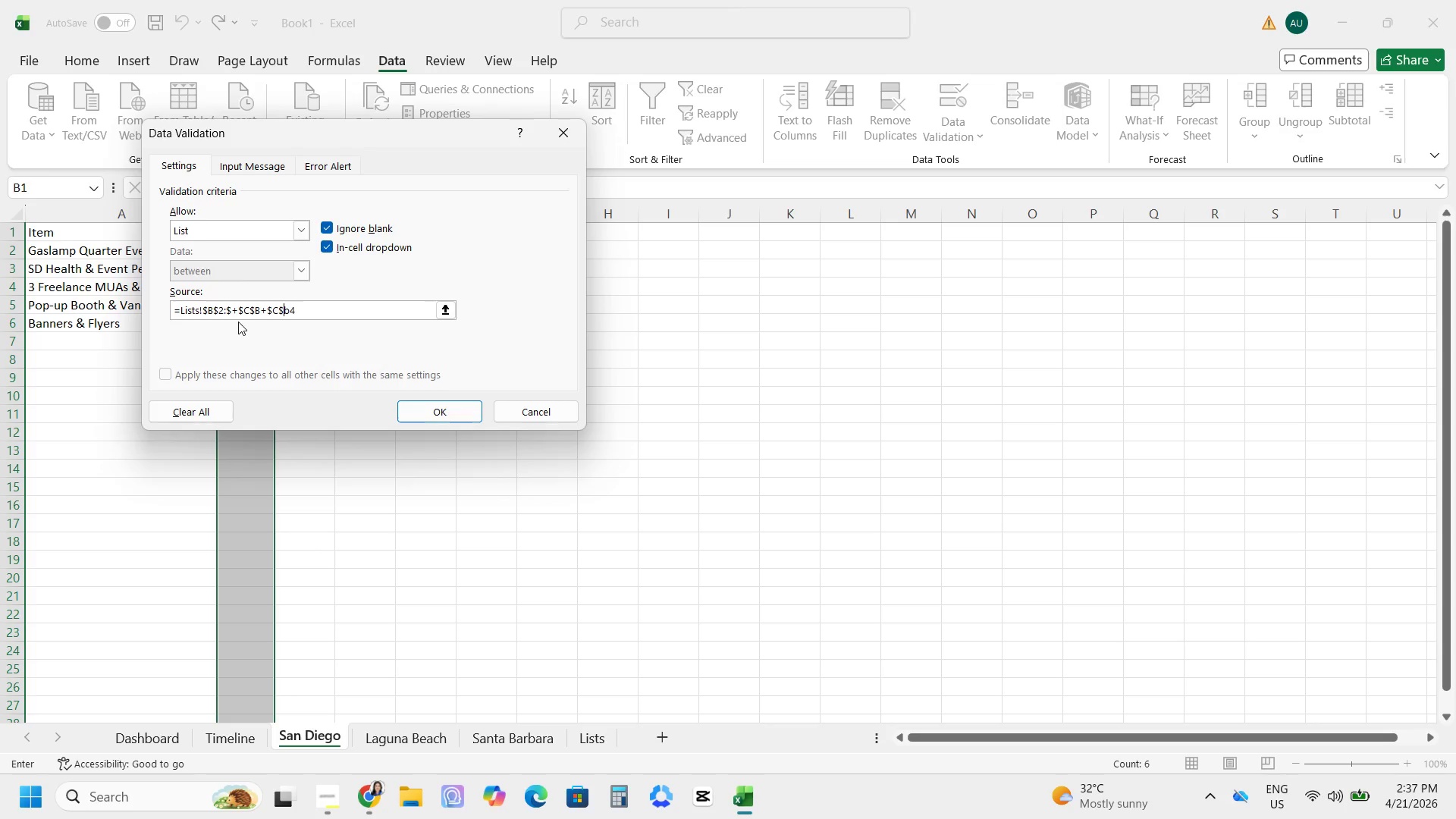 
key(Shift+4)
 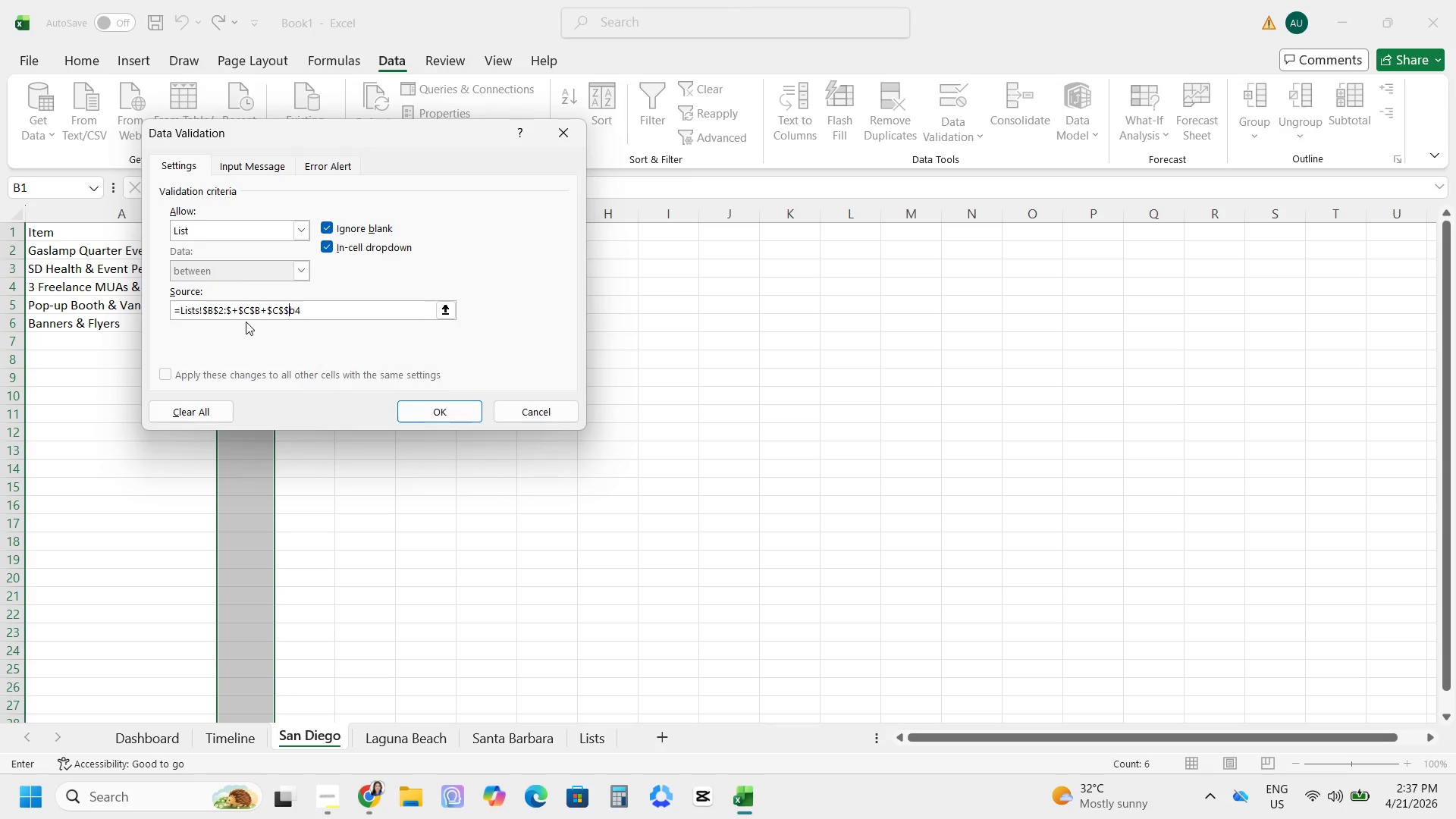 
key(Backspace)
 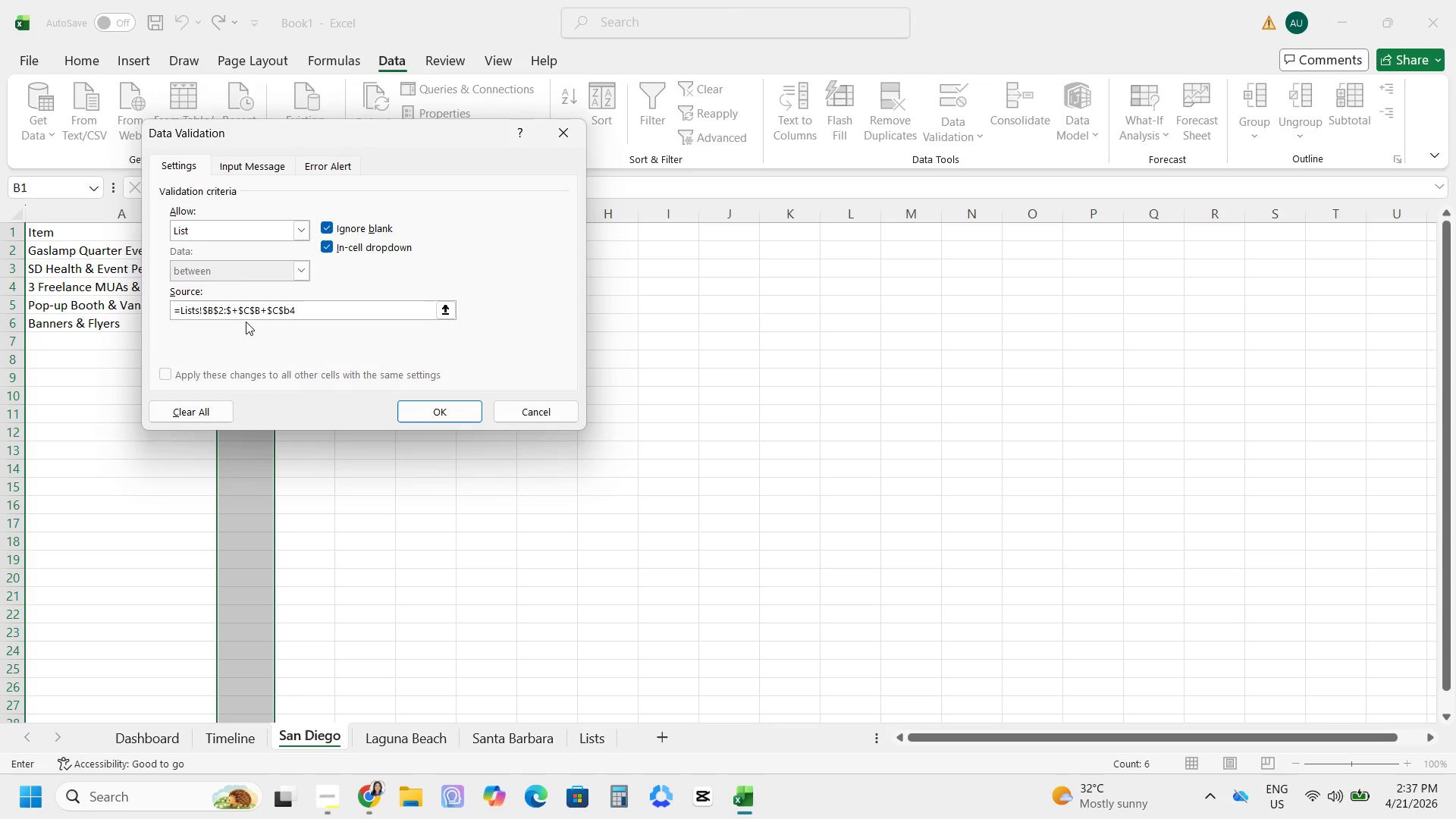 
key(ArrowRight)
 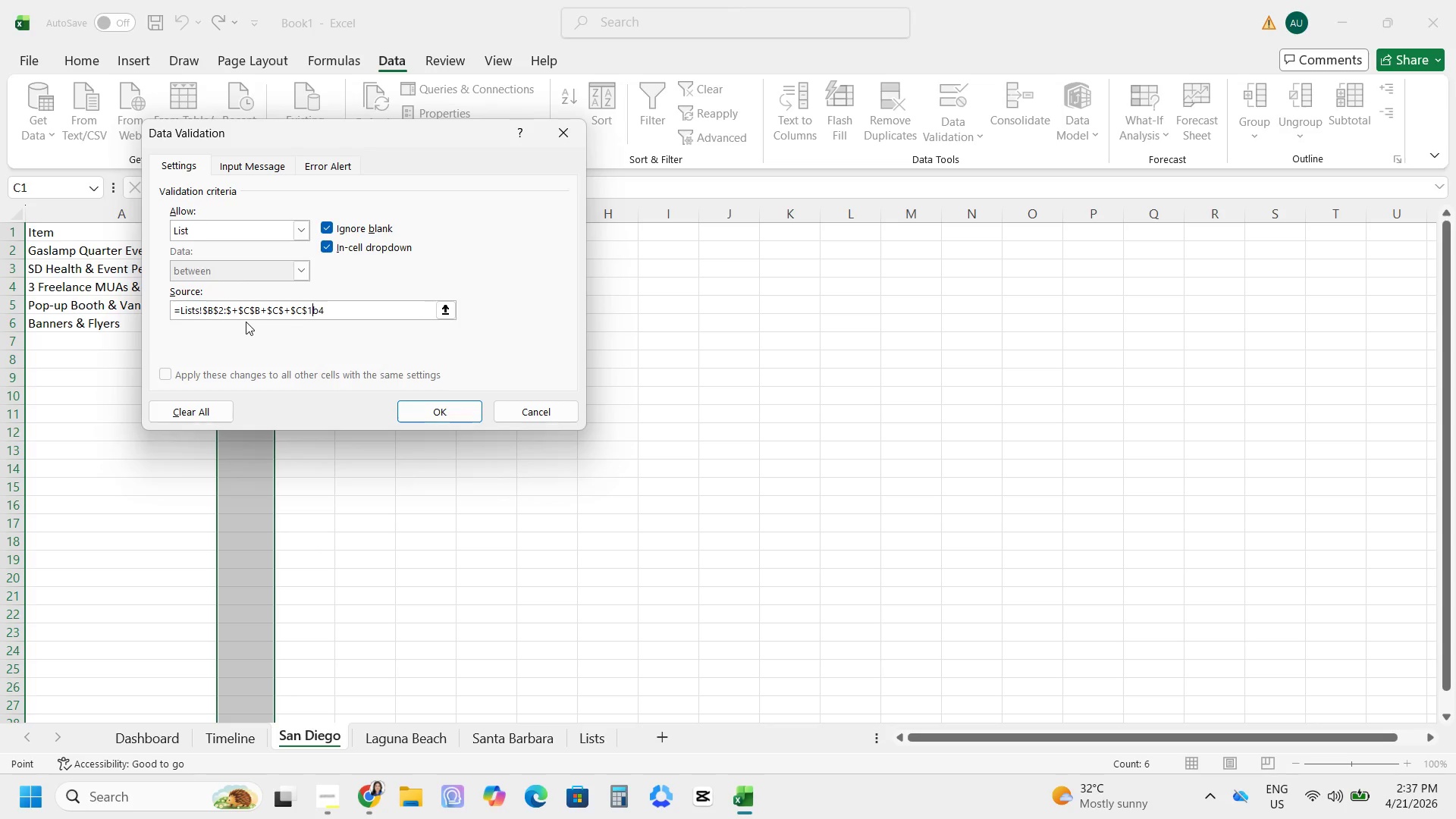 
key(Backspace)
type(B$)
 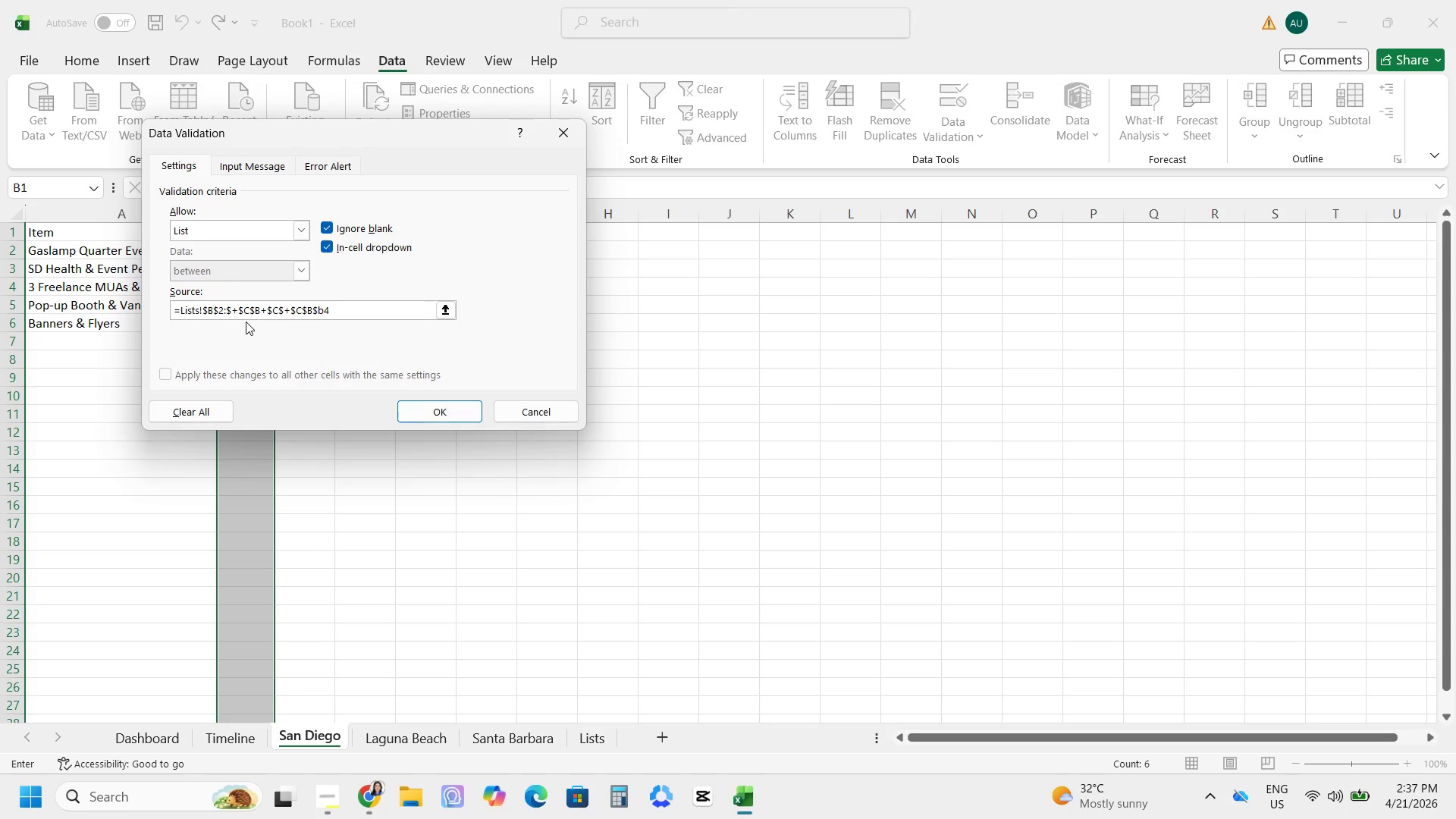 
key(ArrowRight)
 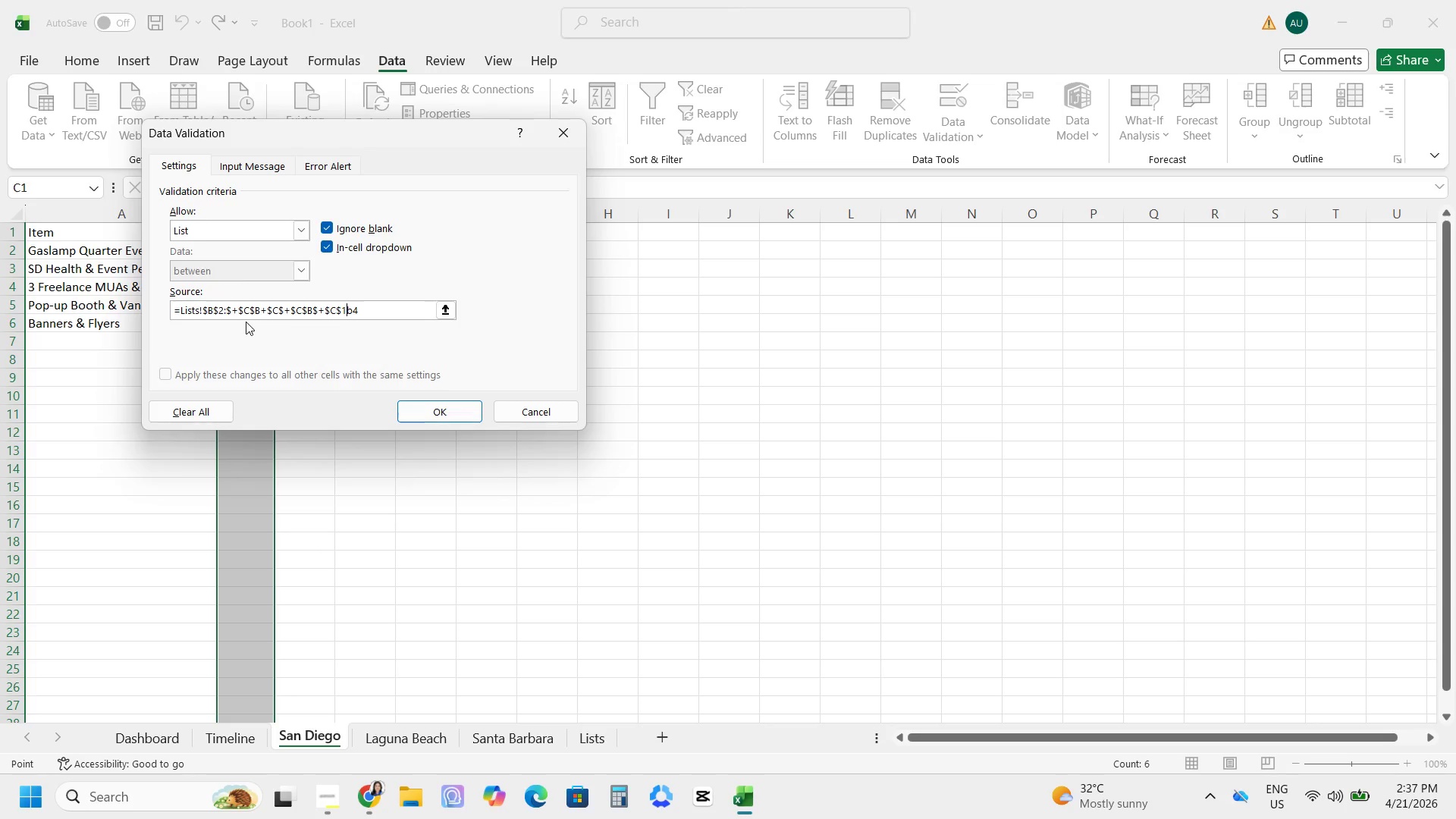 
key(Backspace)
 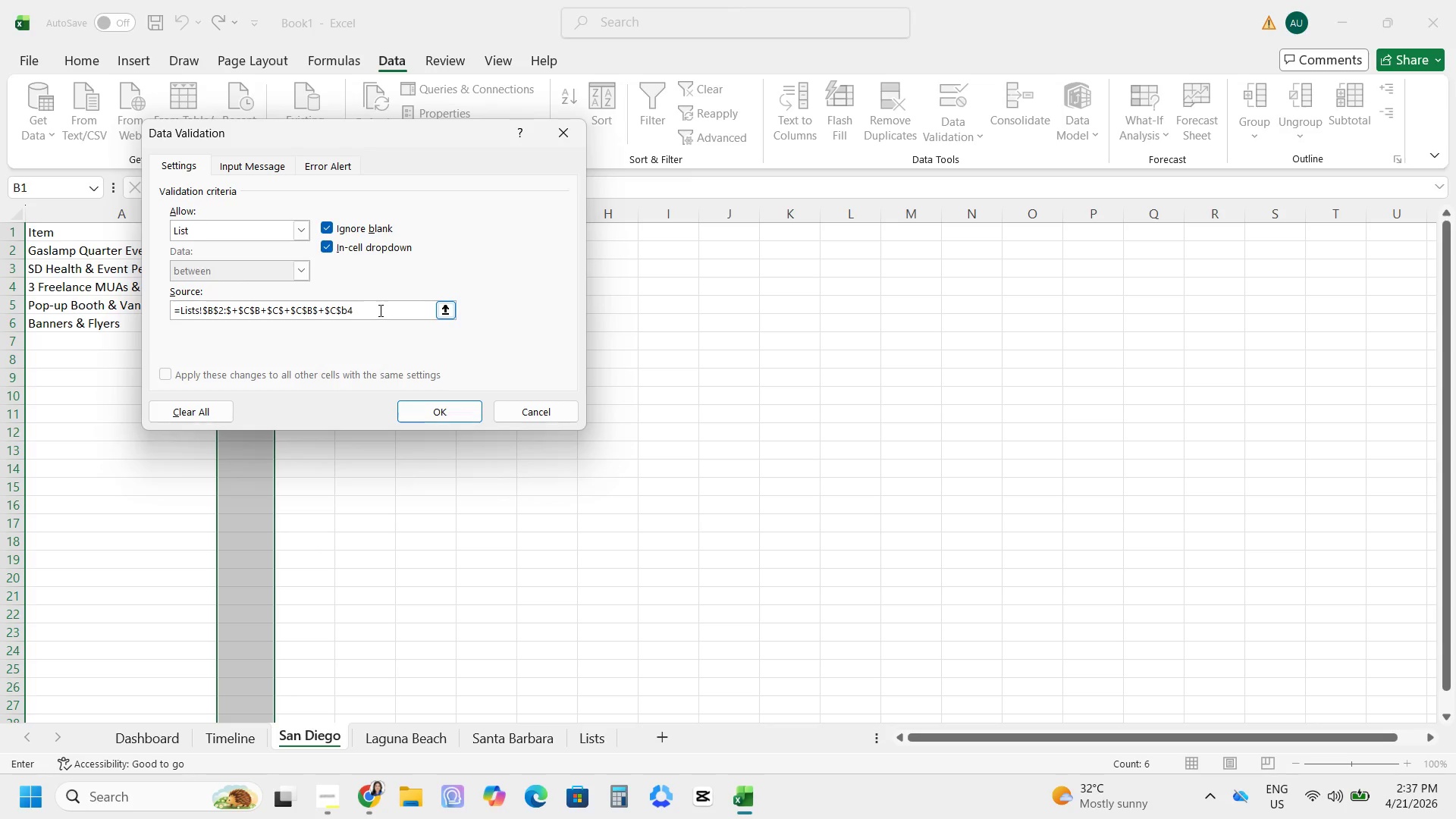 
wait(5.95)
 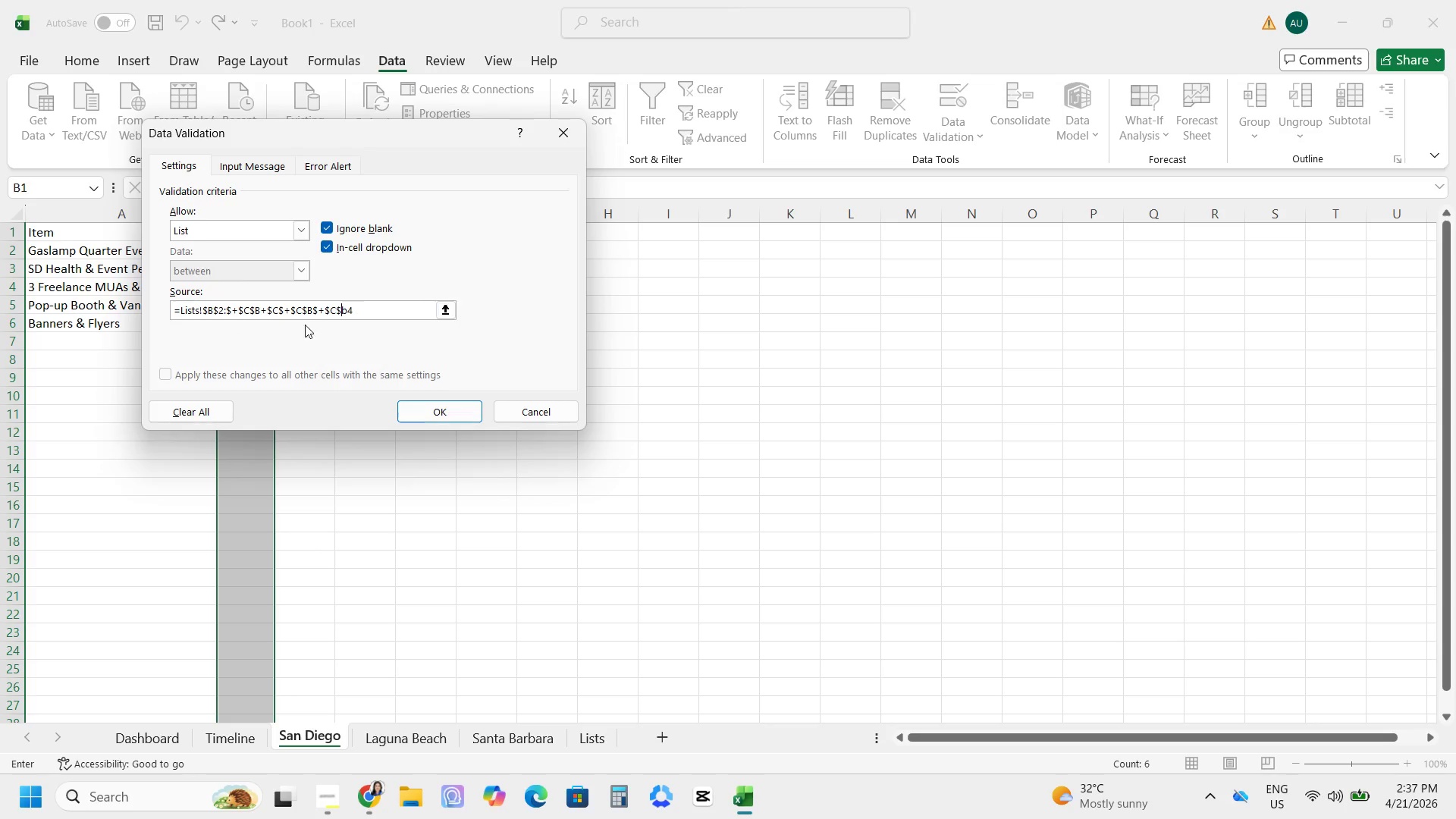 
left_click_drag(start_coordinate=[400, 312], to_coordinate=[234, 305])
 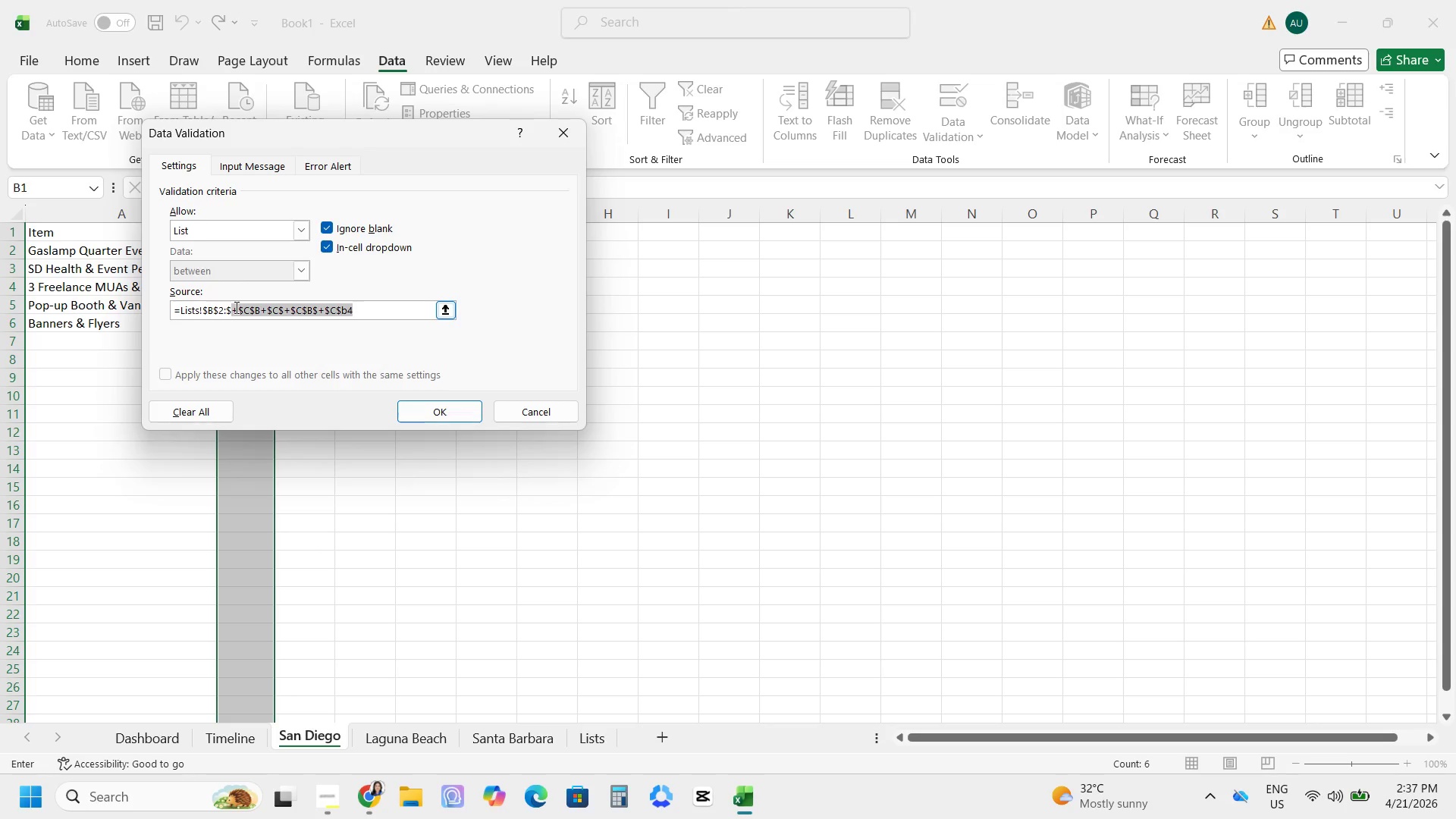 
type(B@)
key(Backspace)
type($2)
 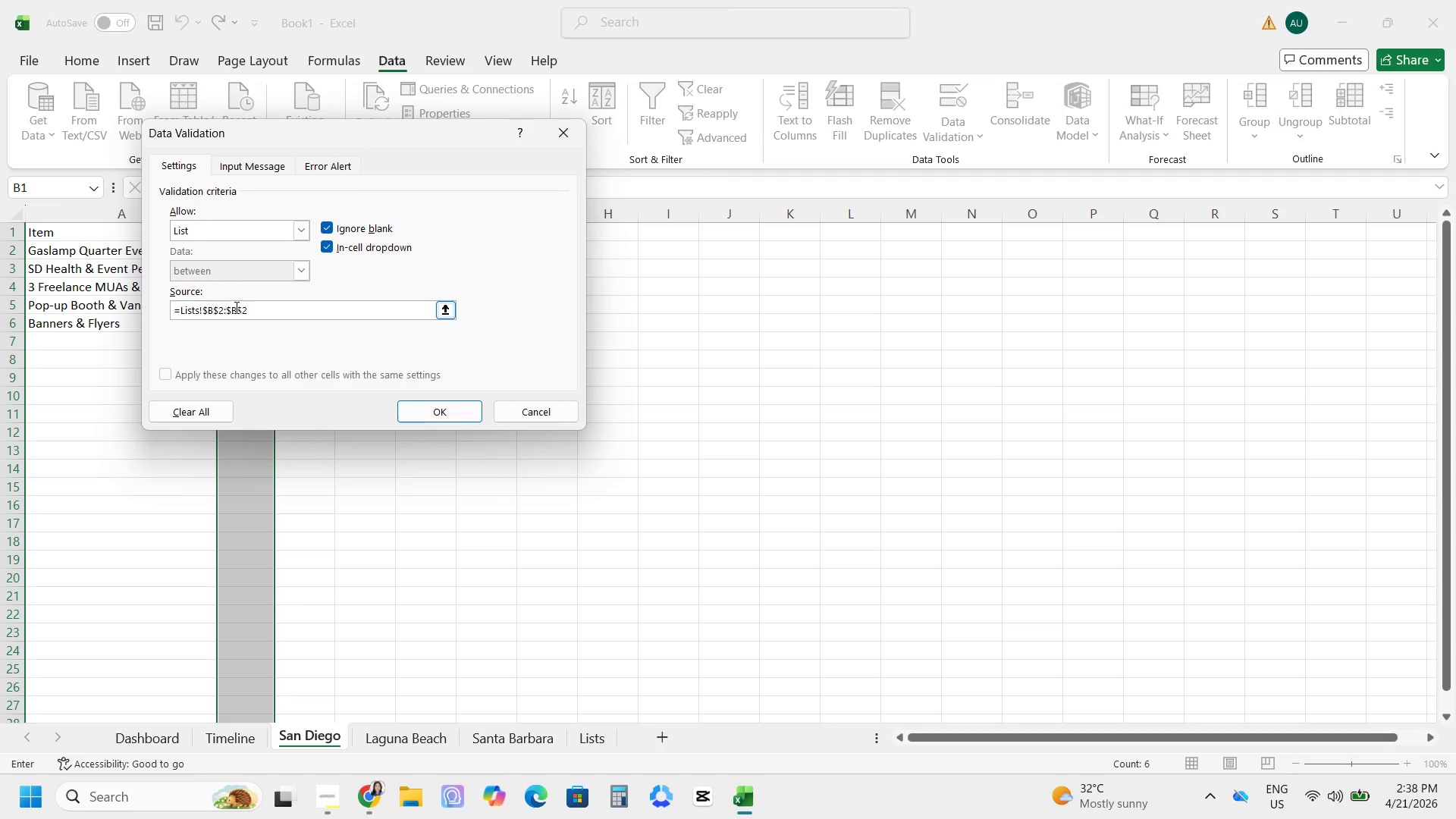 
wait(7.05)
 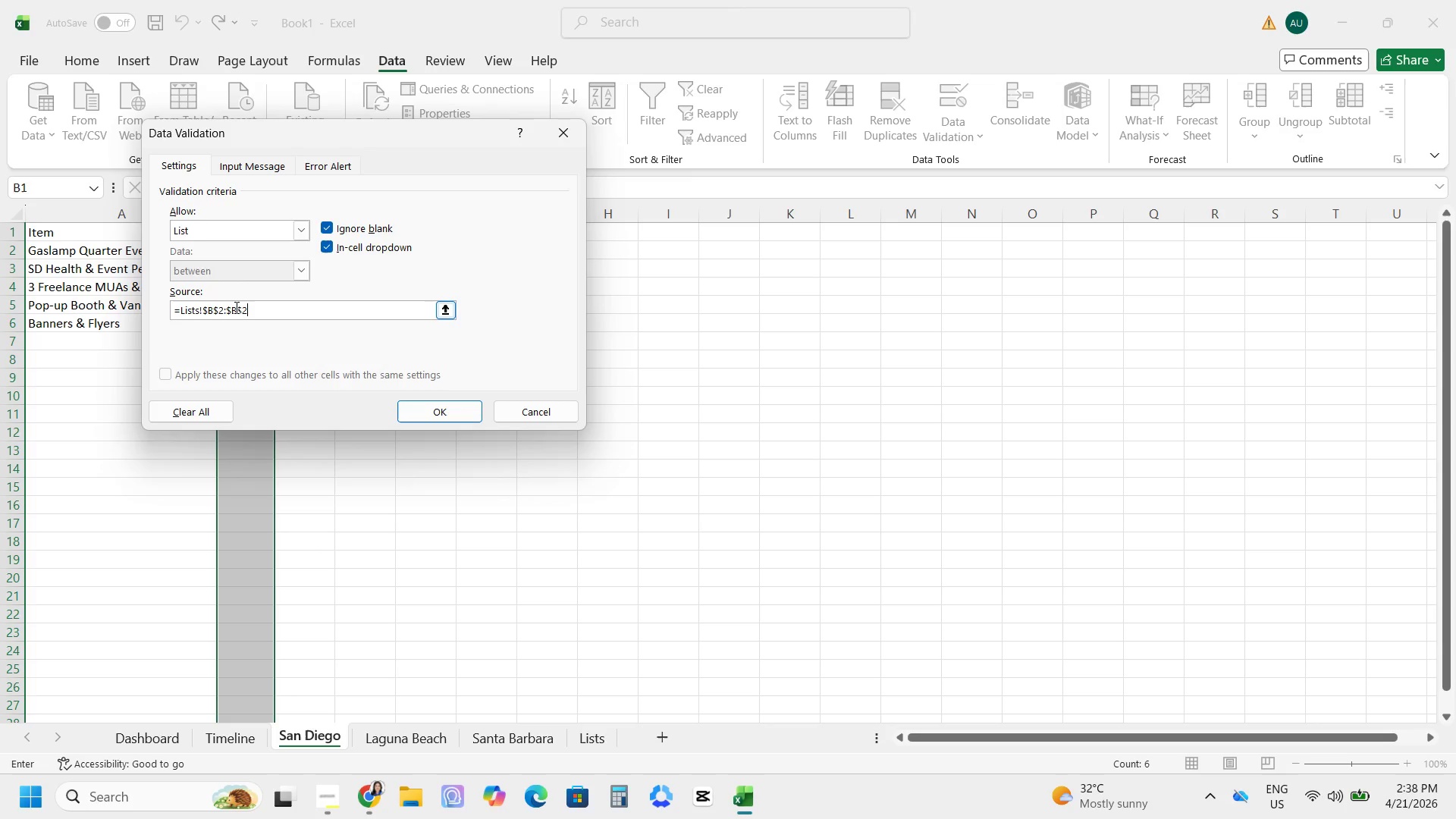 
key(Backspace)
 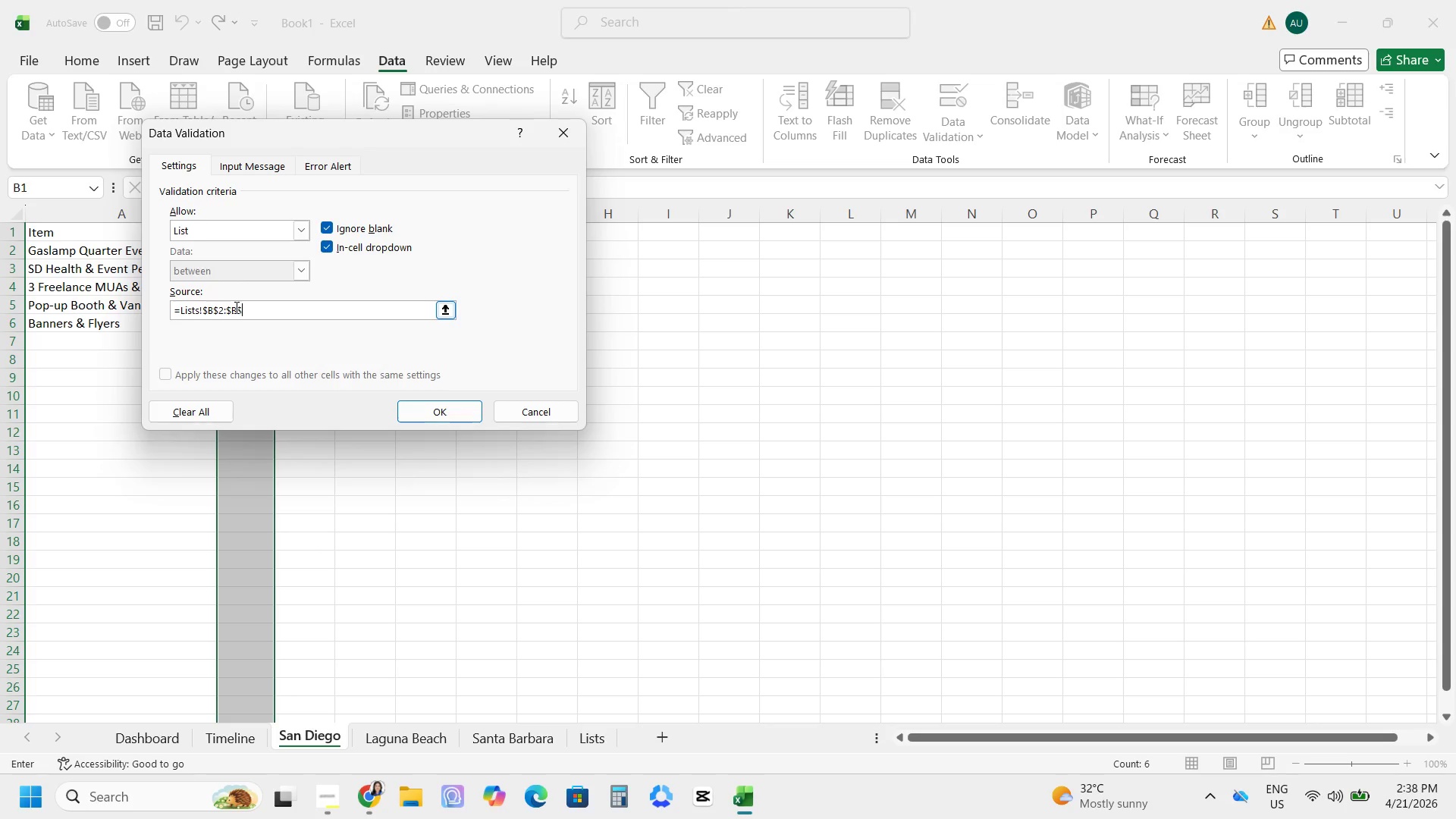 
key(4)
 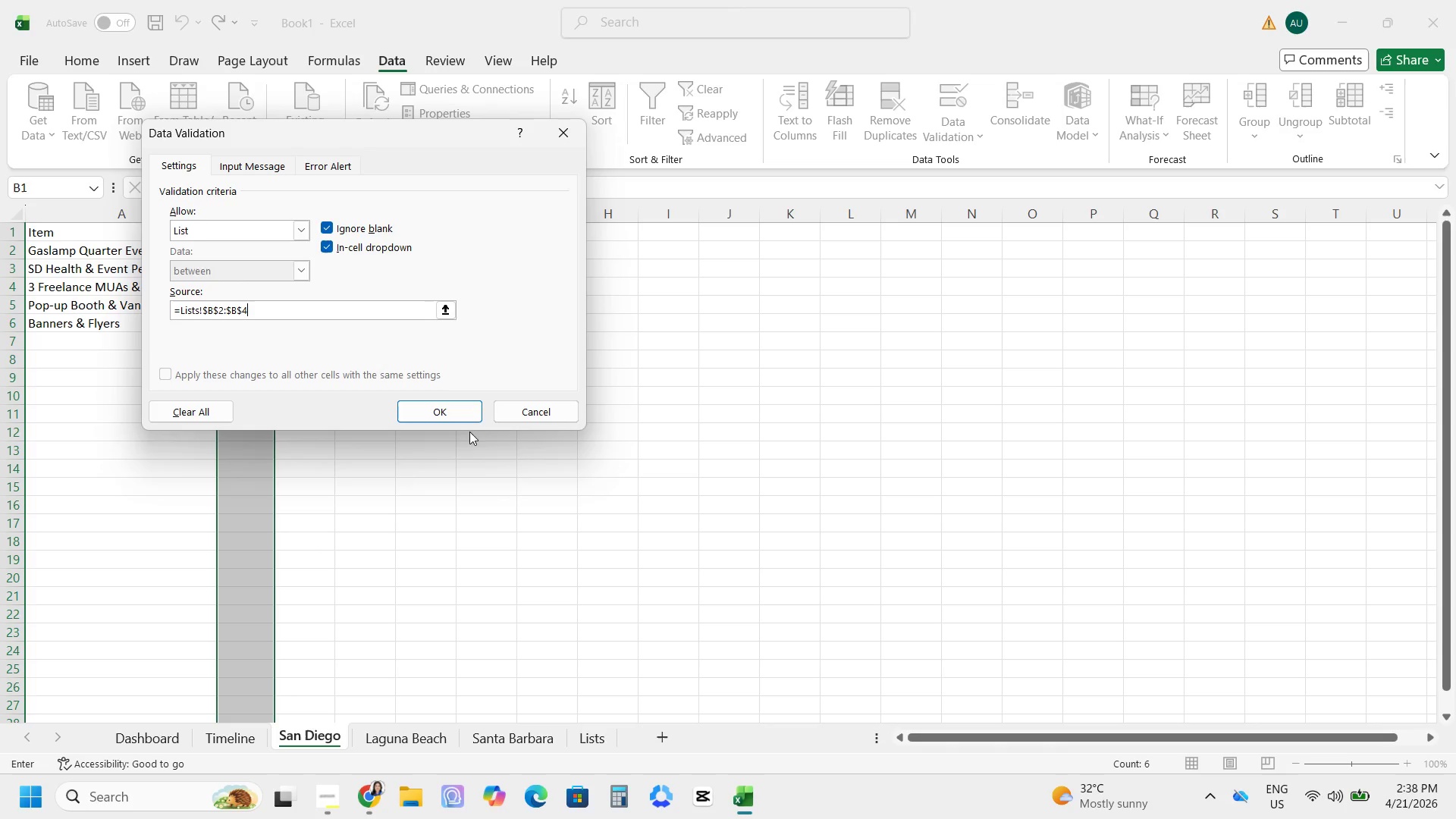 
left_click([449, 423])
 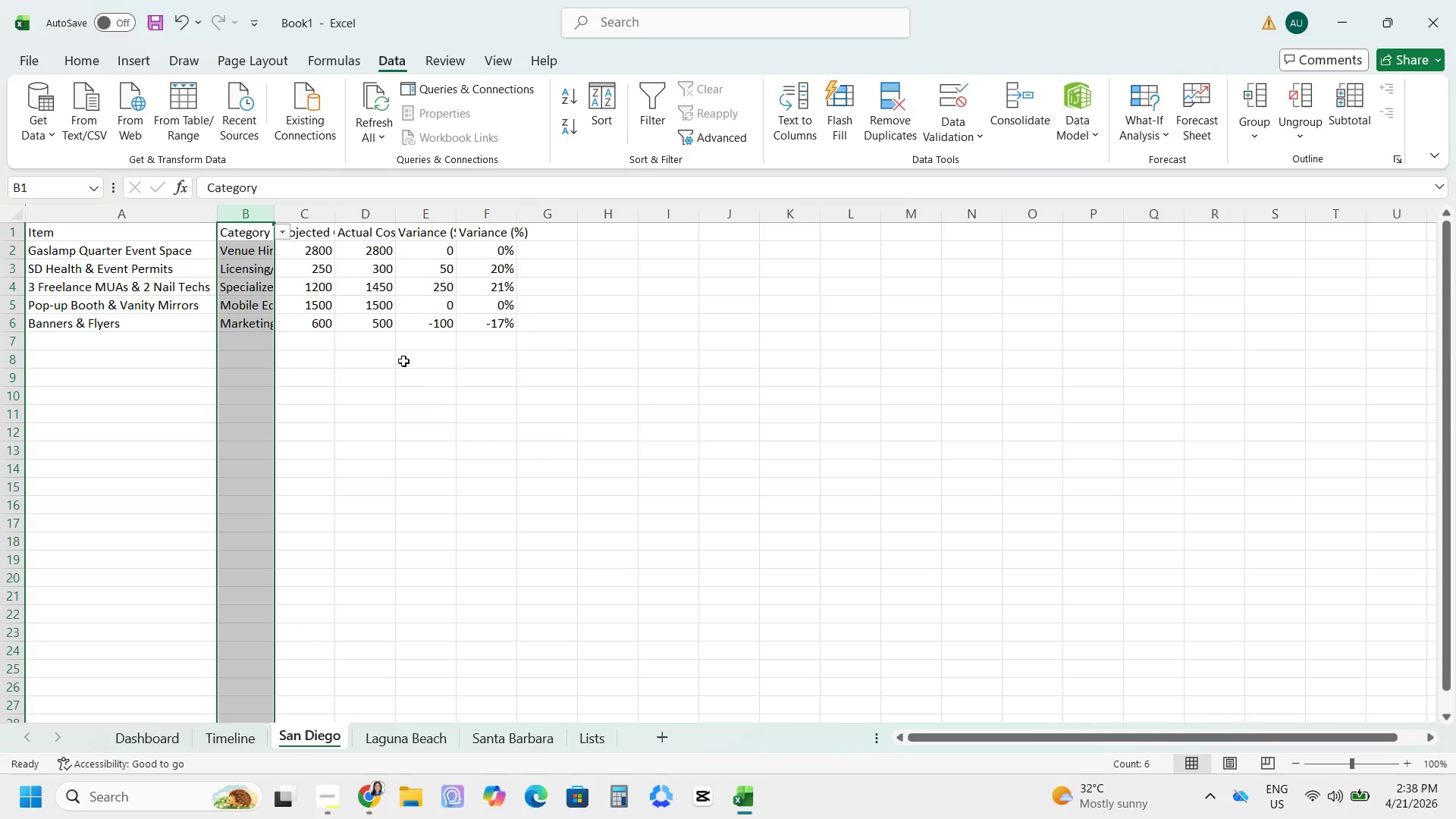 
left_click([259, 243])
 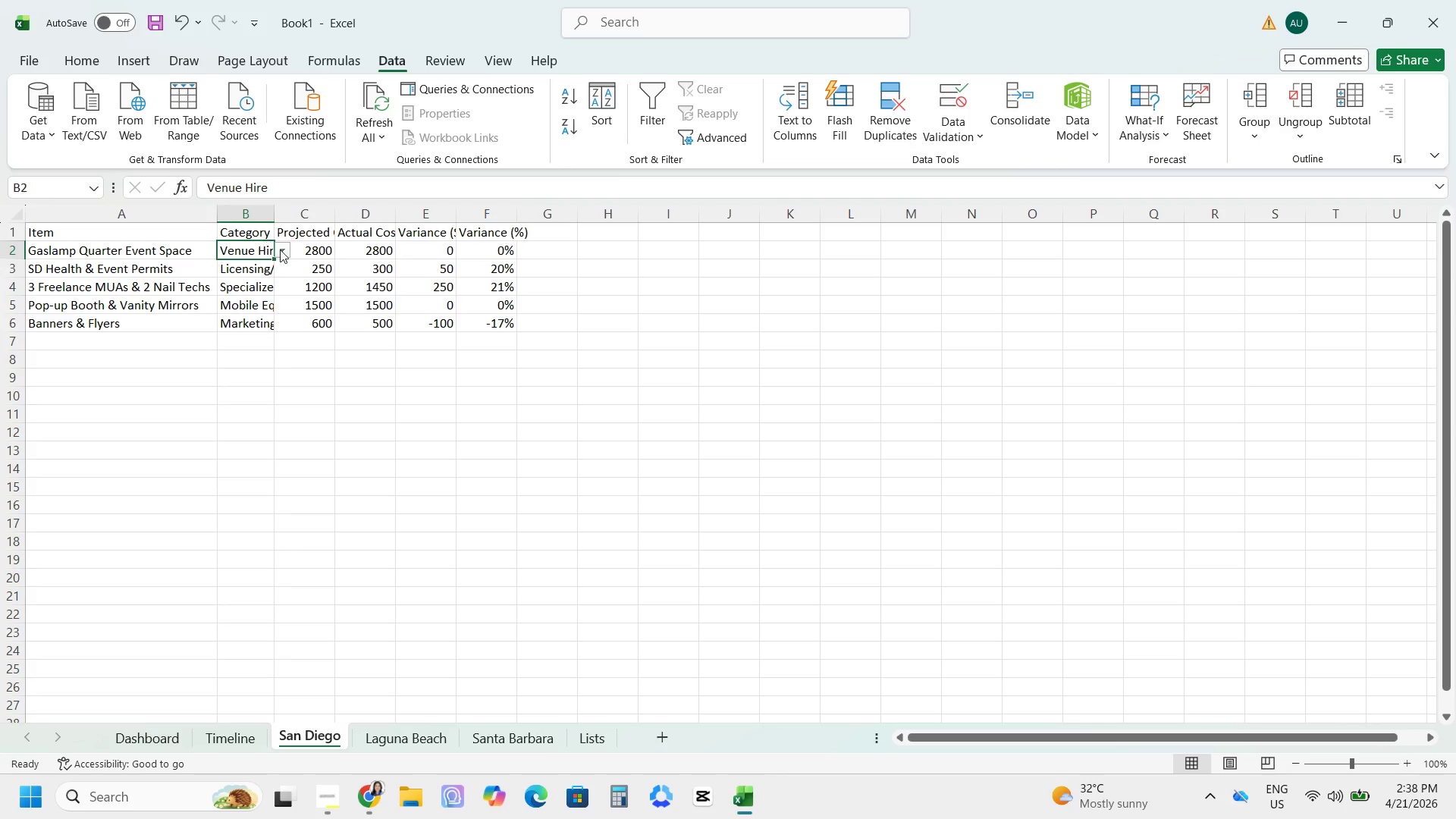 
mouse_move([274, 265])
 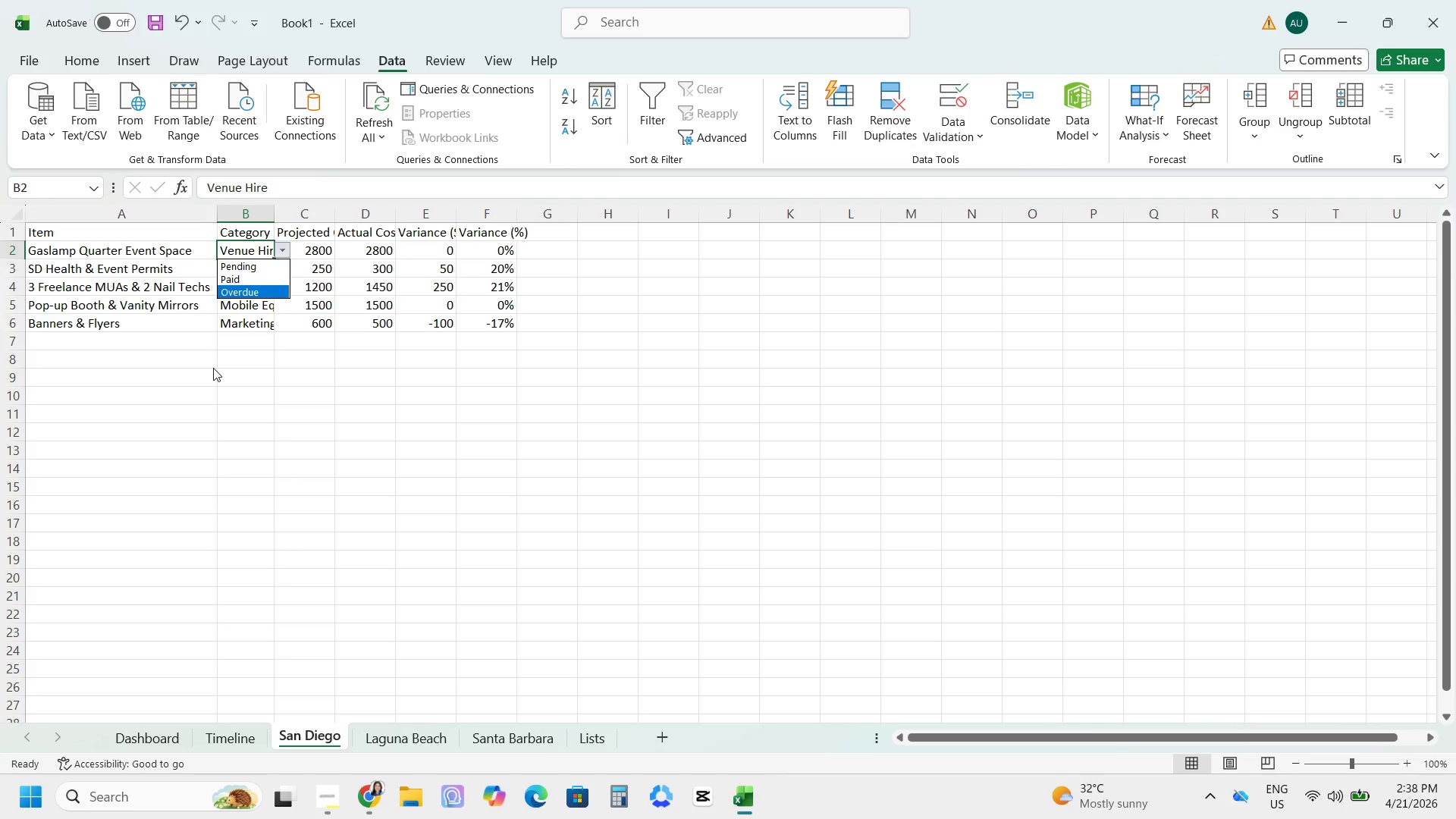 
left_click([259, 361])
 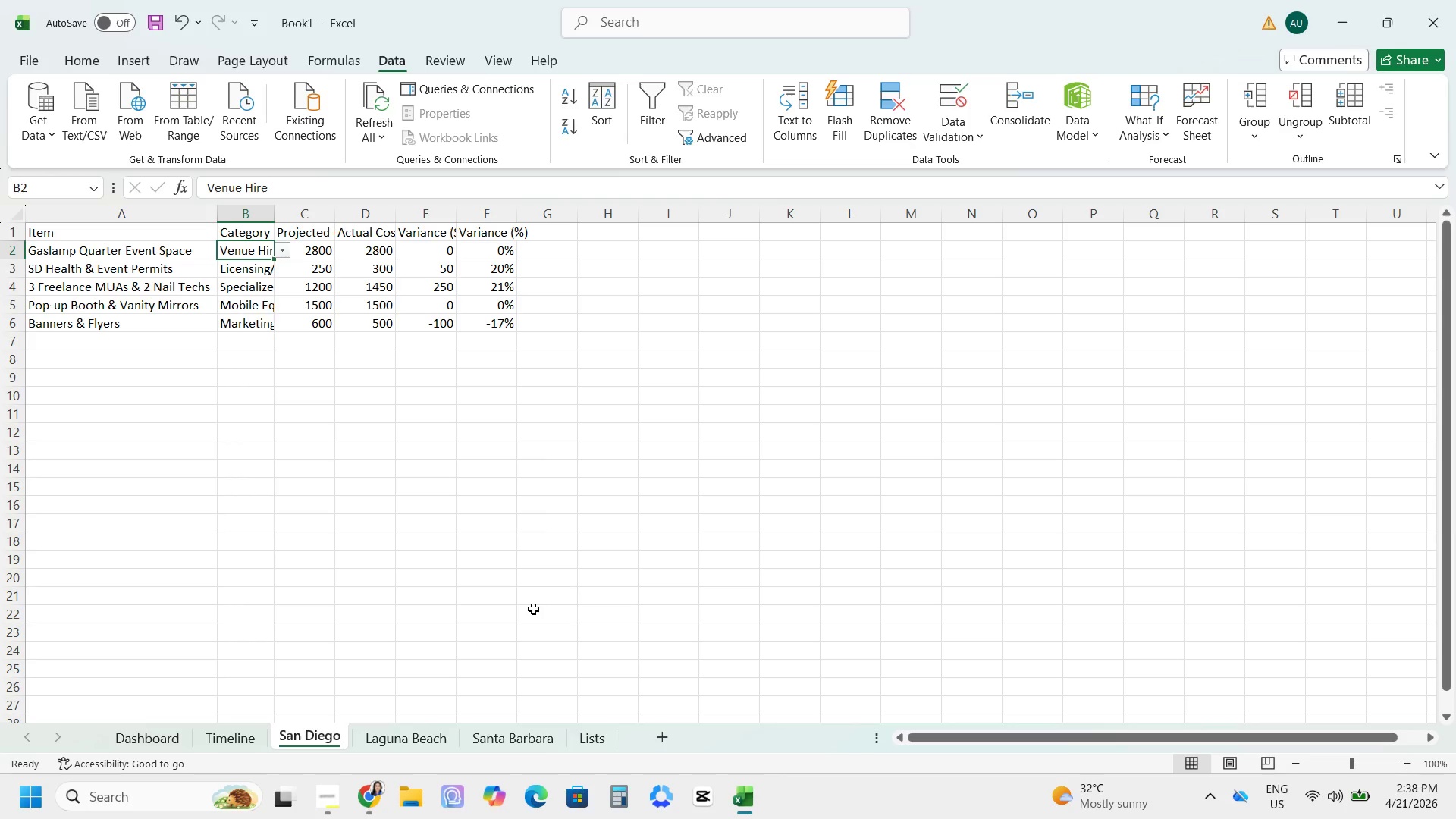 
wait(14.16)
 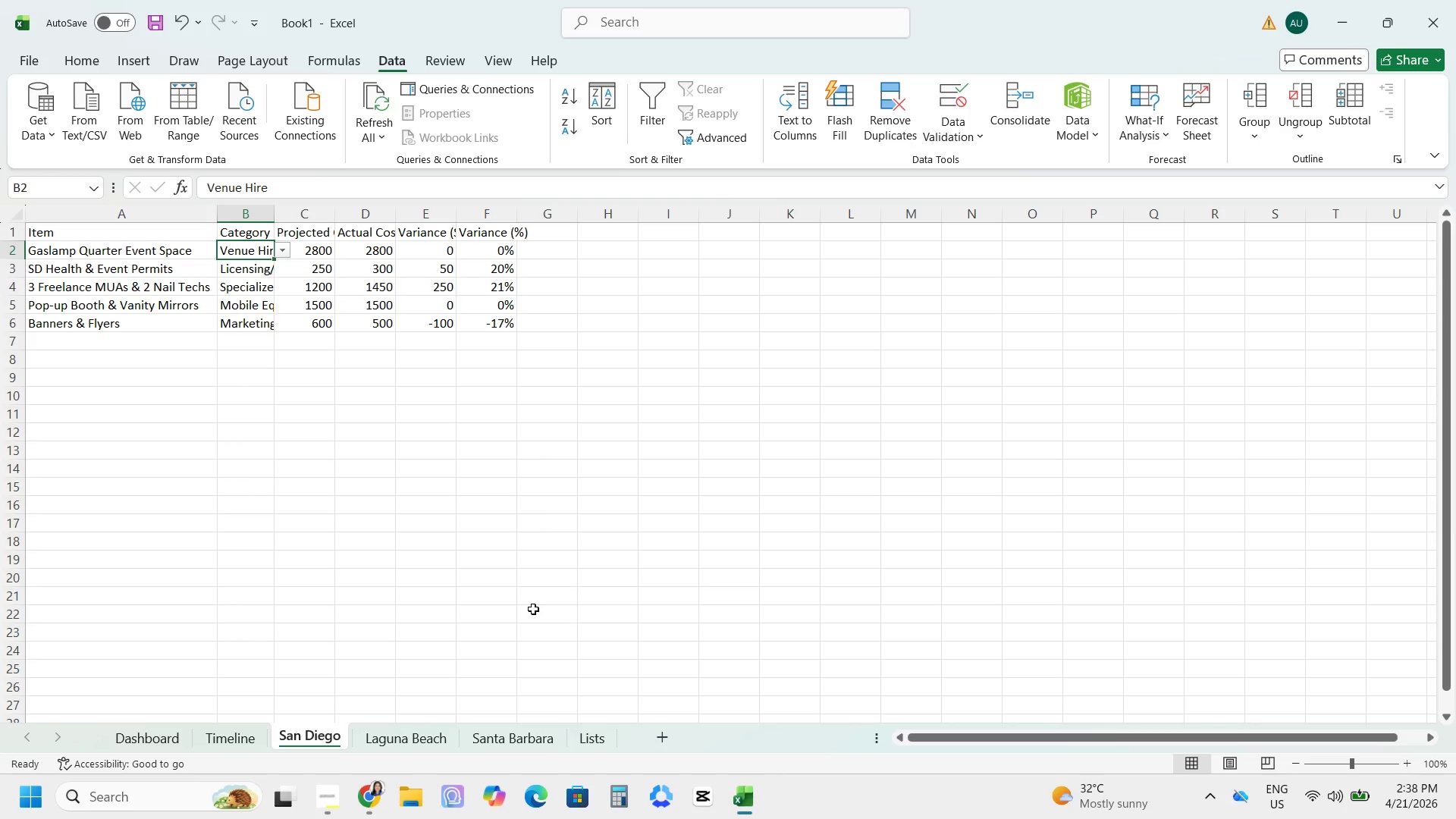 
left_click([269, 212])
 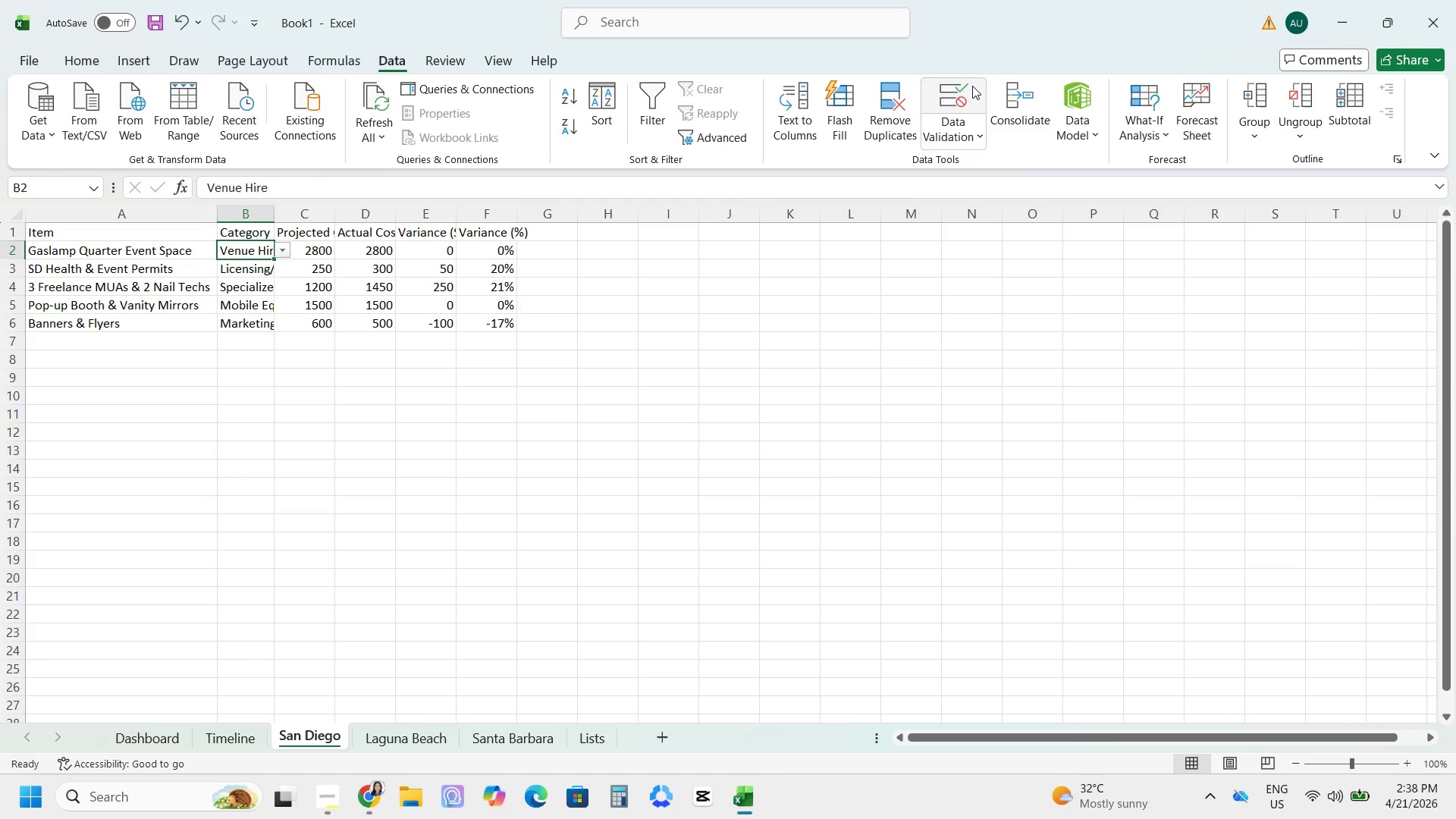 
left_click([946, 149])
 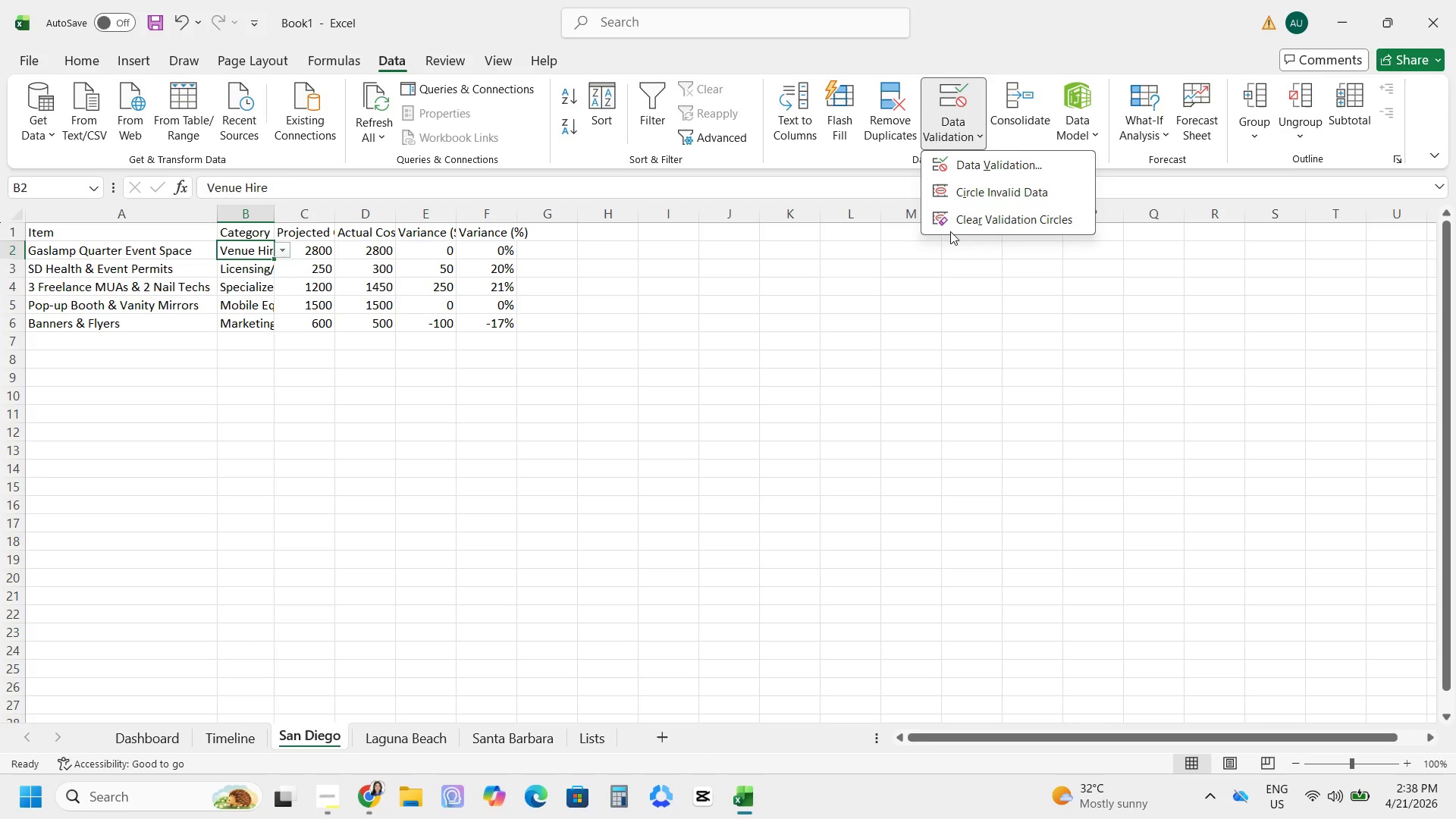 
left_click([949, 228])
 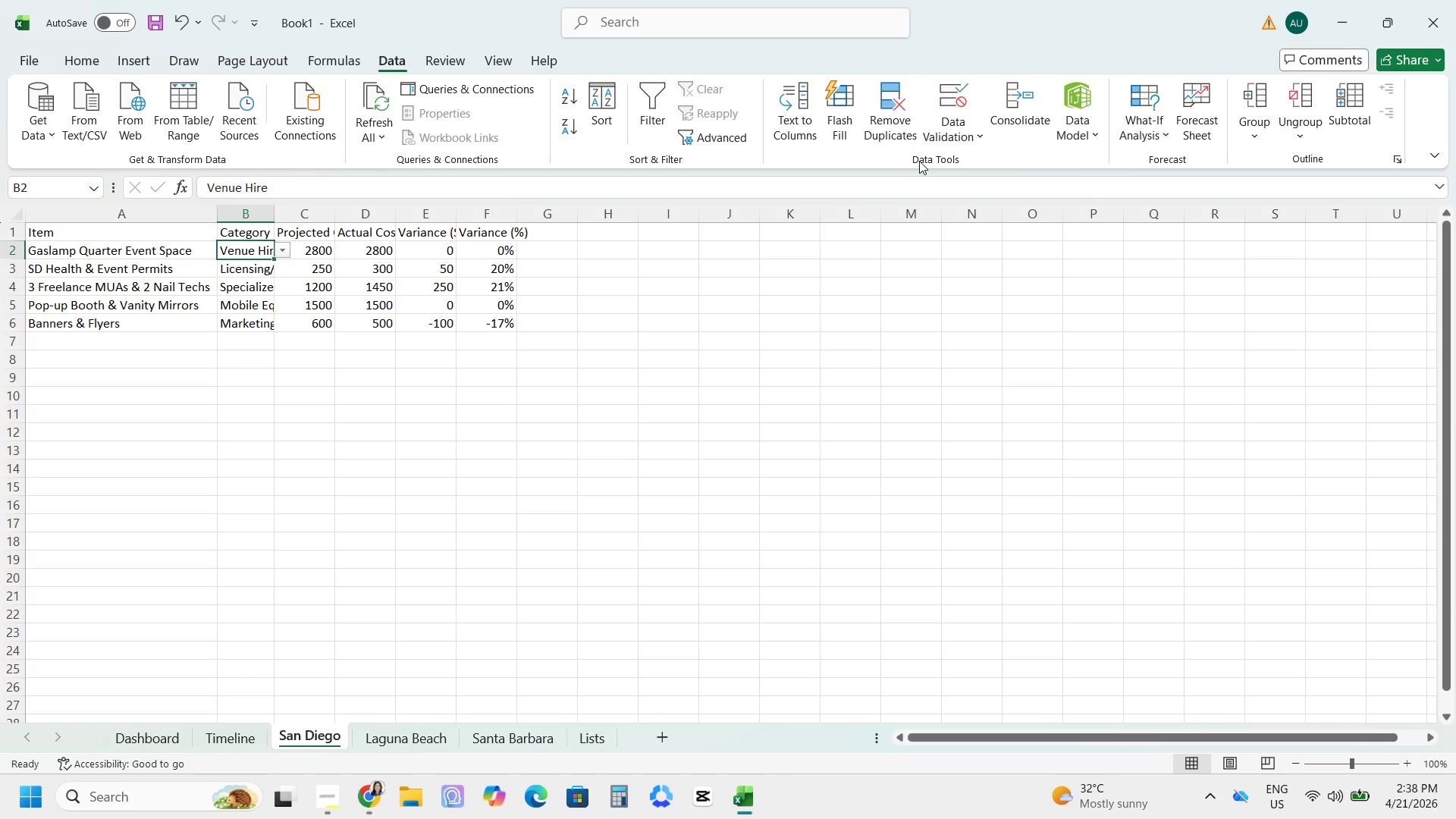 
left_click_drag(start_coordinate=[968, 84], to_coordinate=[969, 90])
 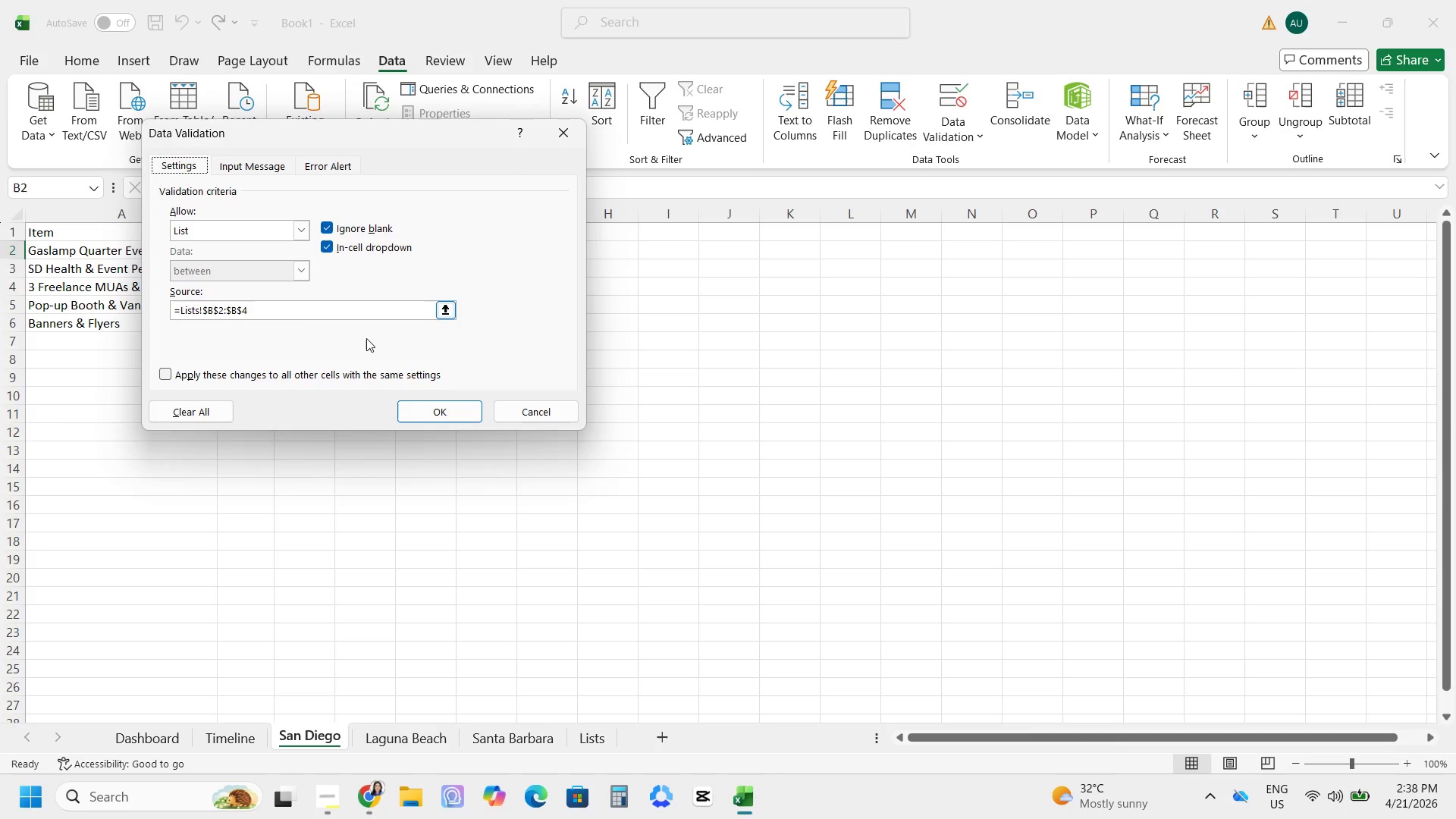 
left_click_drag(start_coordinate=[297, 322], to_coordinate=[289, 318])
 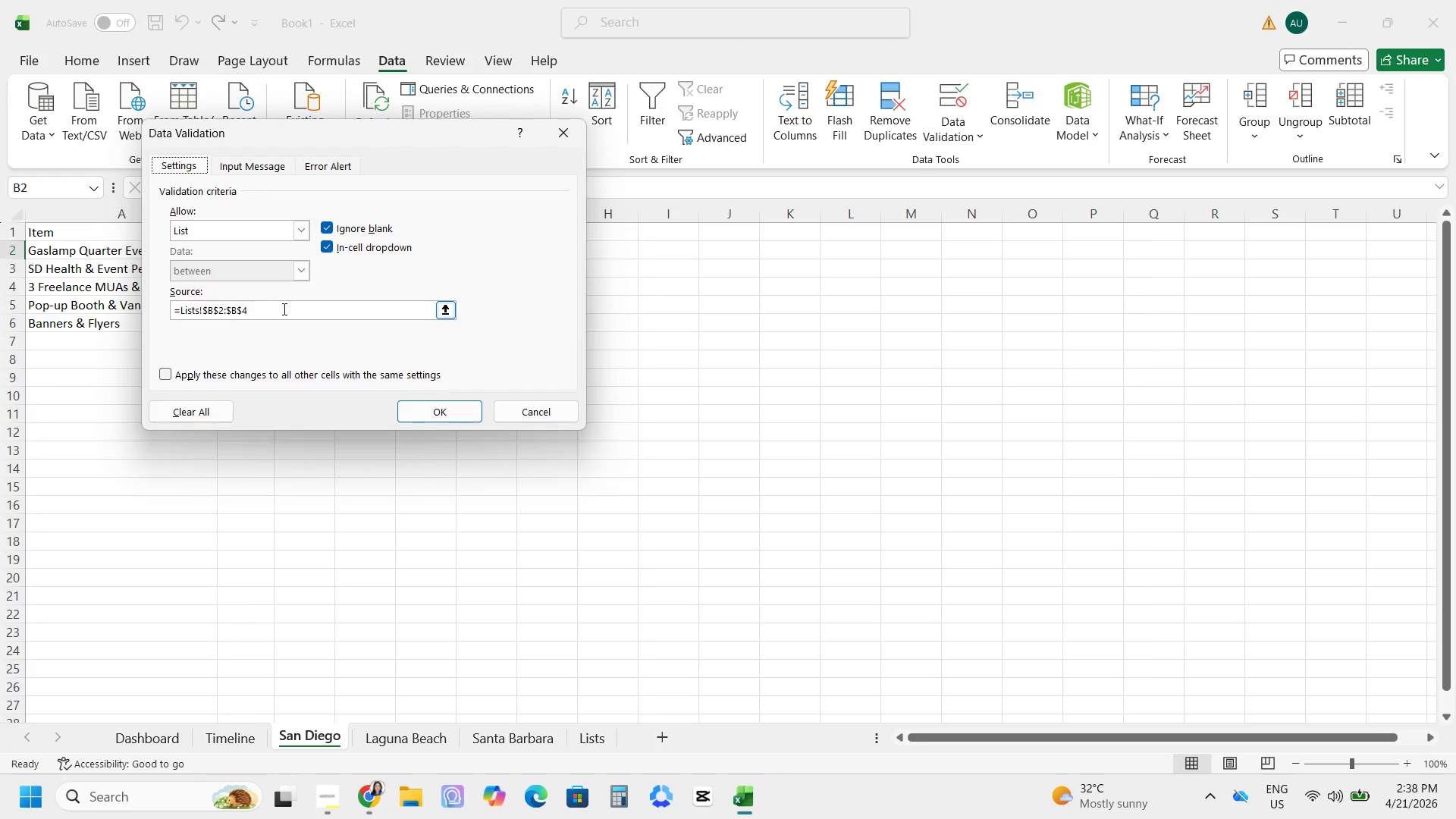 
left_click_drag(start_coordinate=[283, 308], to_coordinate=[203, 308])
 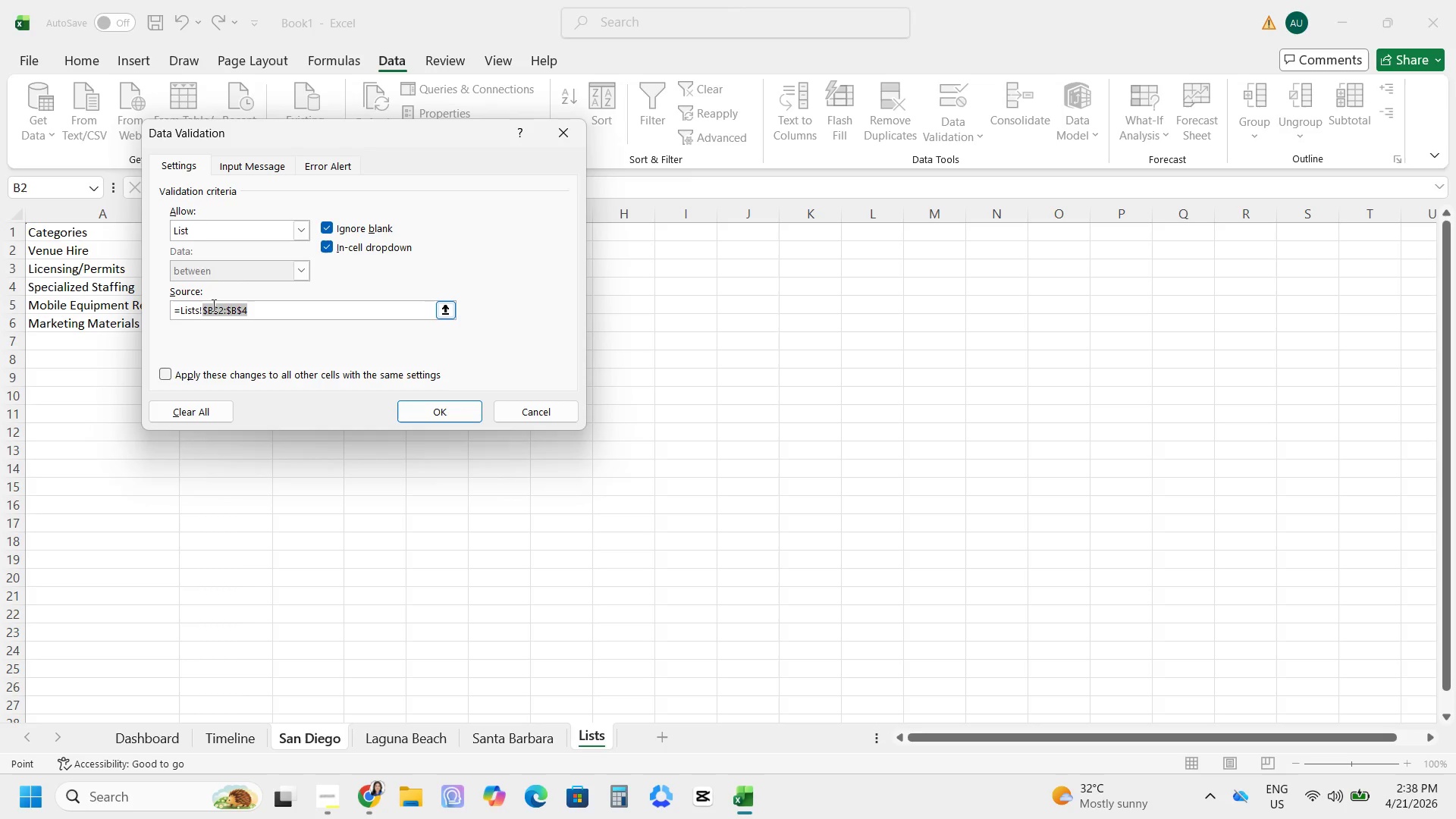 
left_click([212, 305])
 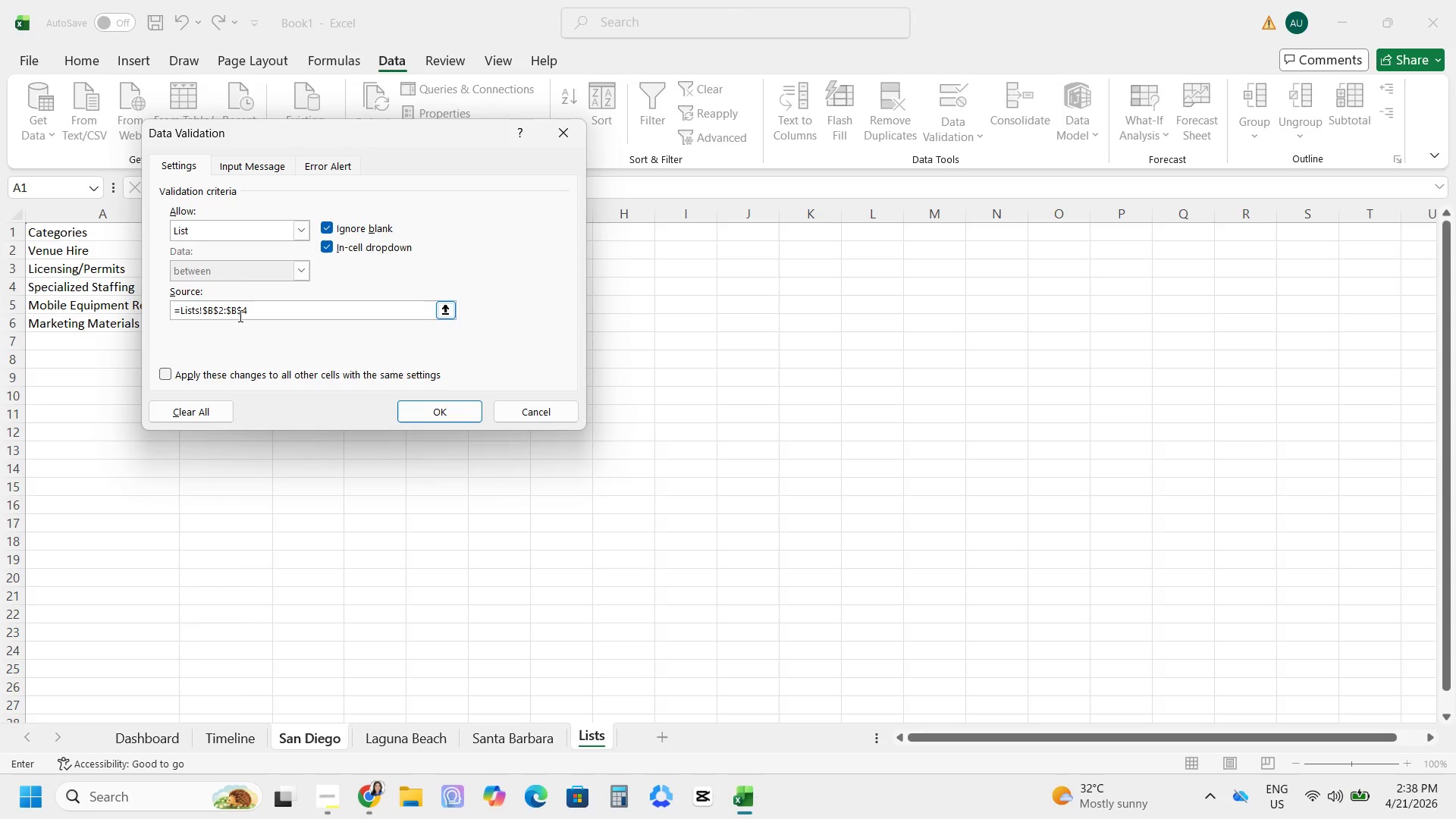 
key(Backspace)
 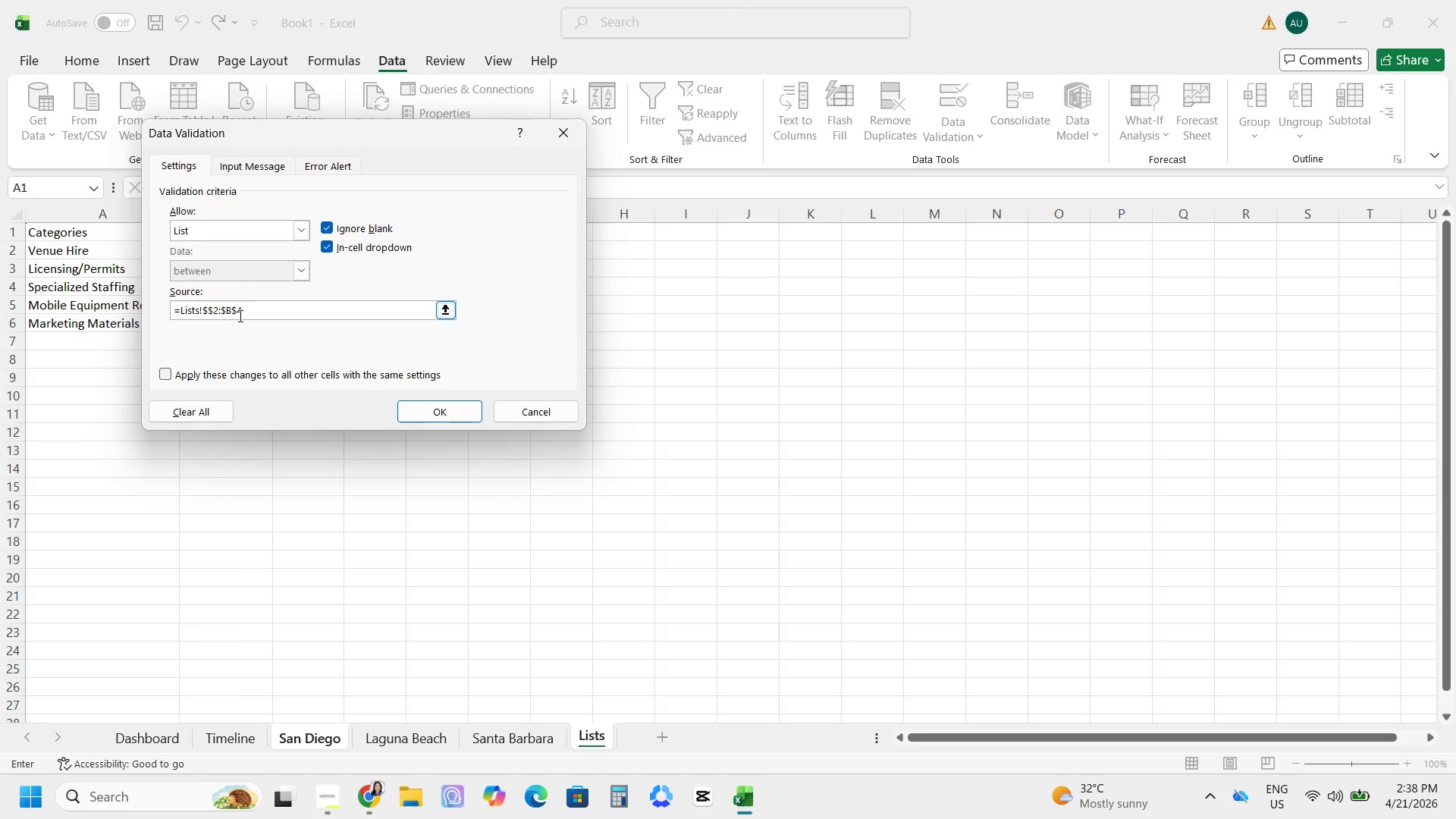 
key(Shift+A)
 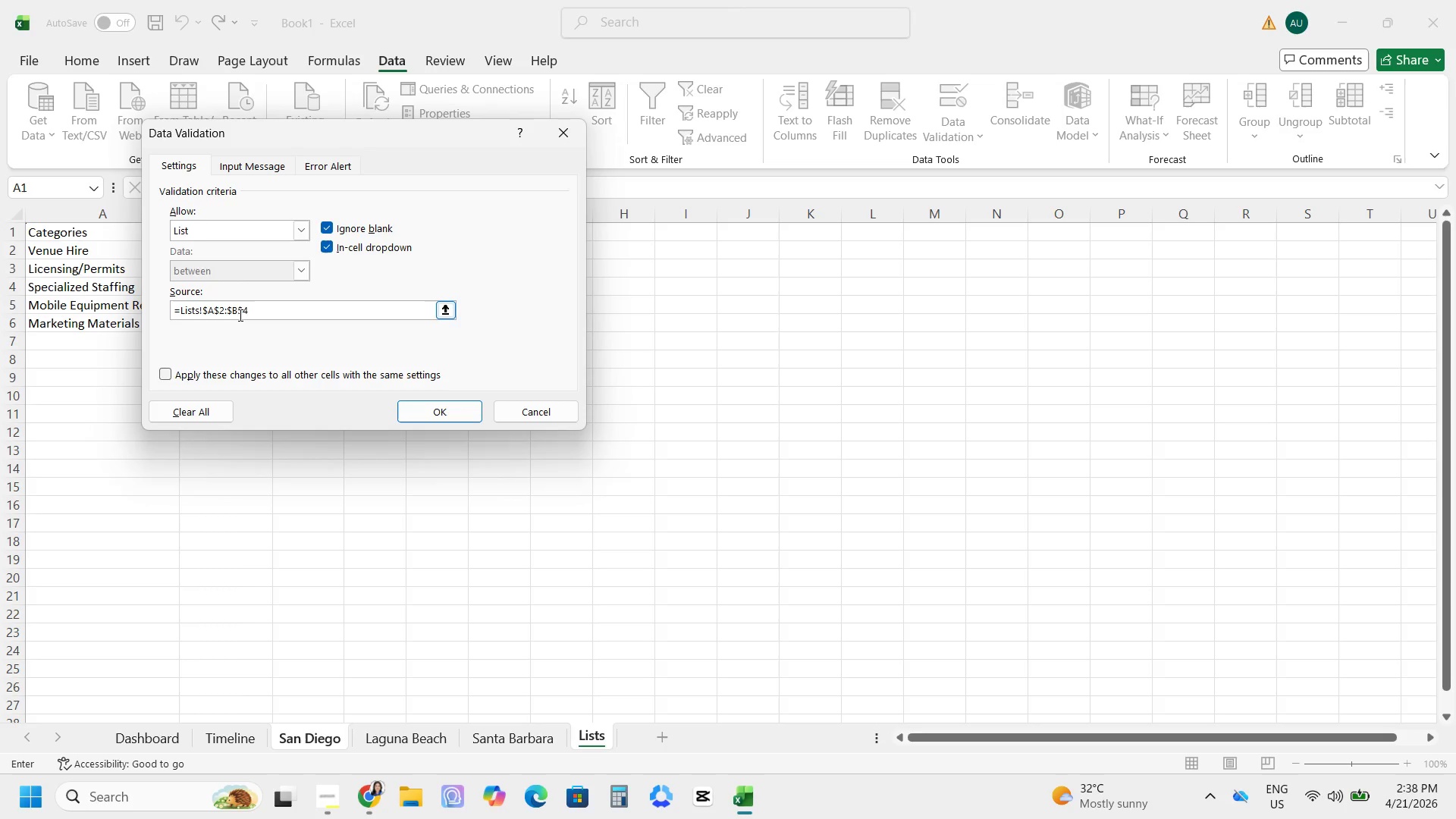 
left_click([239, 314])
 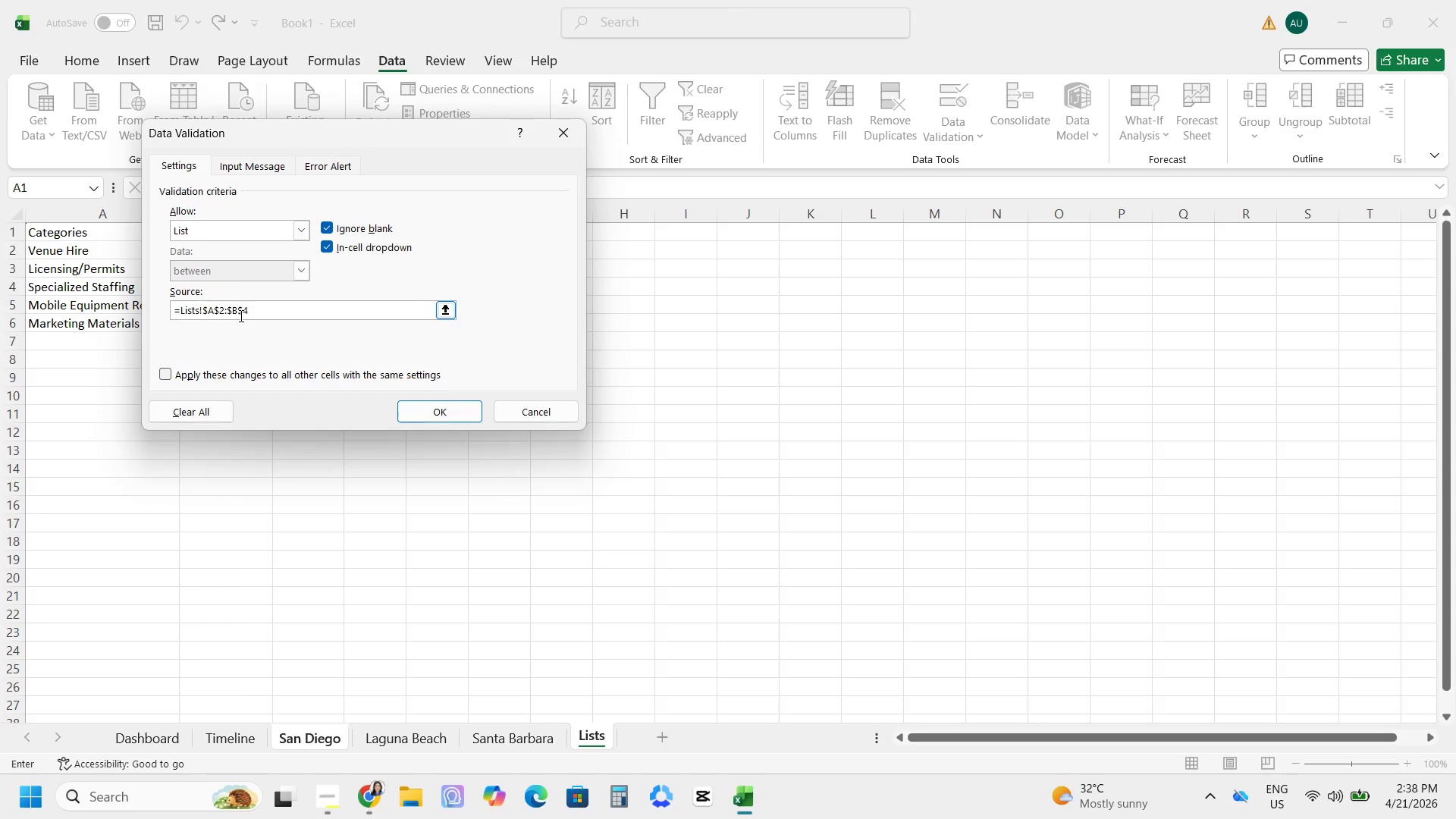 
key(Backspace)
 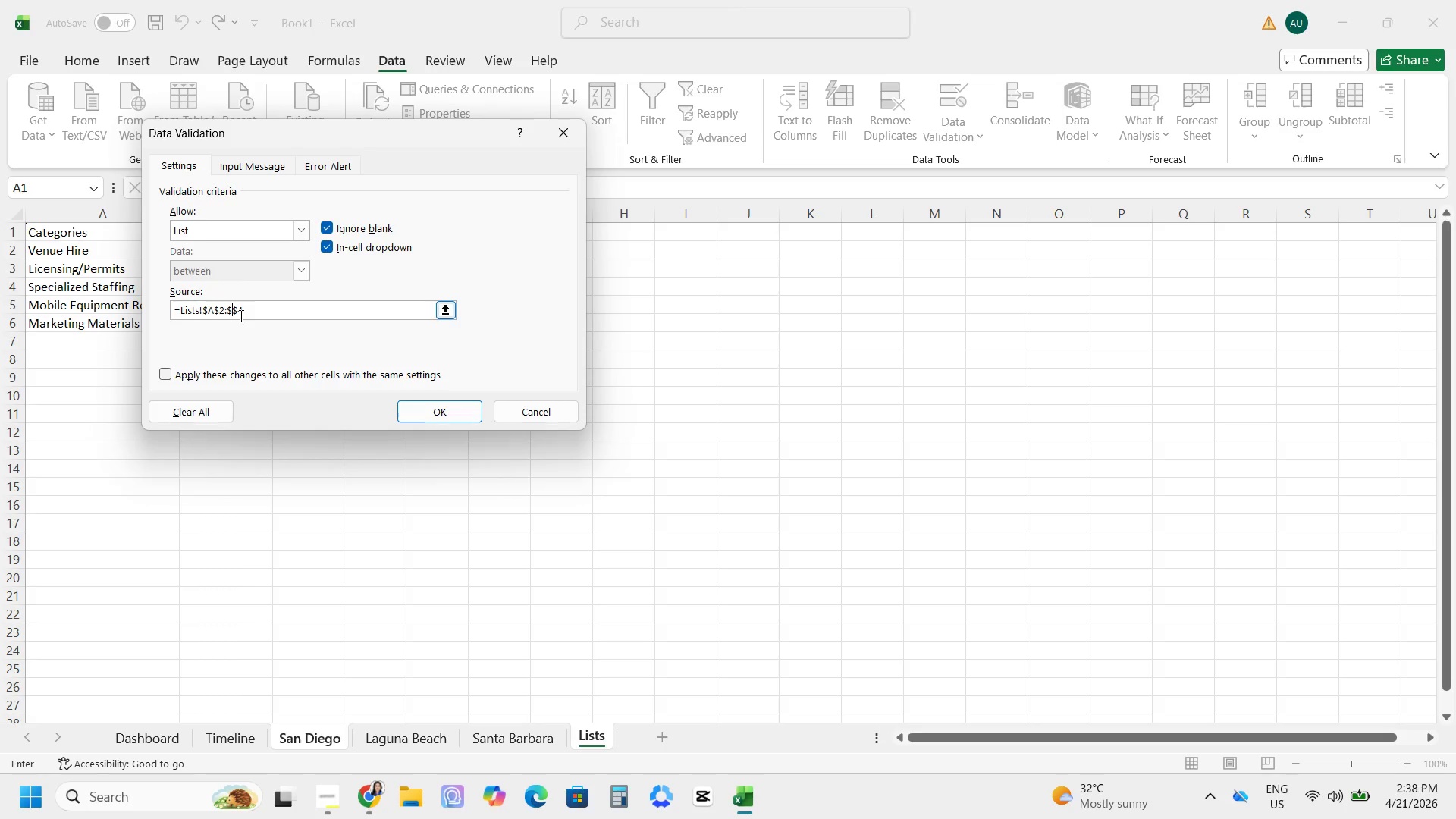 
key(Shift+ShiftRight)
 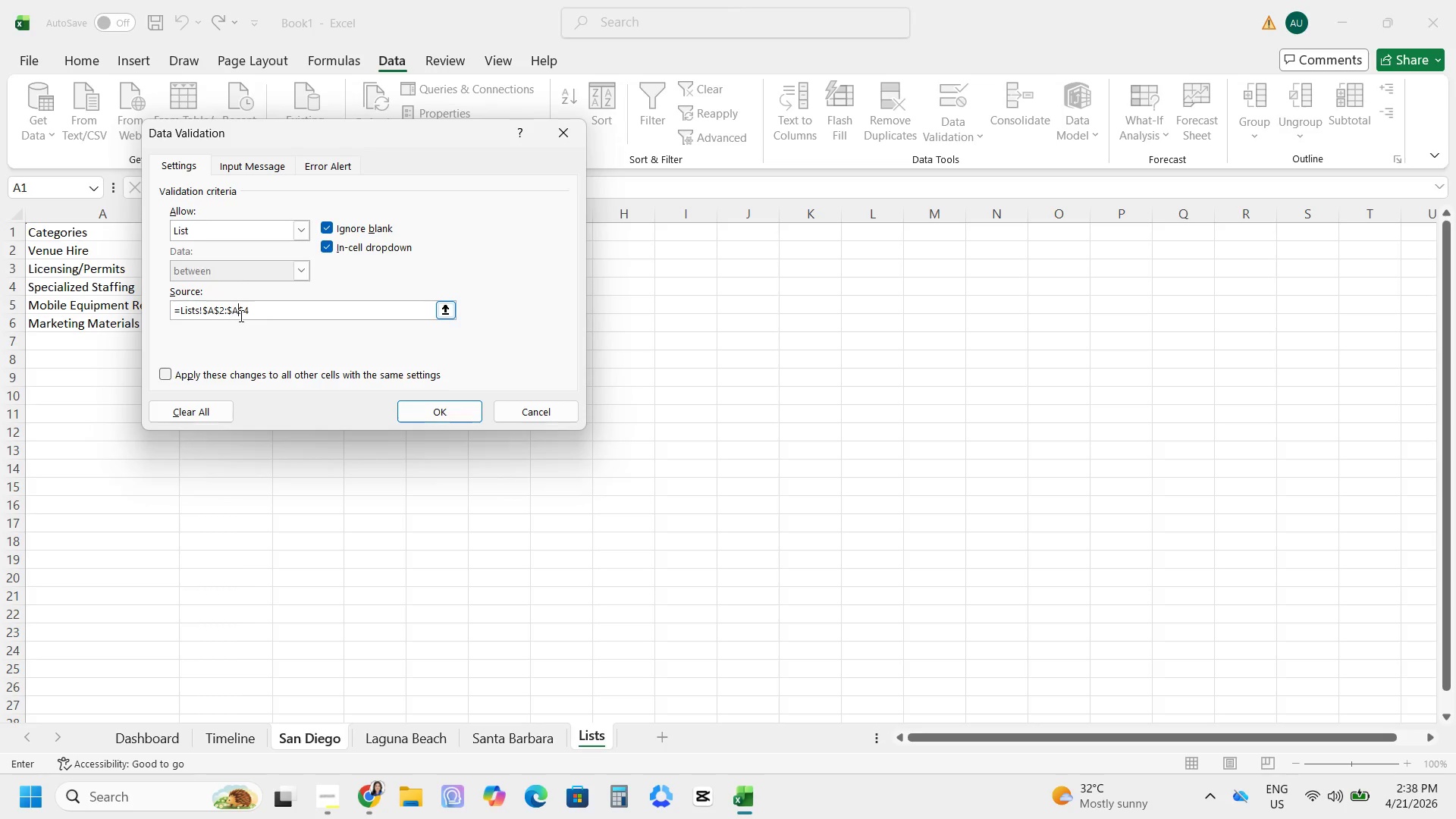 
key(Shift+A)
 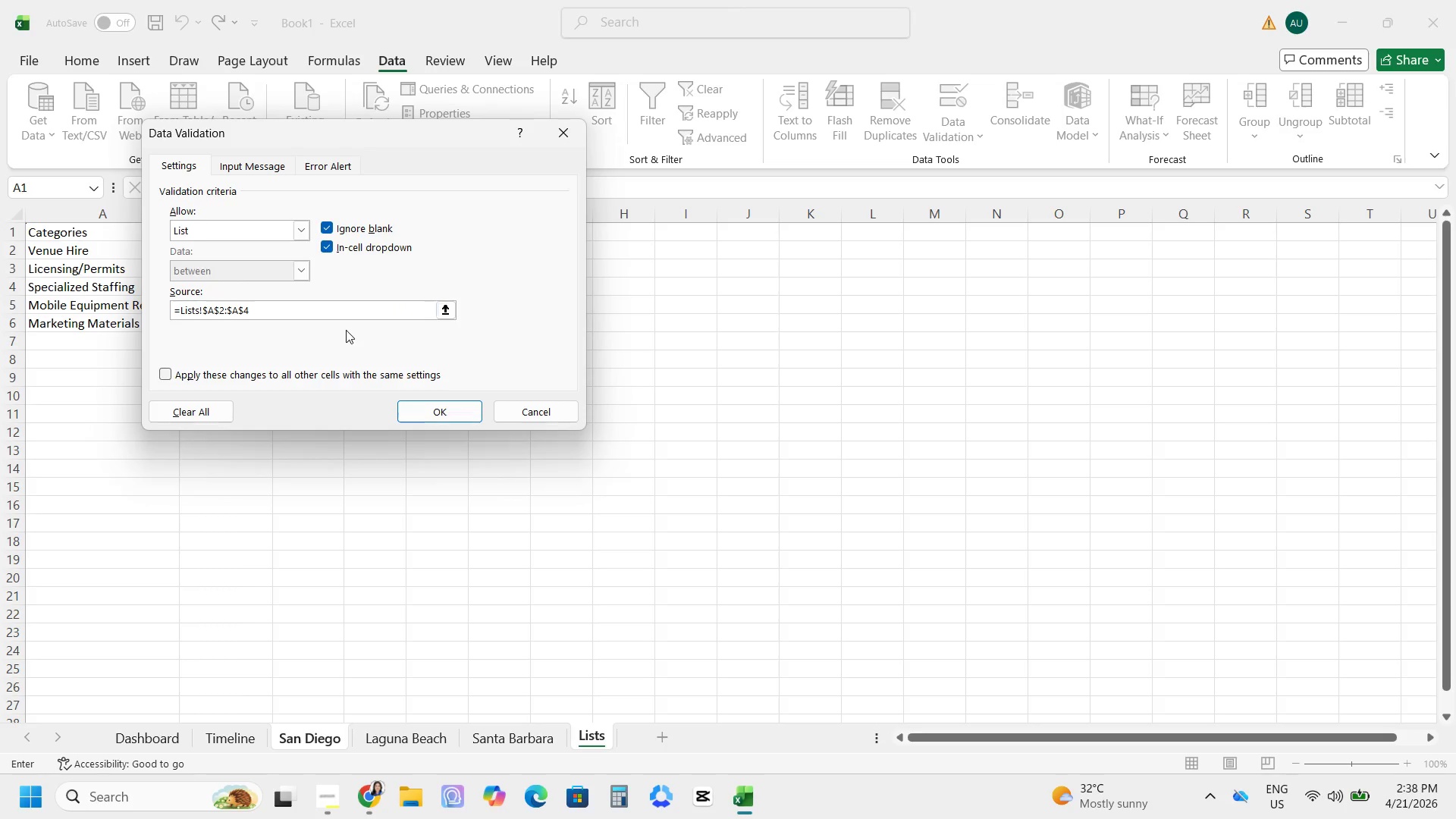 
left_click([344, 310])
 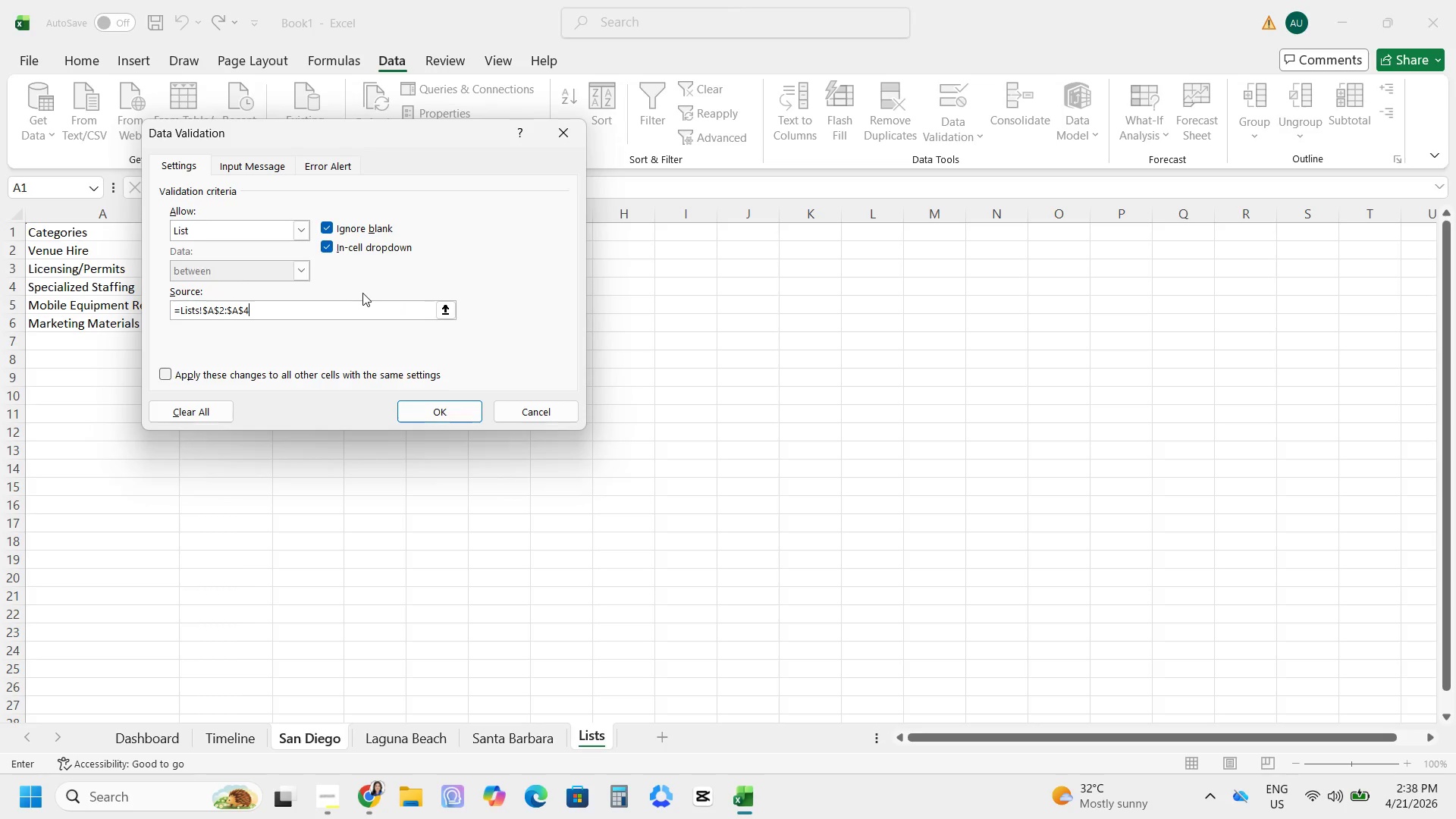 
key(Backspace)
 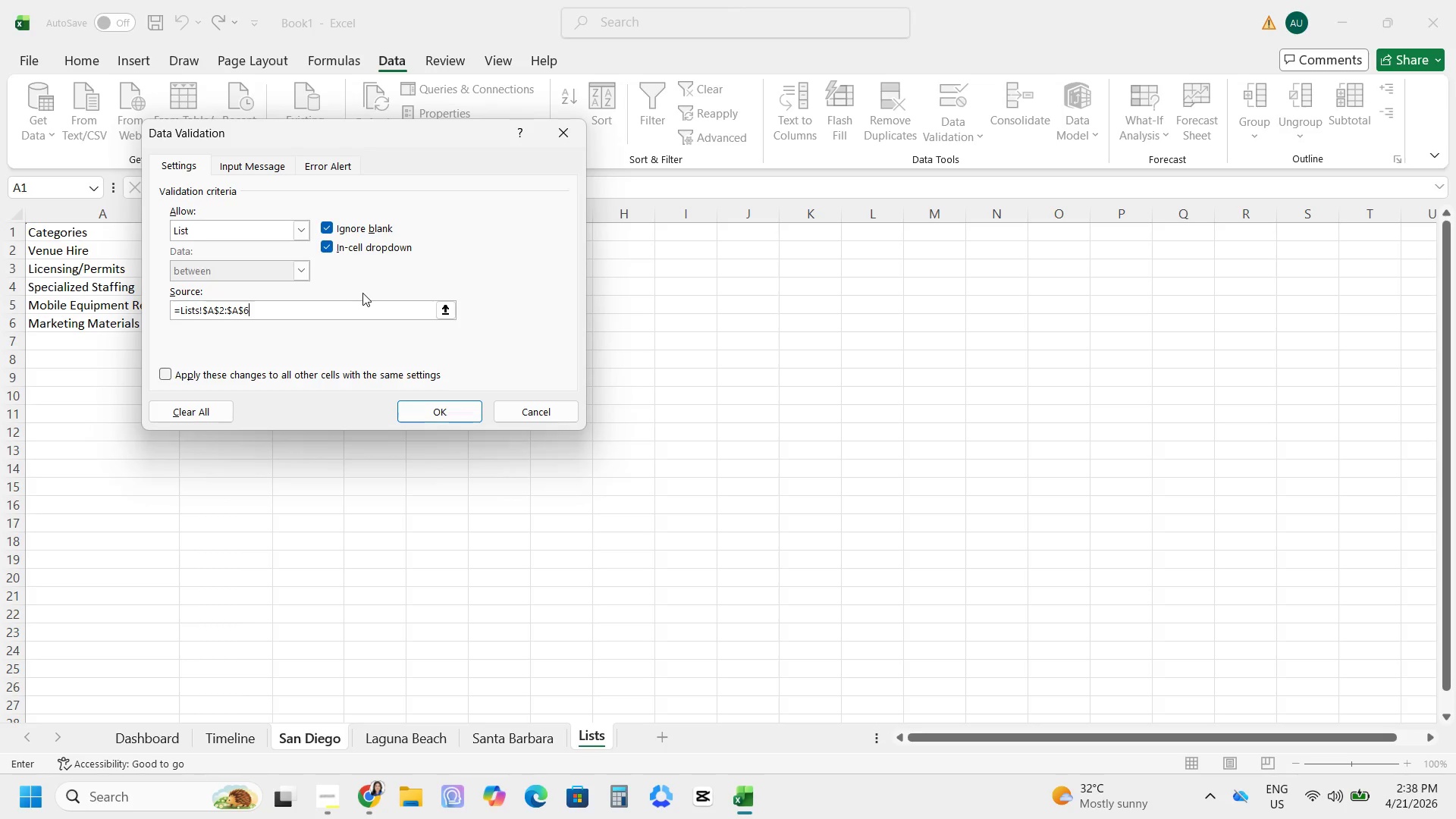 
key(6)
 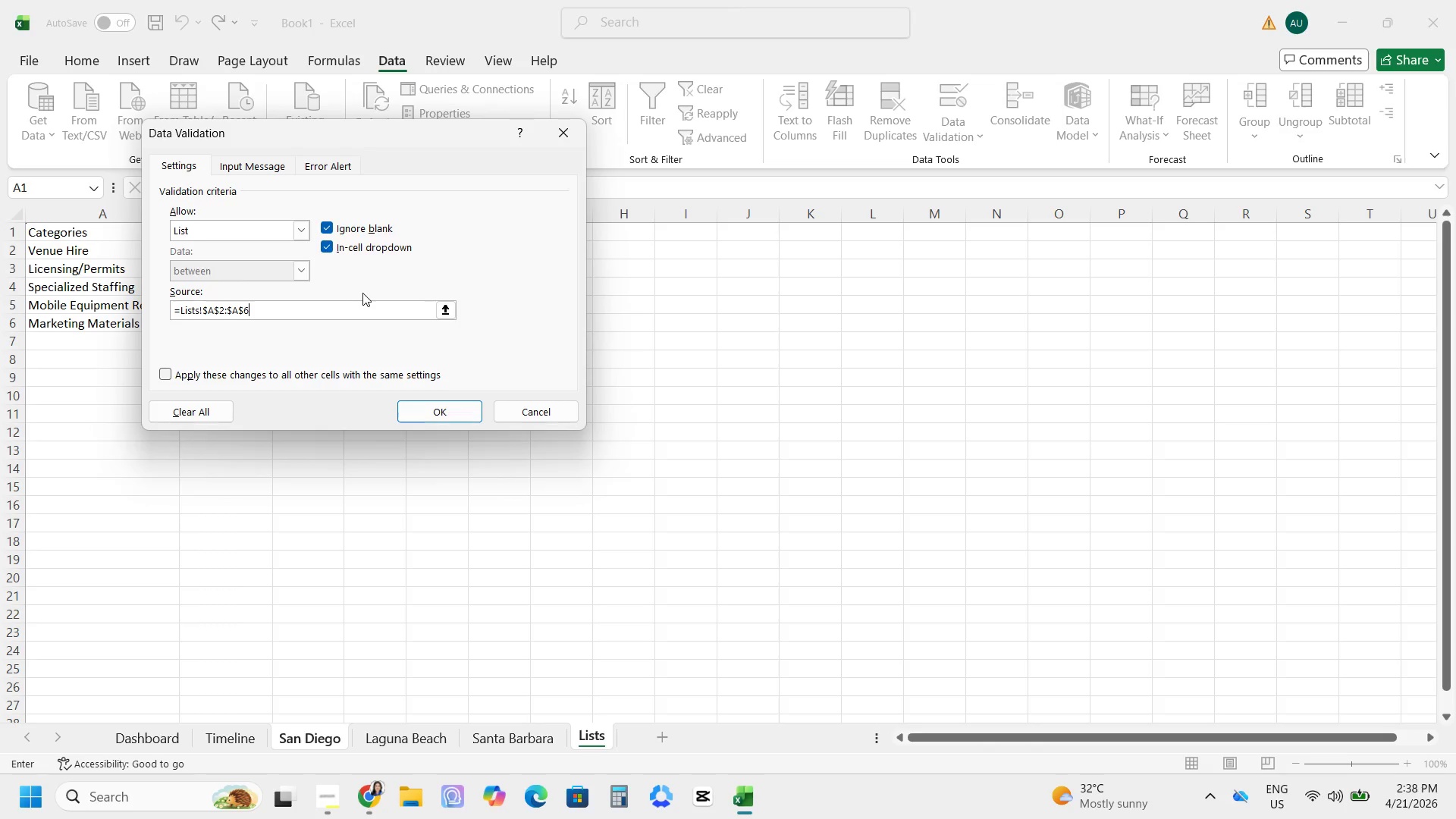 
key(Enter)
 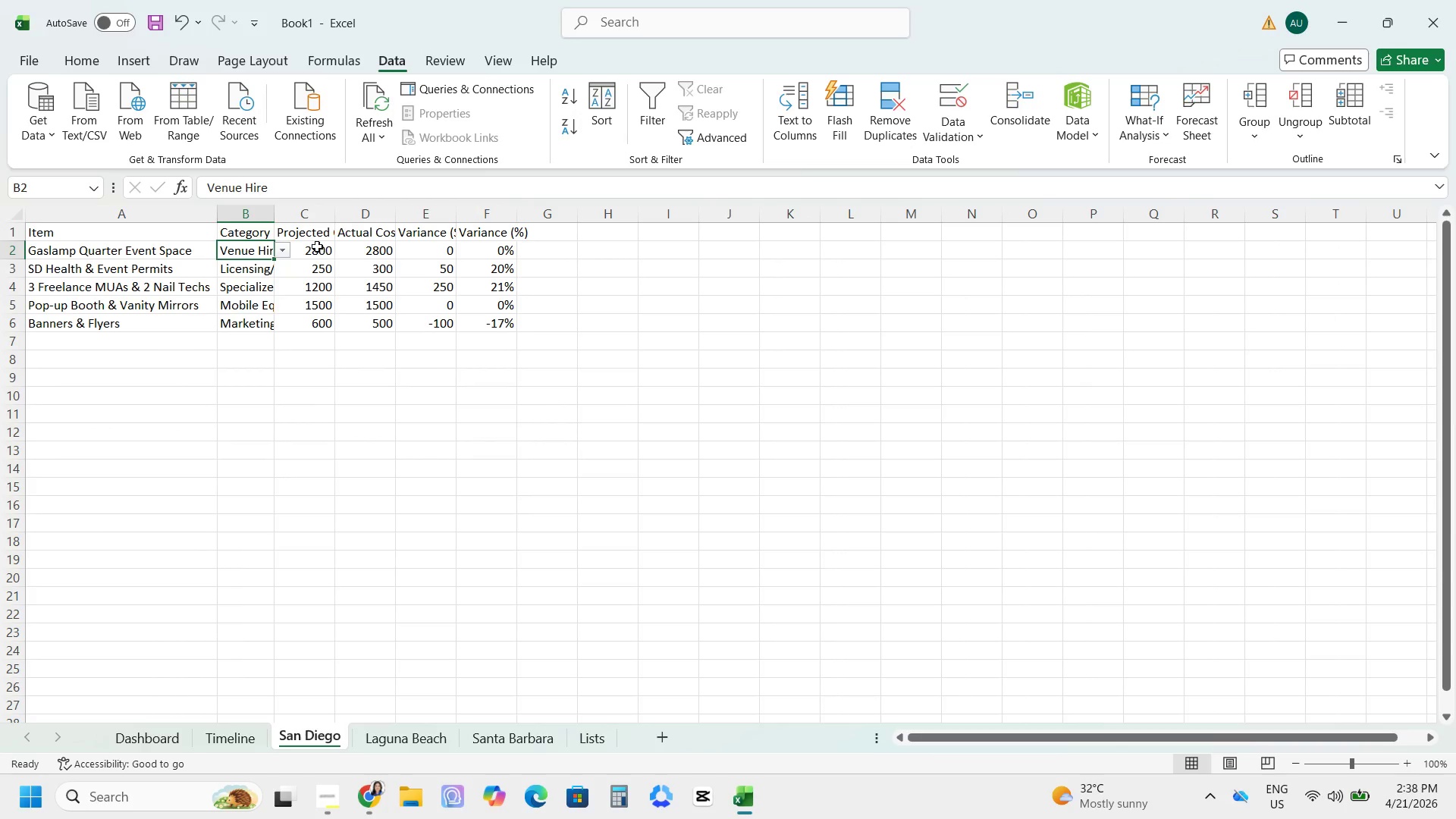 
left_click([276, 251])
 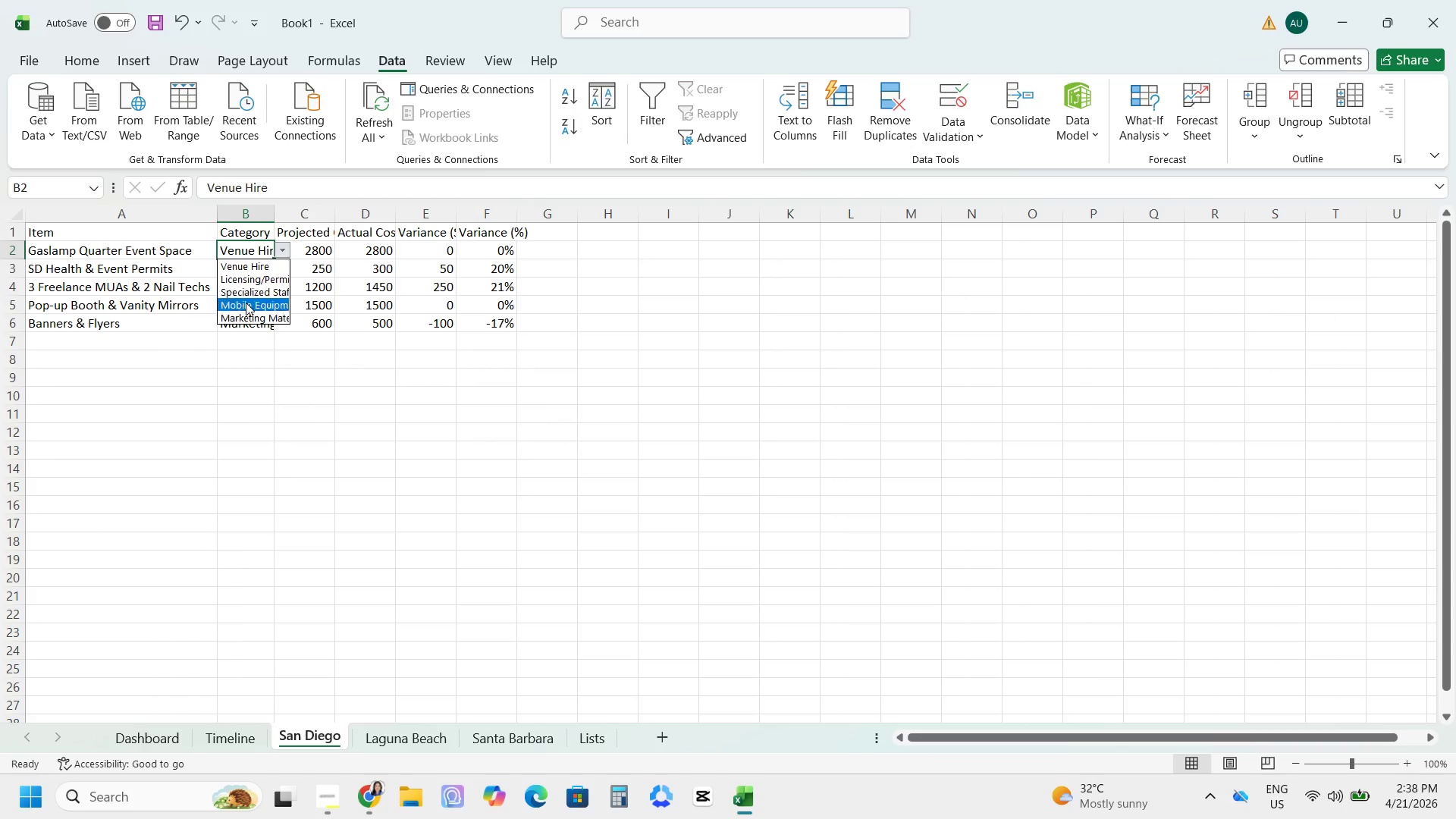 
scroll: coordinate [243, 298], scroll_direction: down, amount: 1.0
 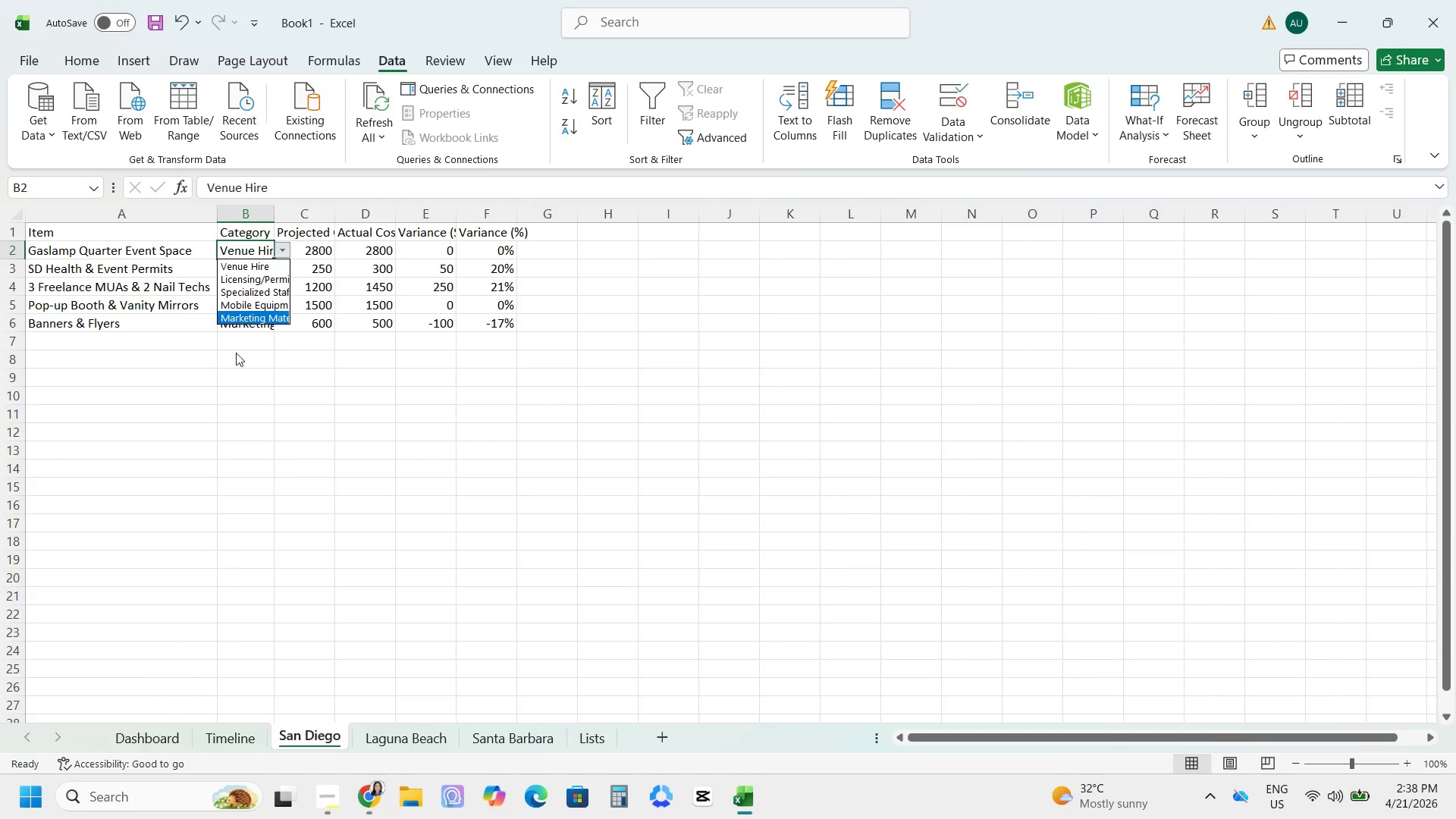 
left_click([520, 322])
 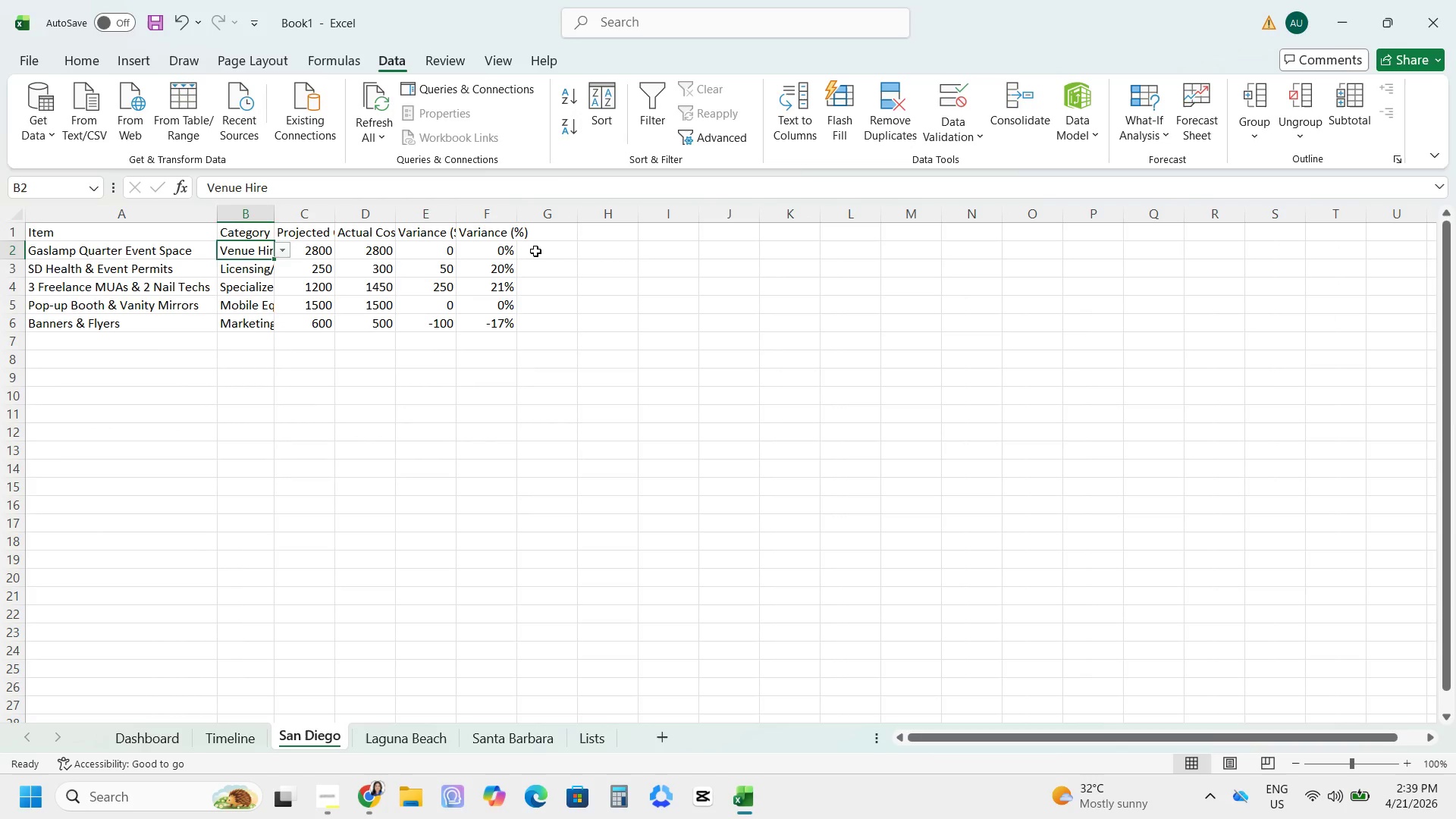 
left_click([535, 251])
 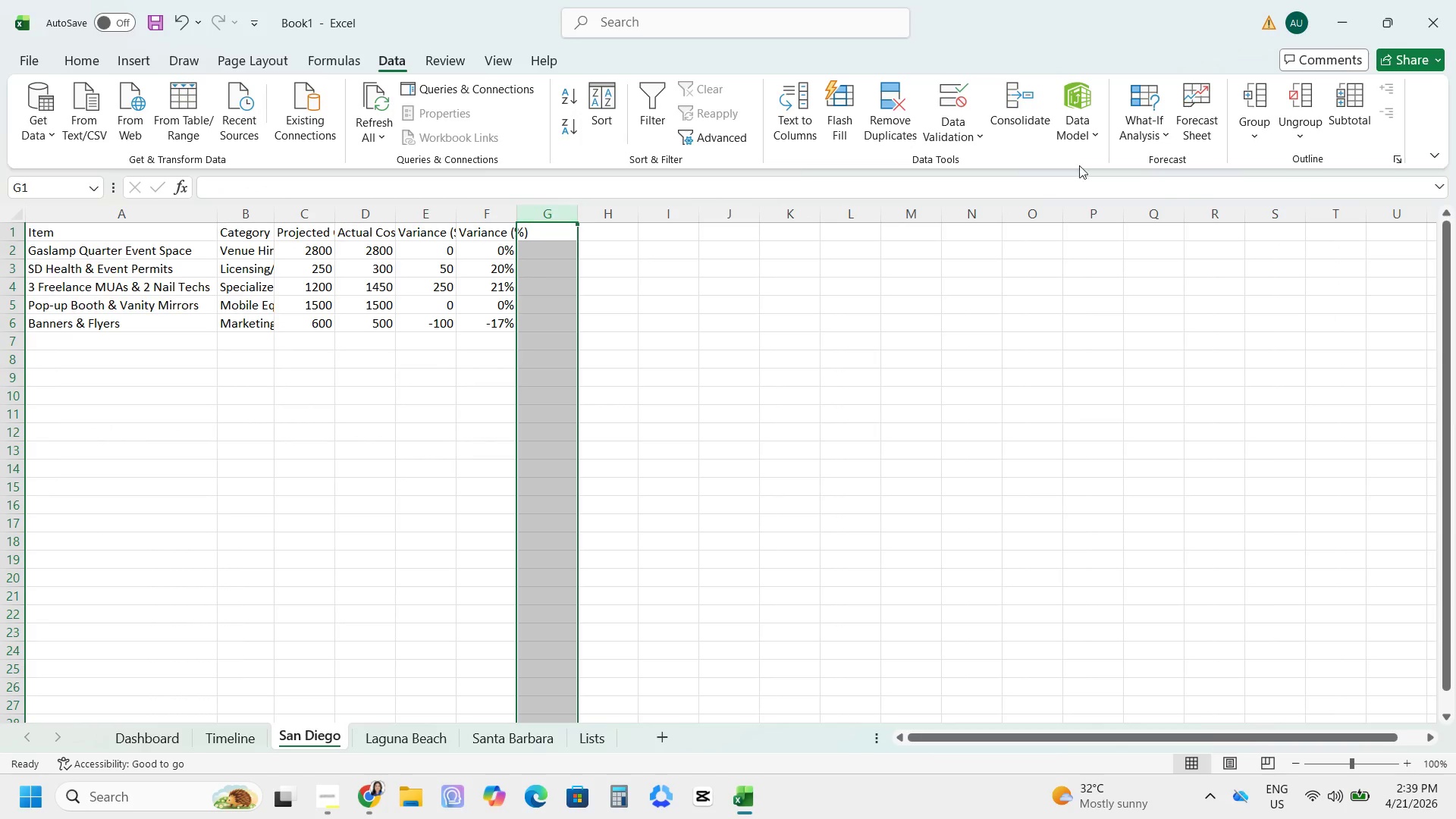 
left_click([970, 136])
 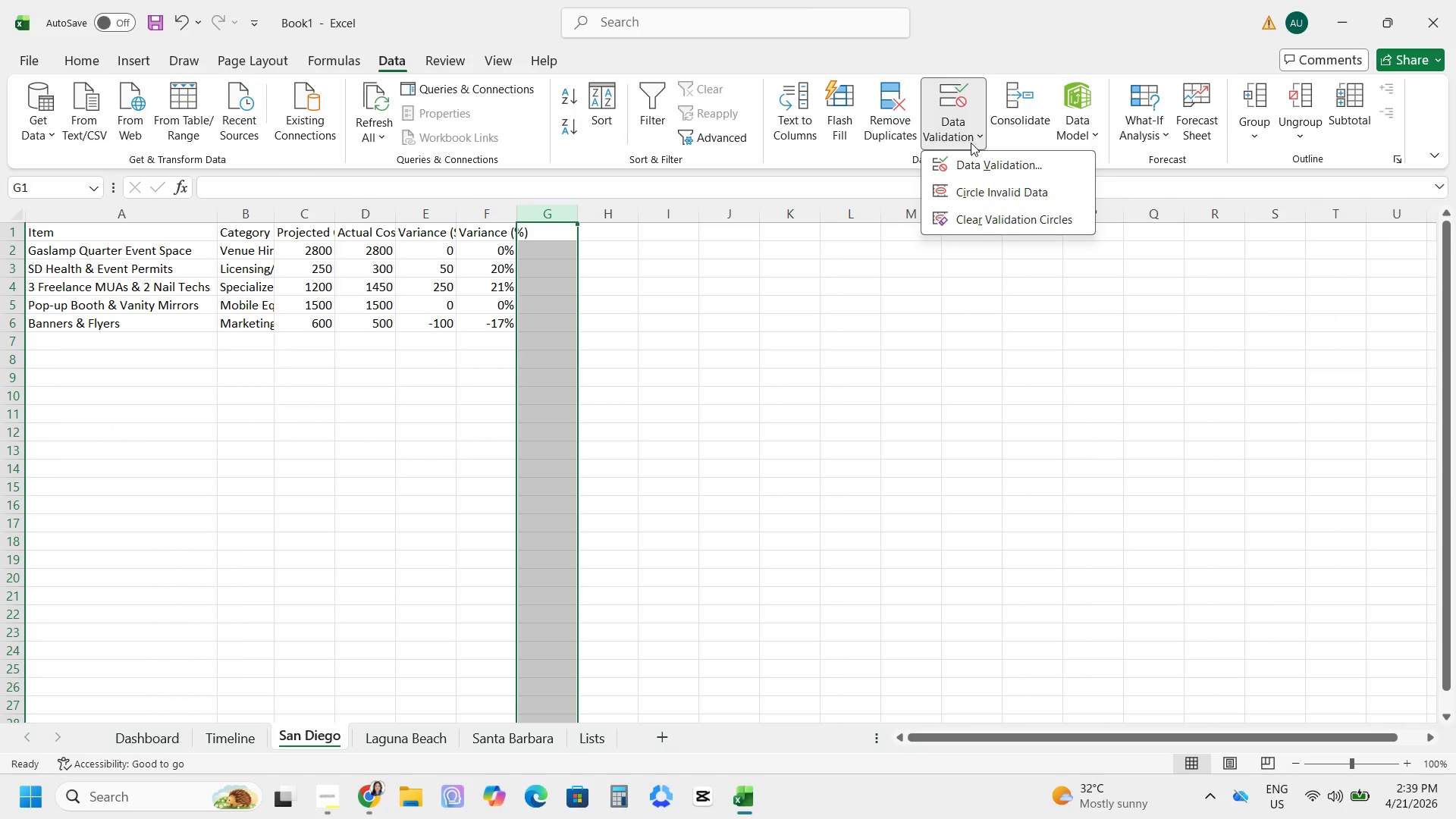 
left_click_drag(start_coordinate=[975, 148], to_coordinate=[974, 159])
 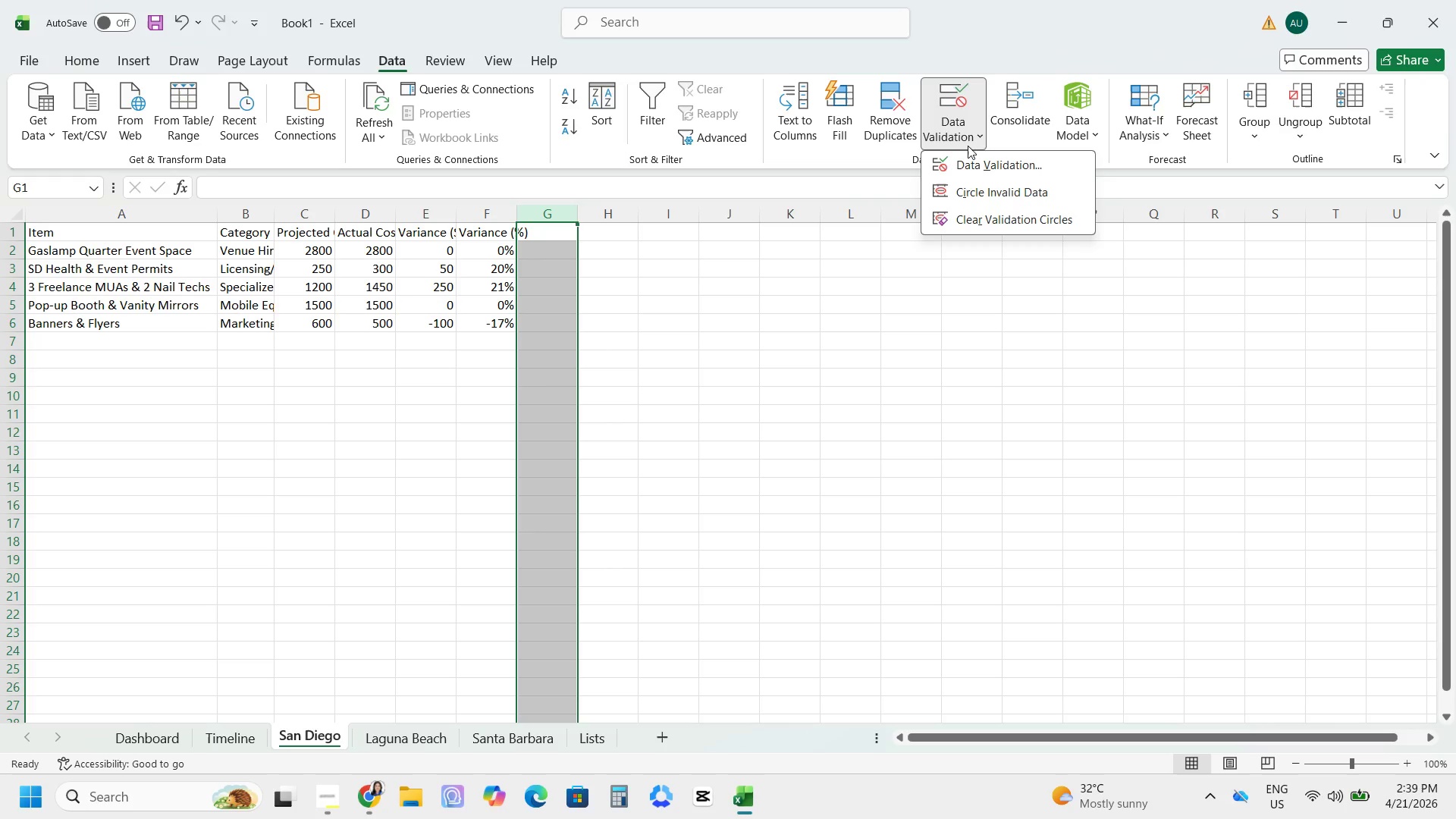 
double_click([976, 156])
 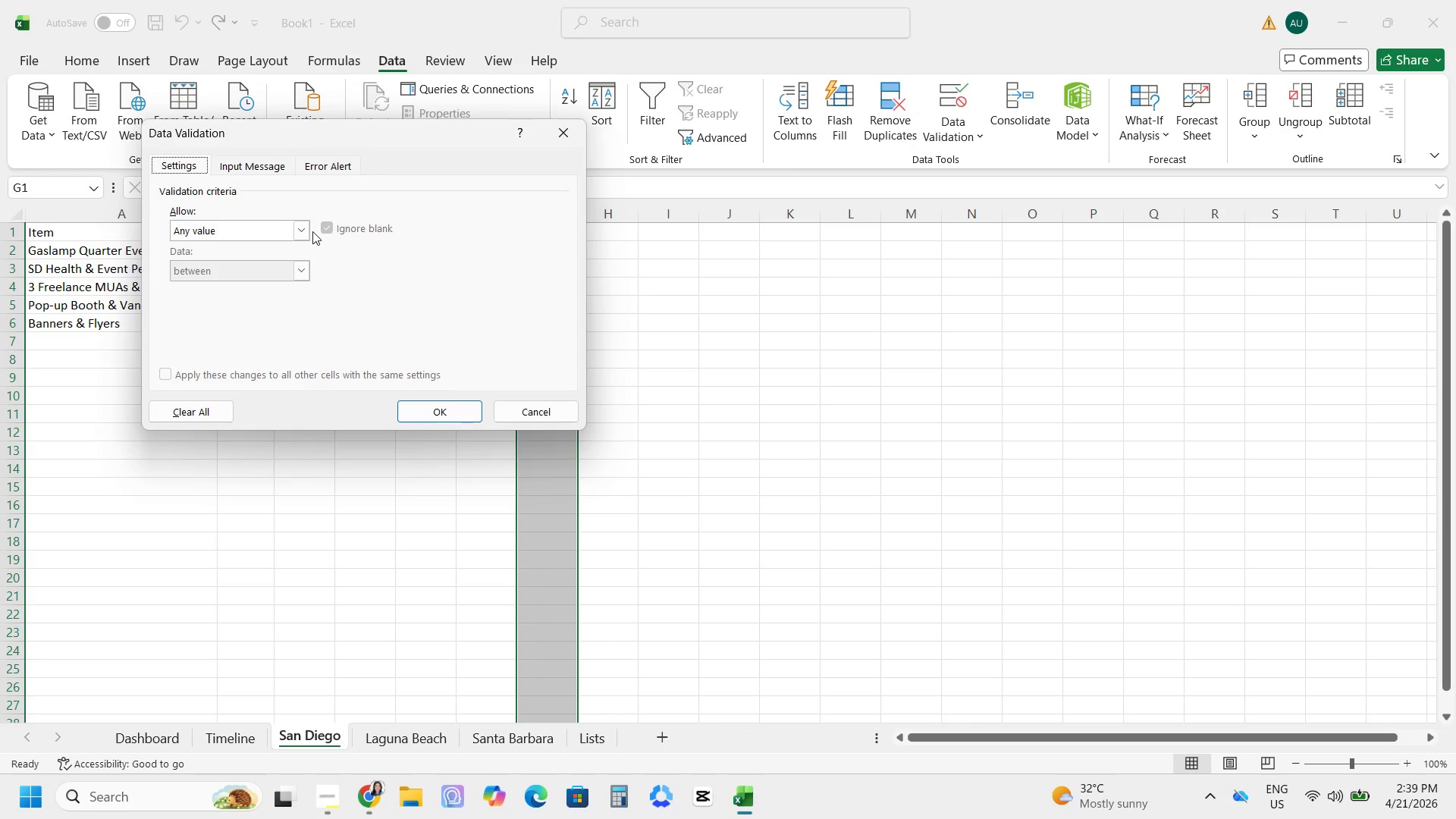 
left_click([311, 231])
 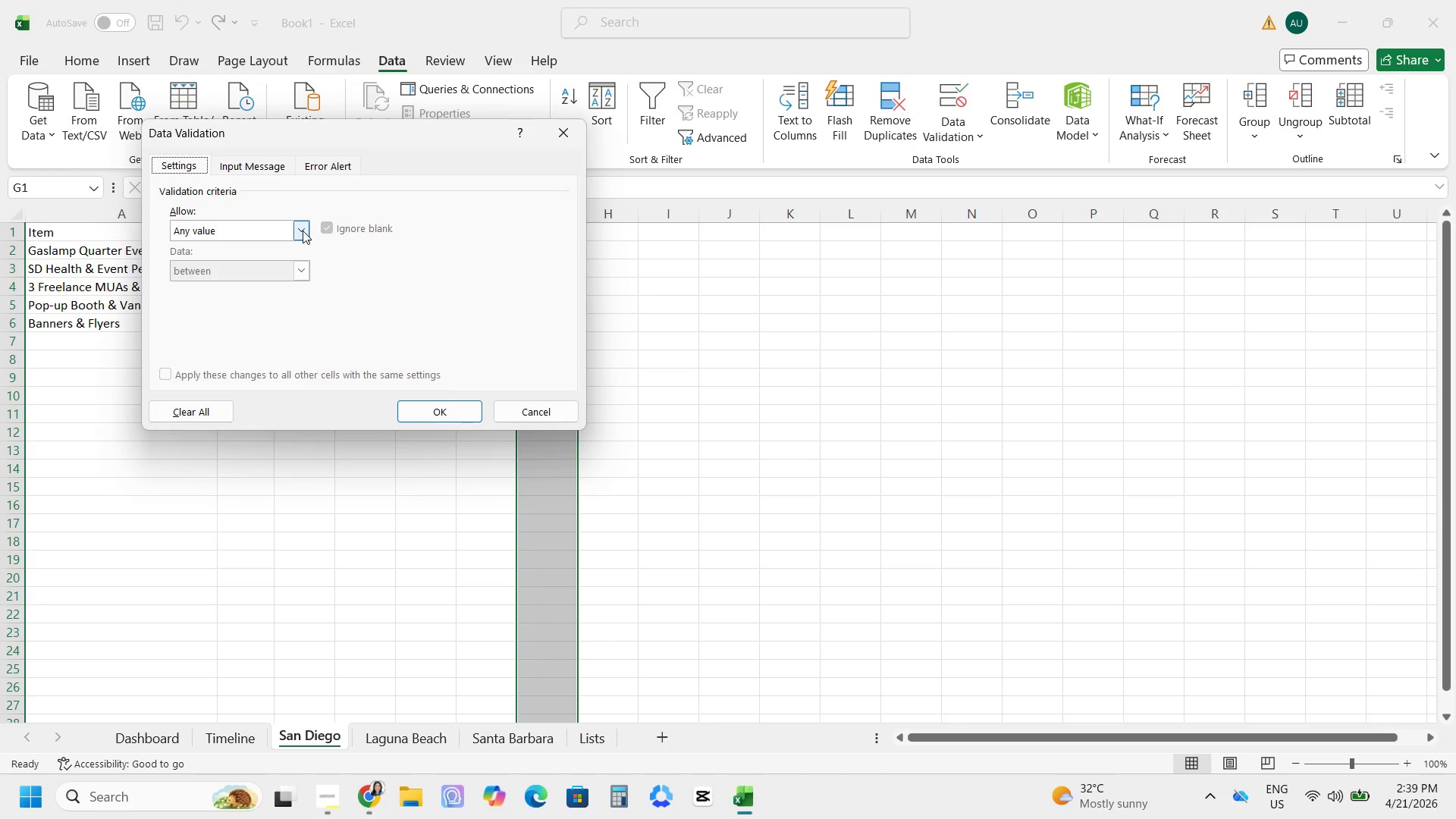 
left_click([303, 231])
 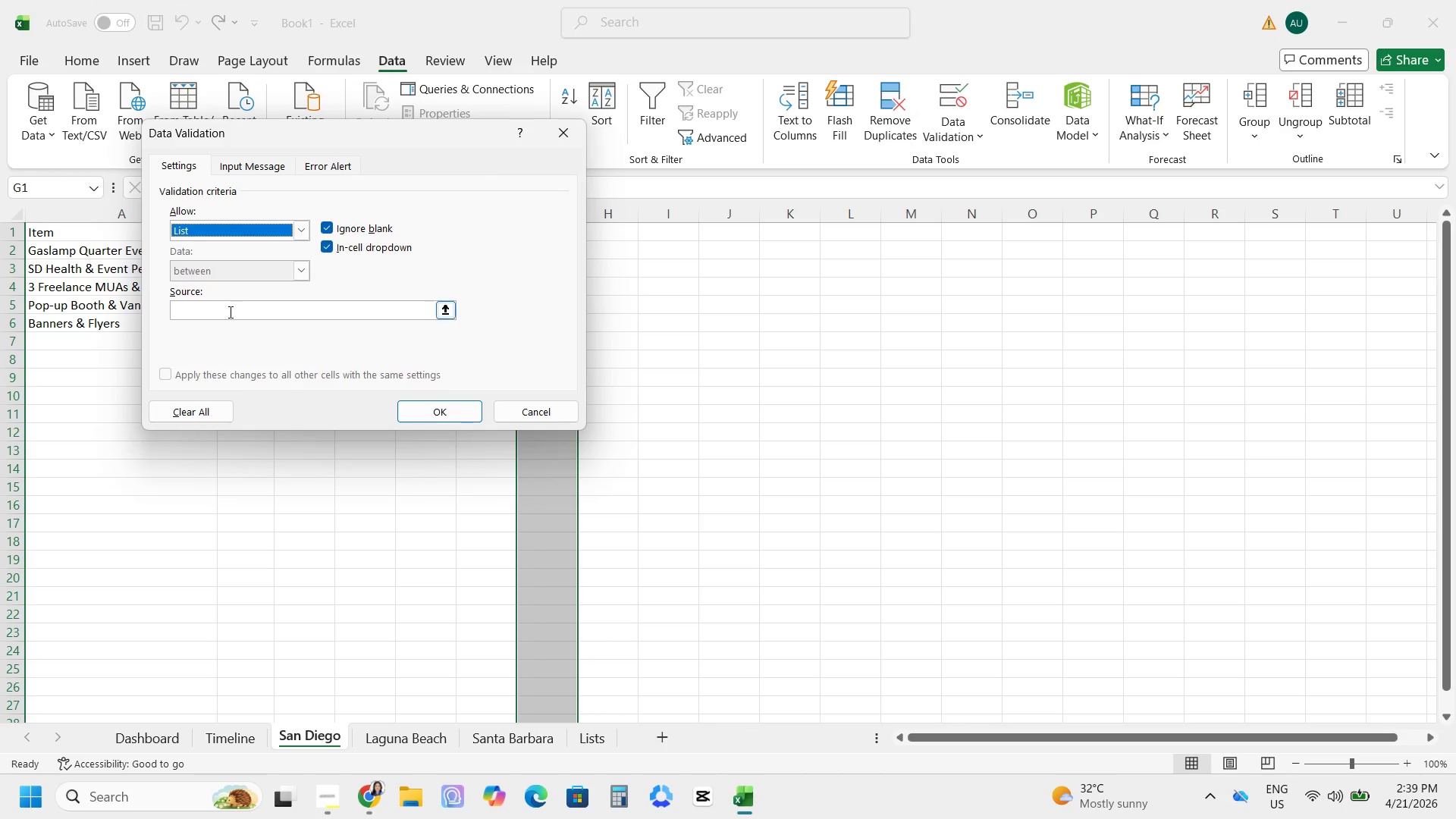 
double_click([221, 316])
 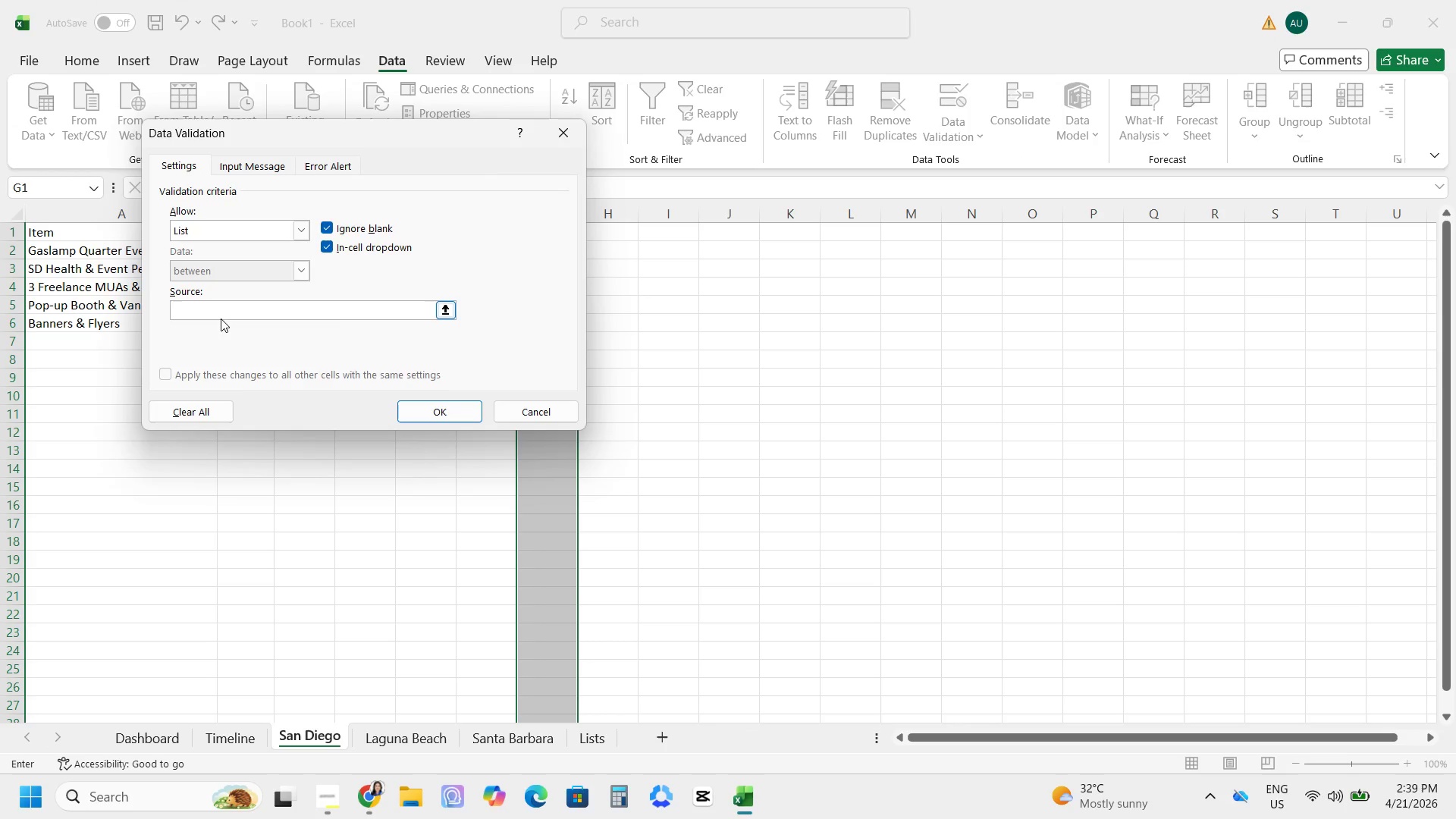 
key(Equal)
 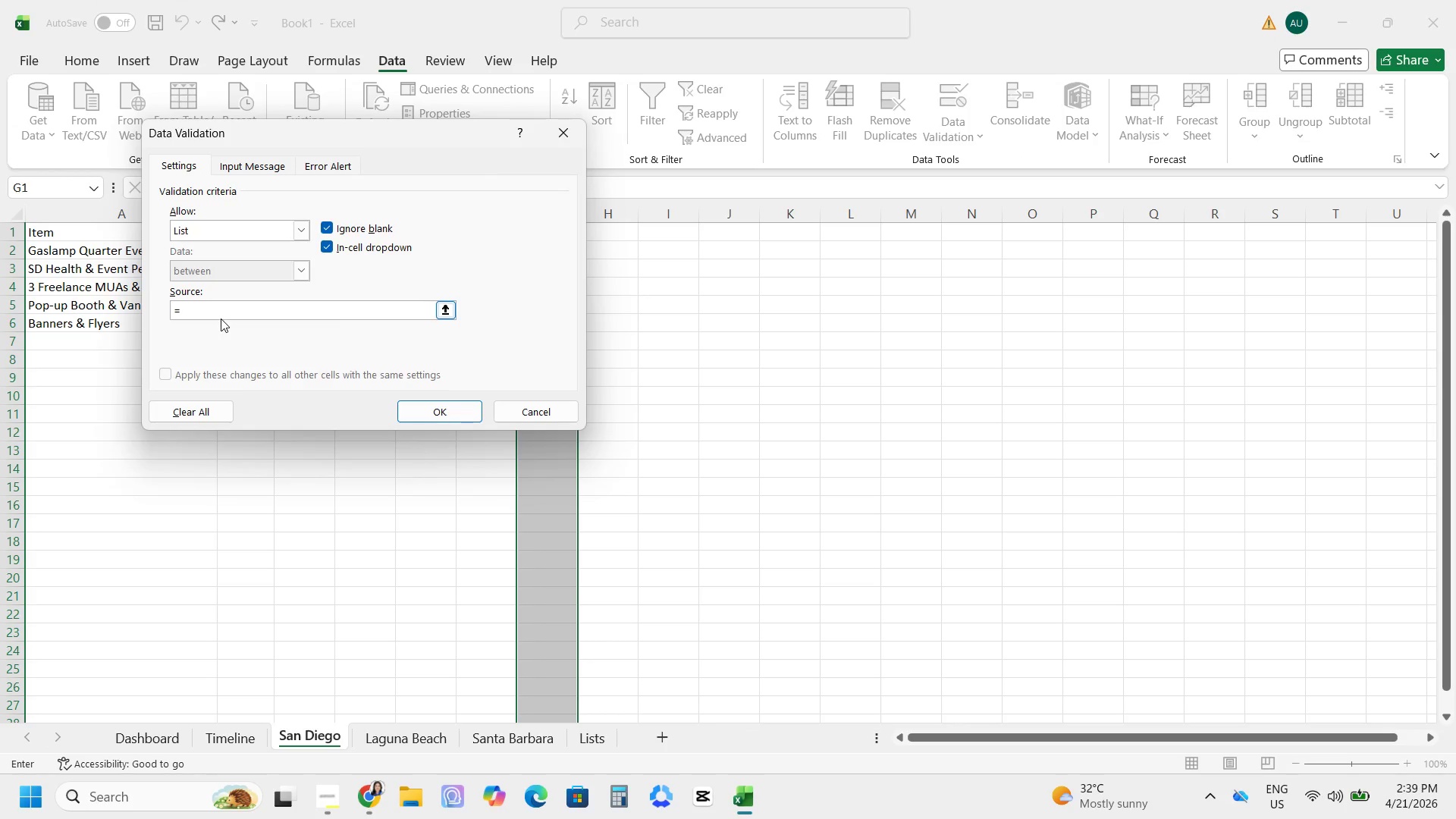 
hold_key(key=ShiftRight, duration=0.36)
 